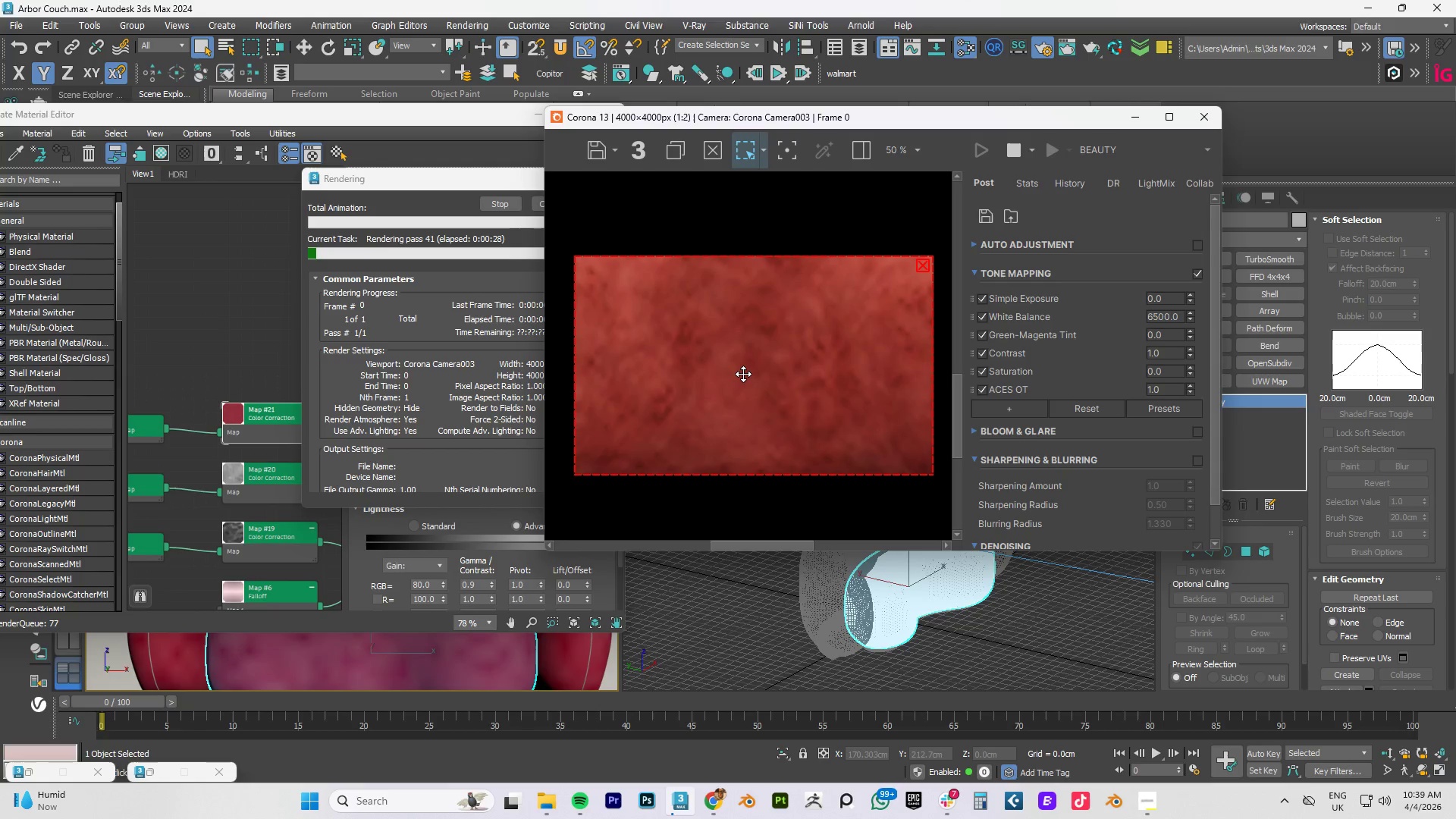 
scroll: coordinate [743, 374], scroll_direction: up, amount: 1.0
 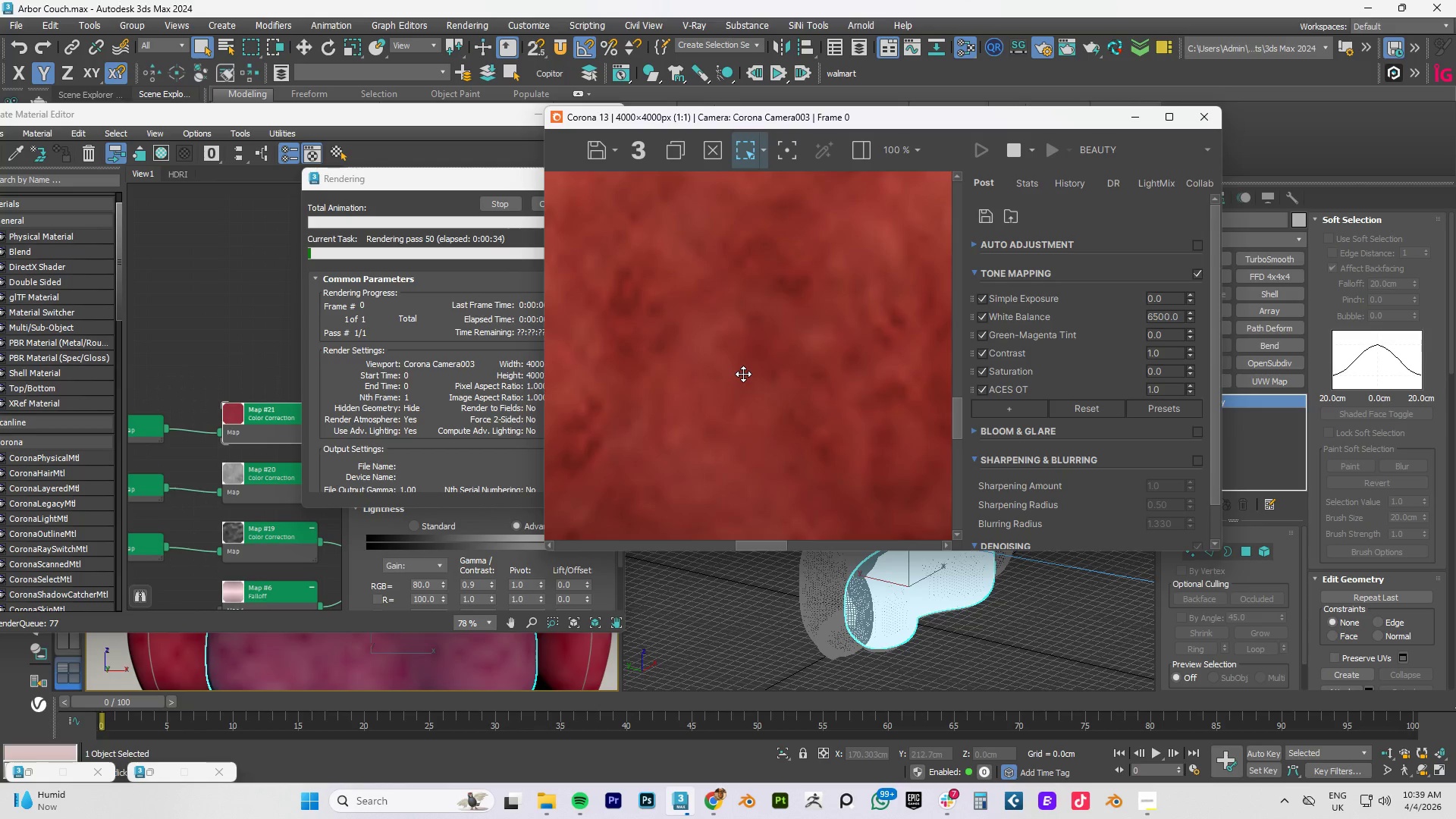 
scroll: coordinate [743, 374], scroll_direction: down, amount: 1.0
 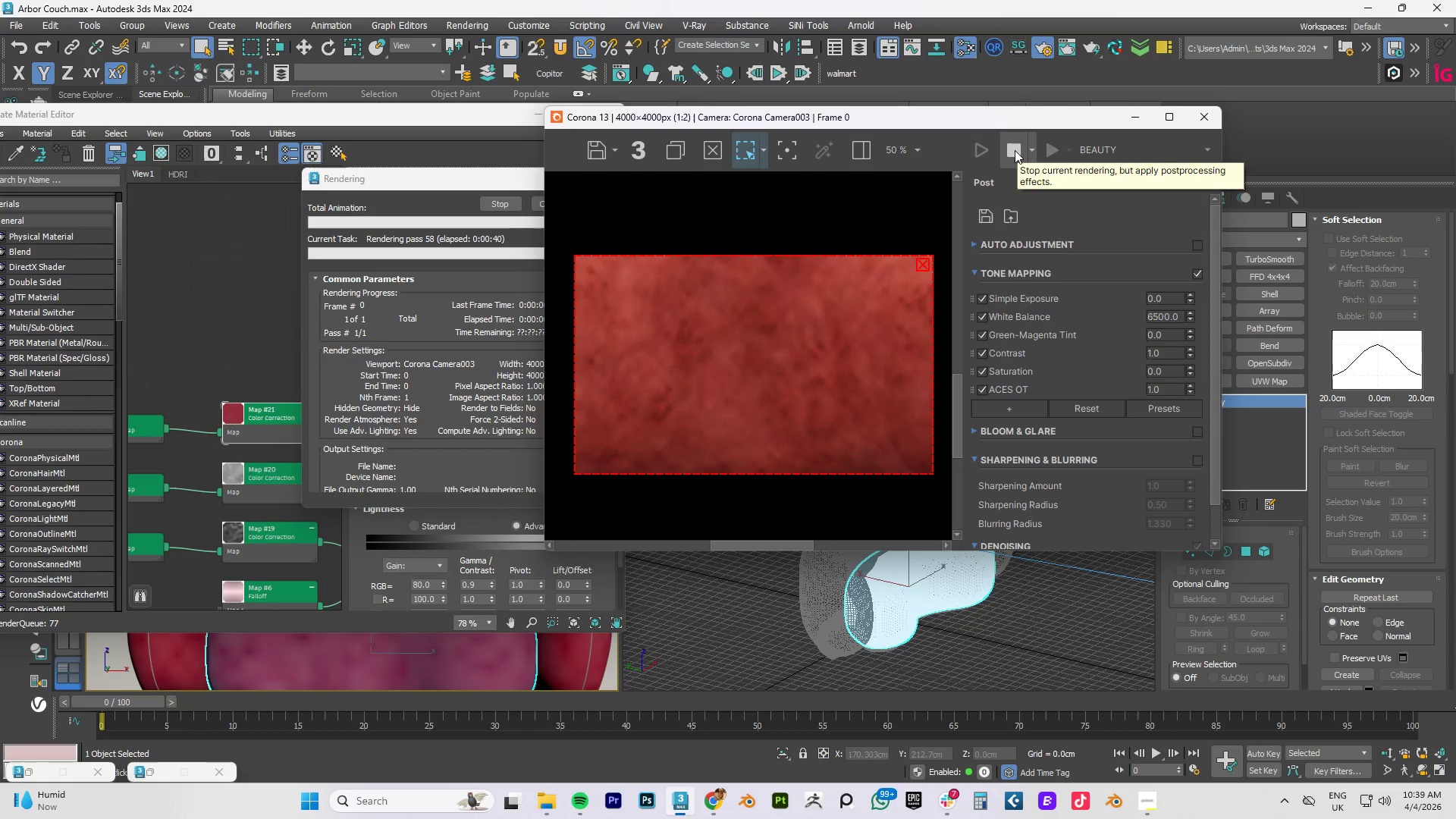 
wait(10.07)
 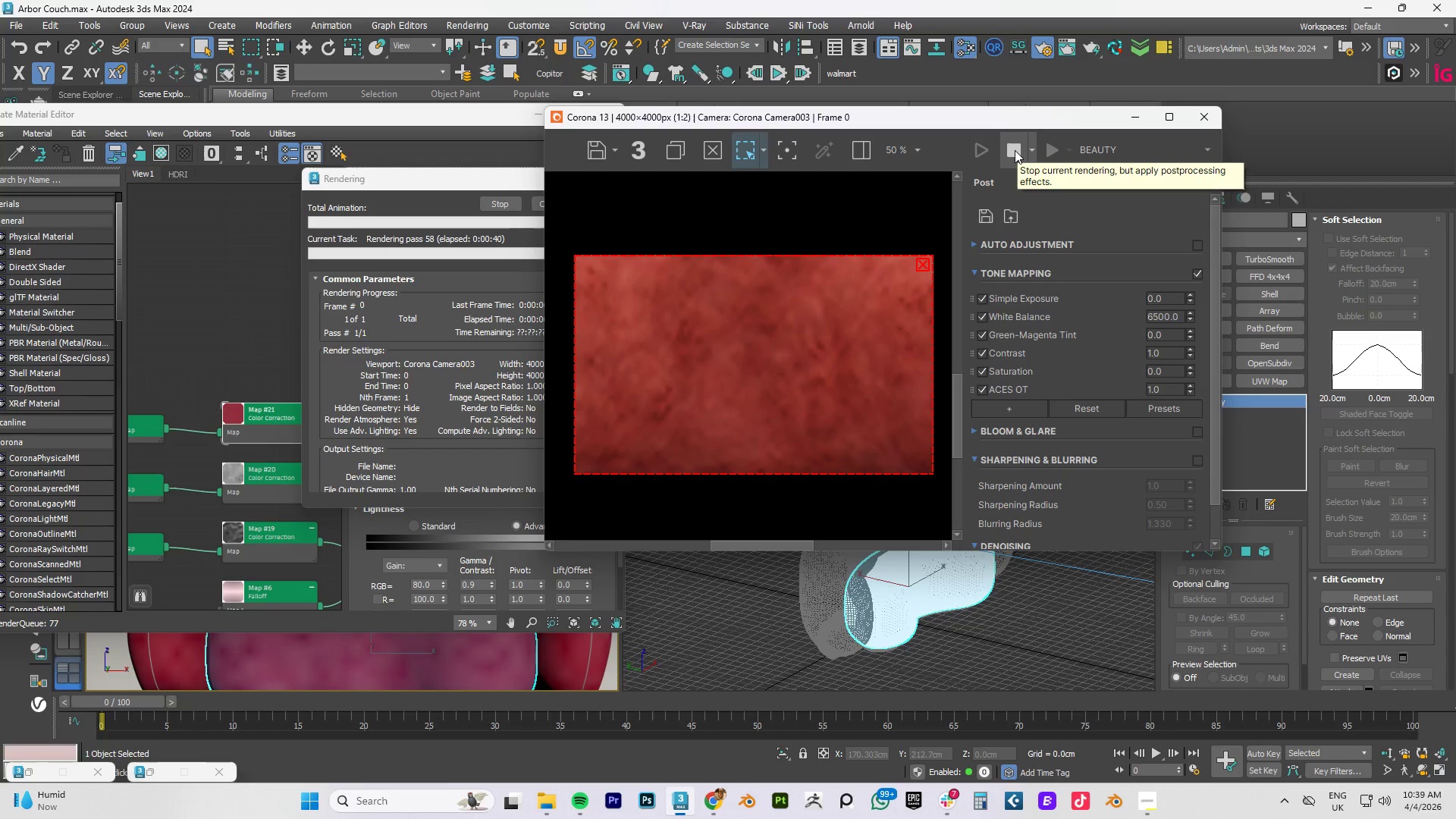 
left_click([1015, 150])
 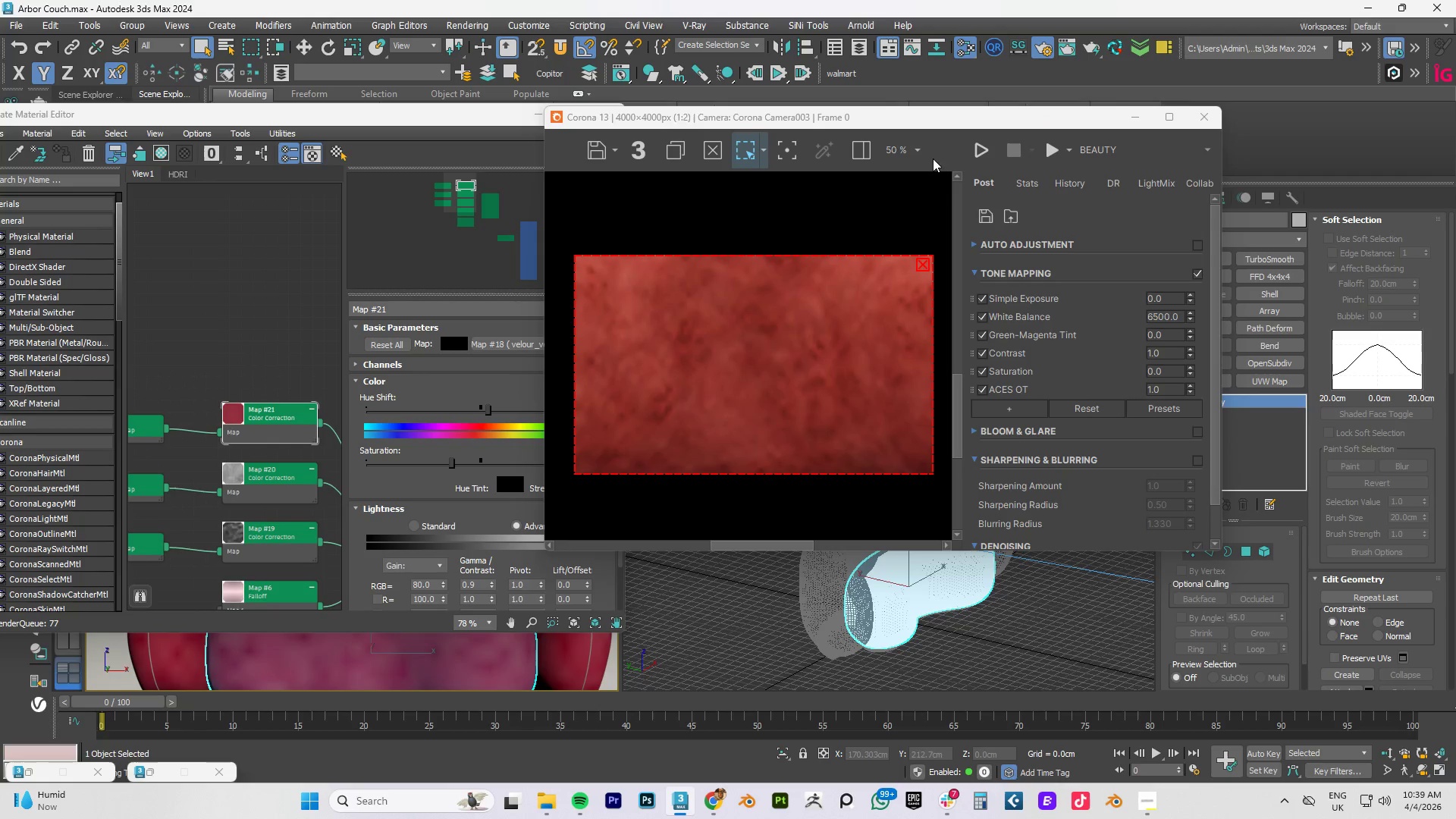 
left_click([971, 155])
 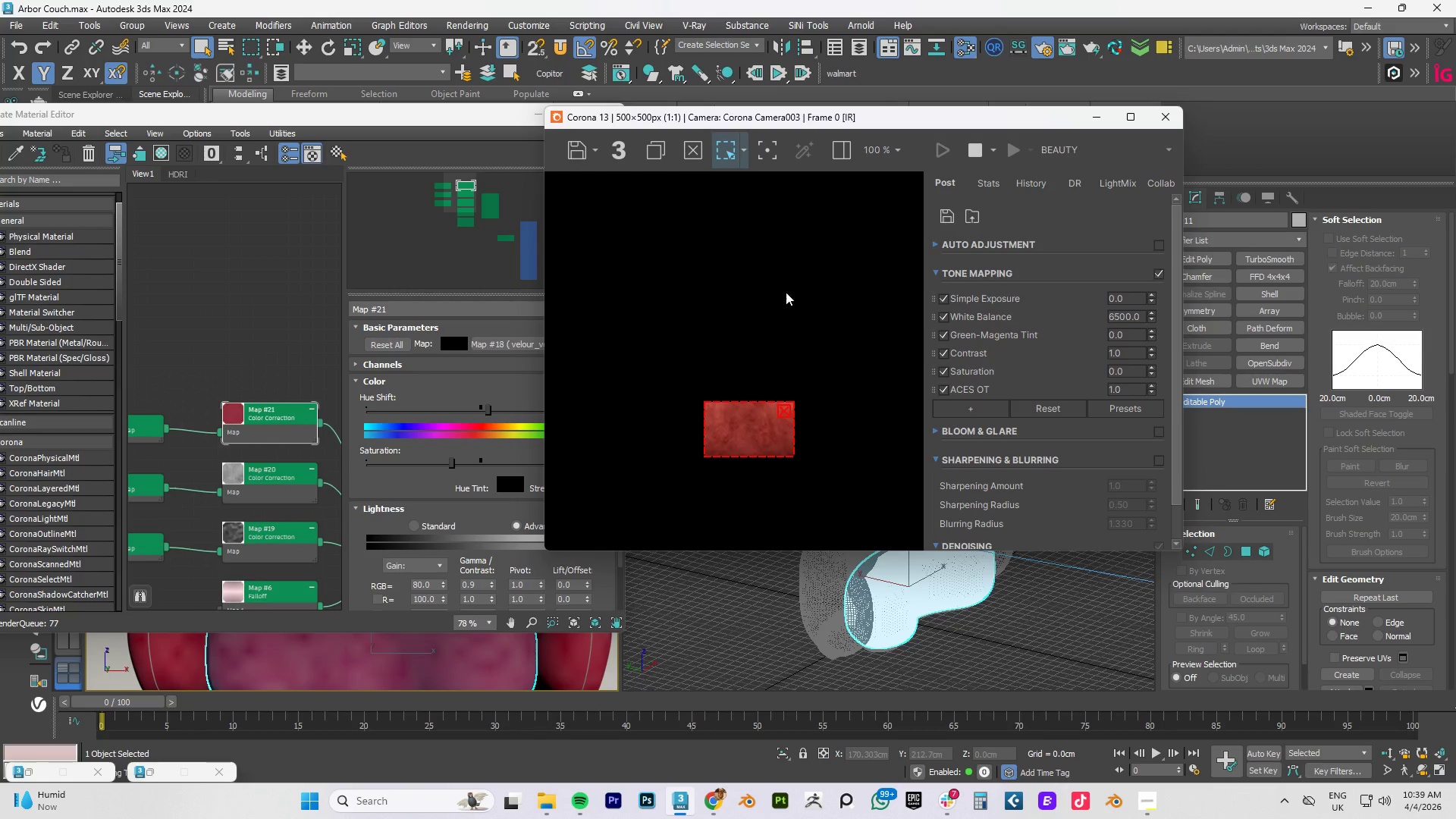 
left_click([787, 413])
 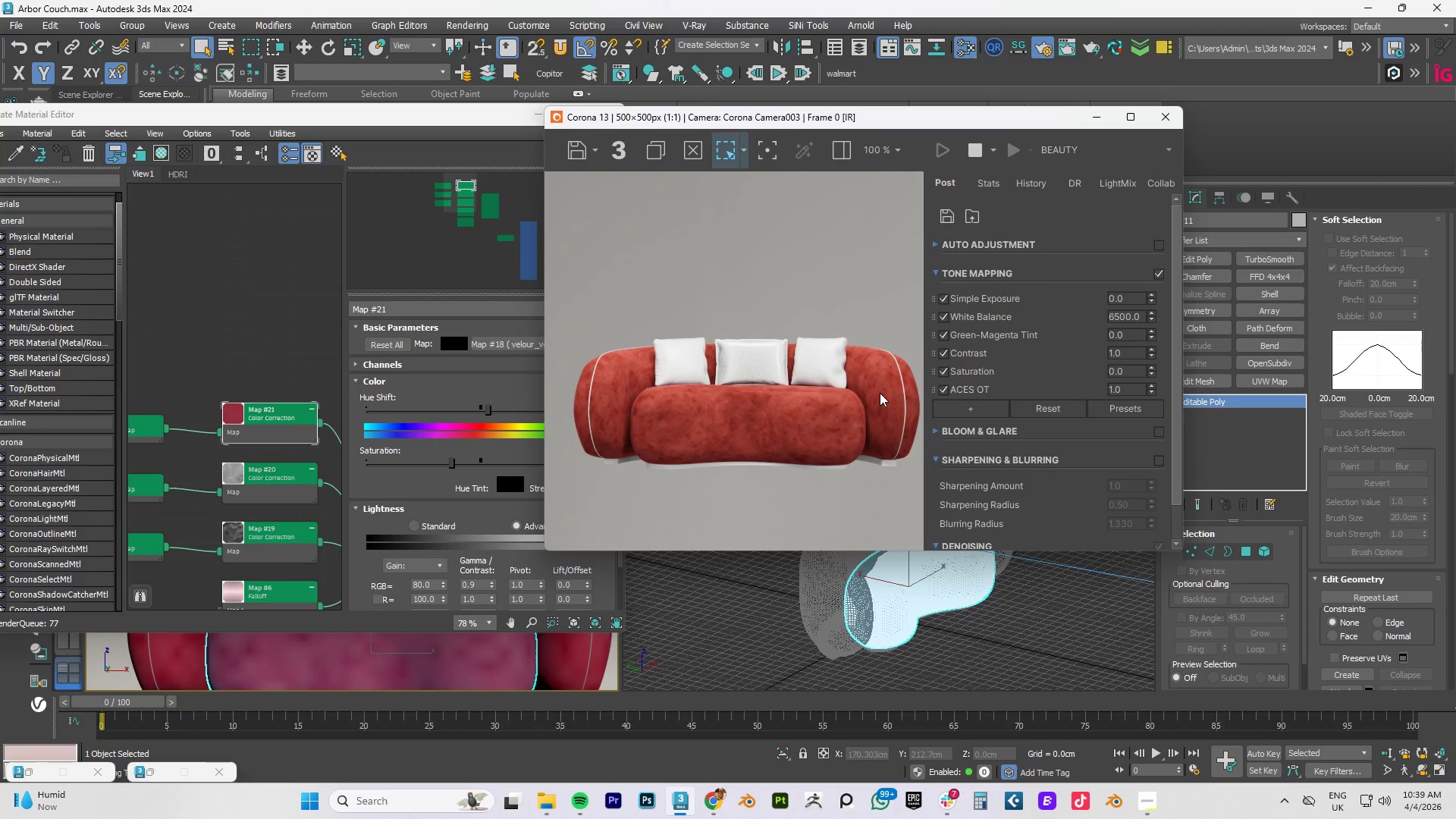 
left_click_drag(start_coordinate=[797, 118], to_coordinate=[962, 119])
 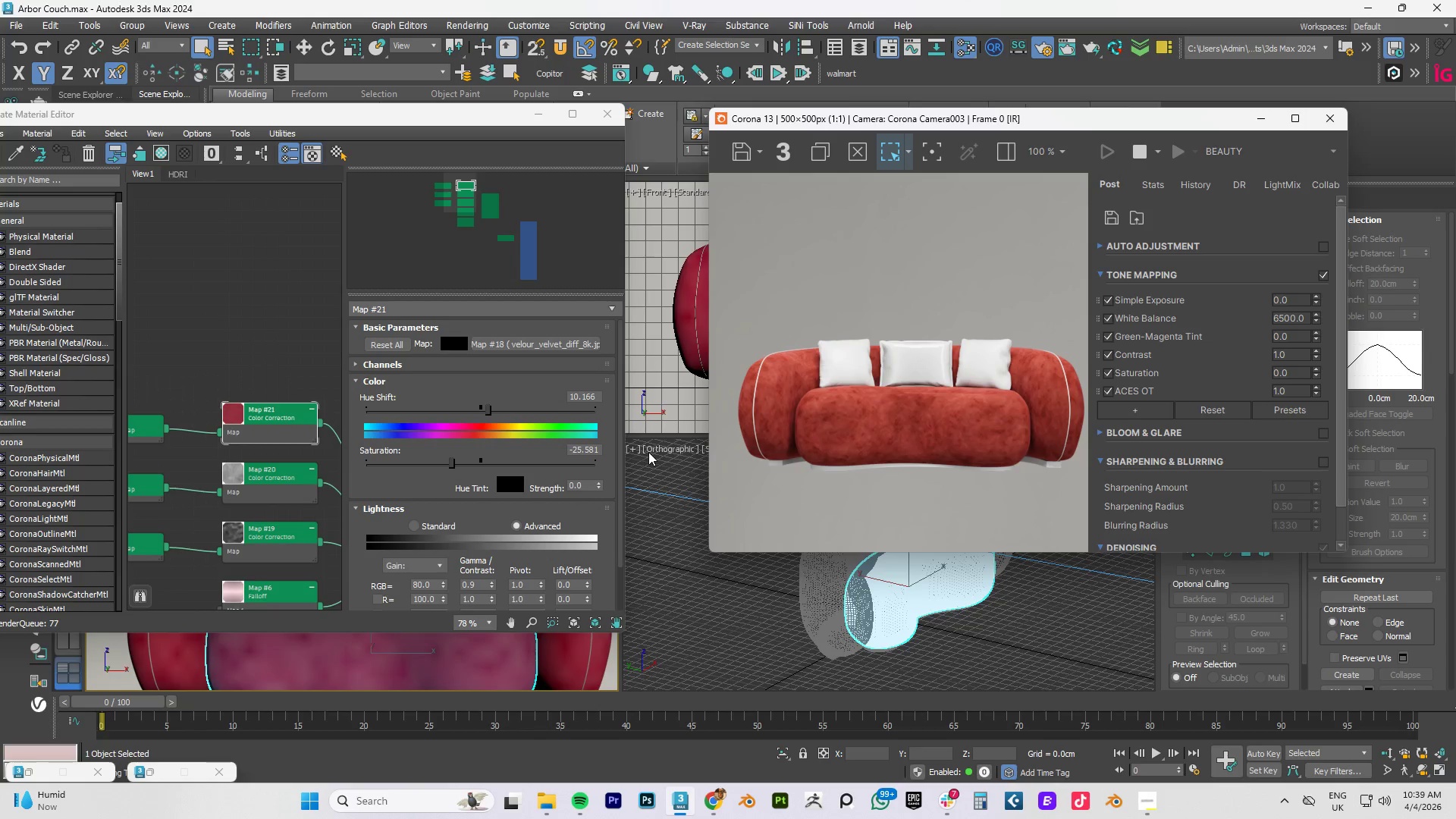 
wait(17.06)
 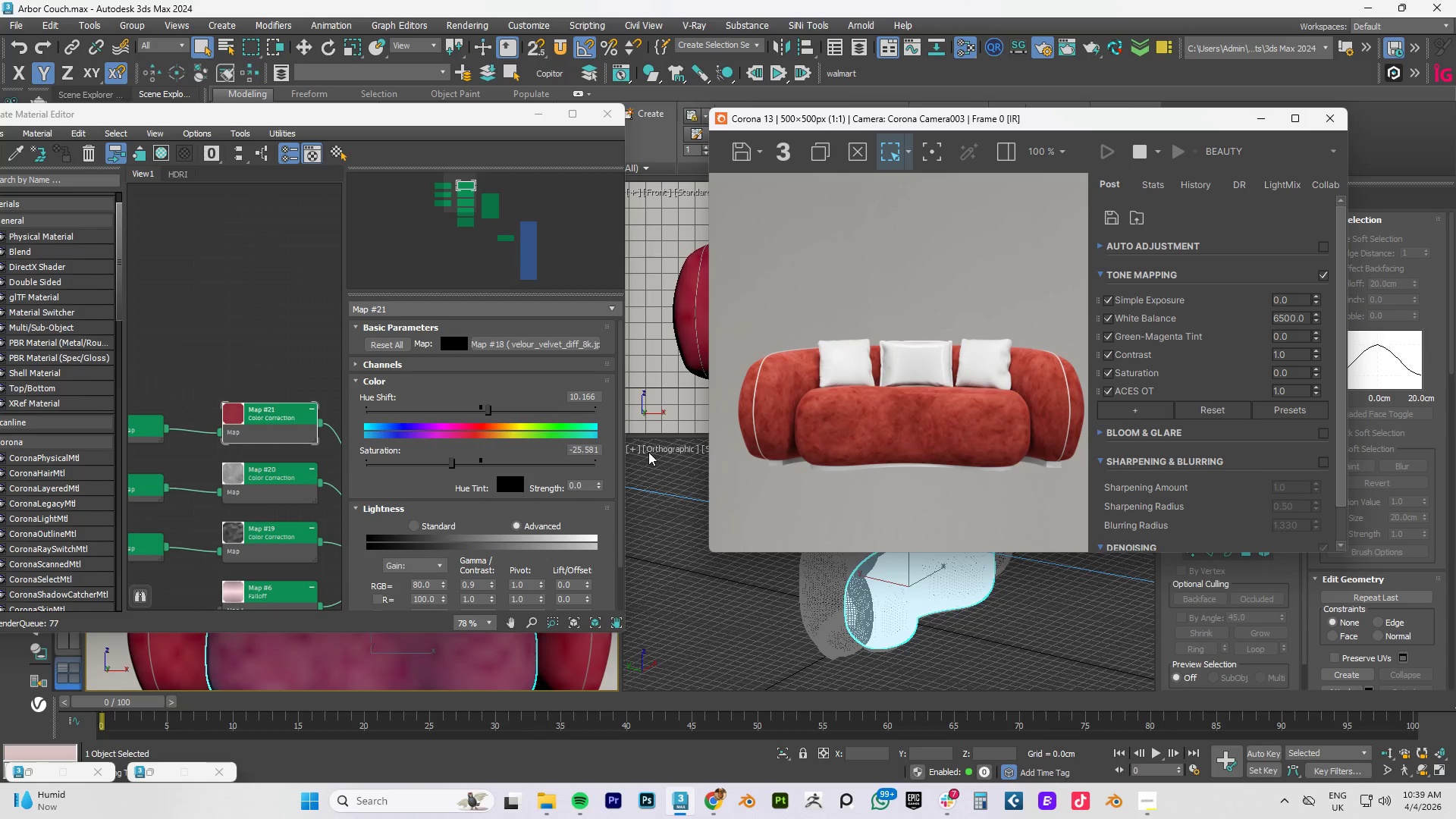 
scroll: coordinate [275, 416], scroll_direction: down, amount: 4.0
 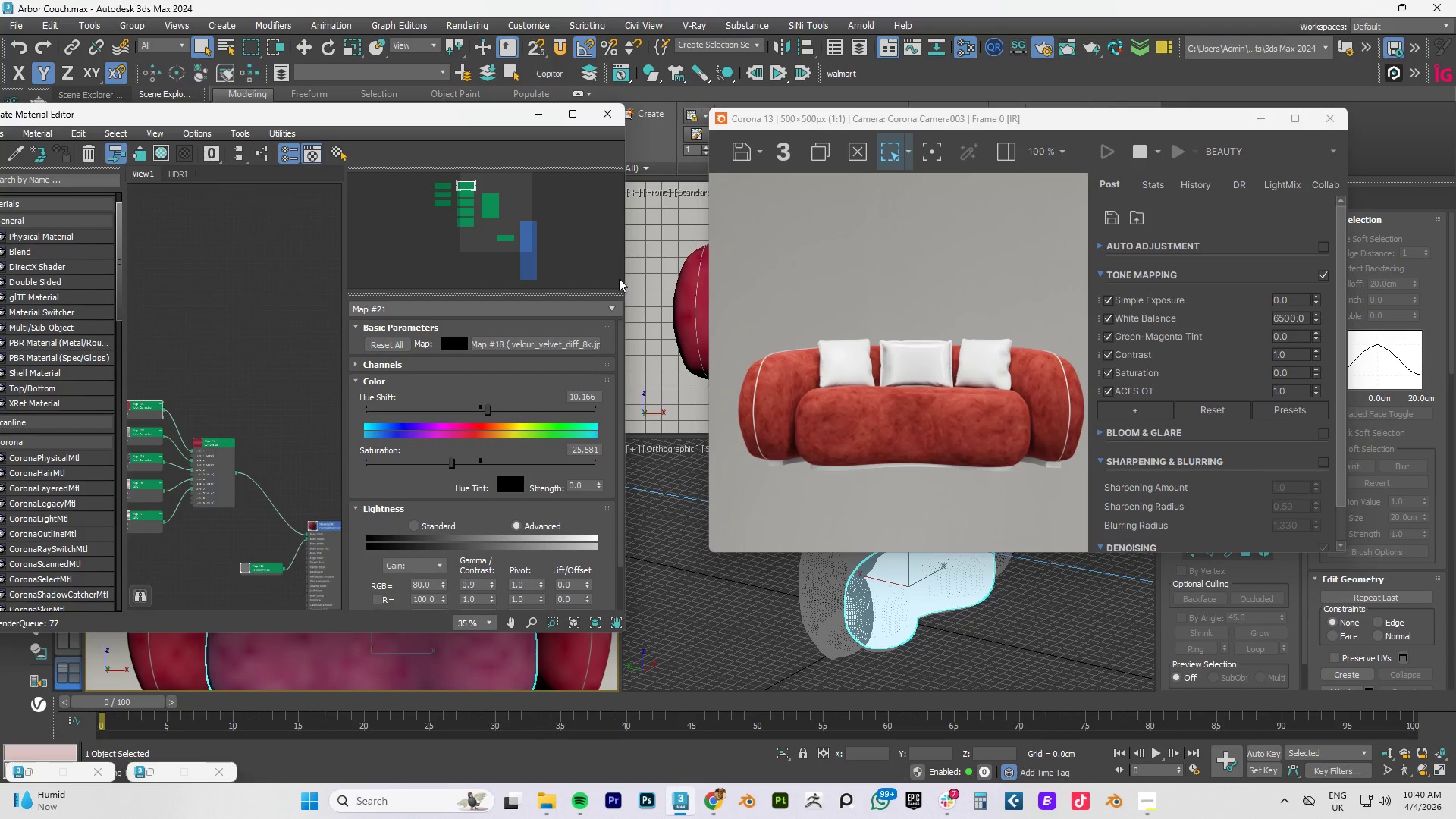 
left_click_drag(start_coordinate=[628, 271], to_coordinate=[741, 265])
 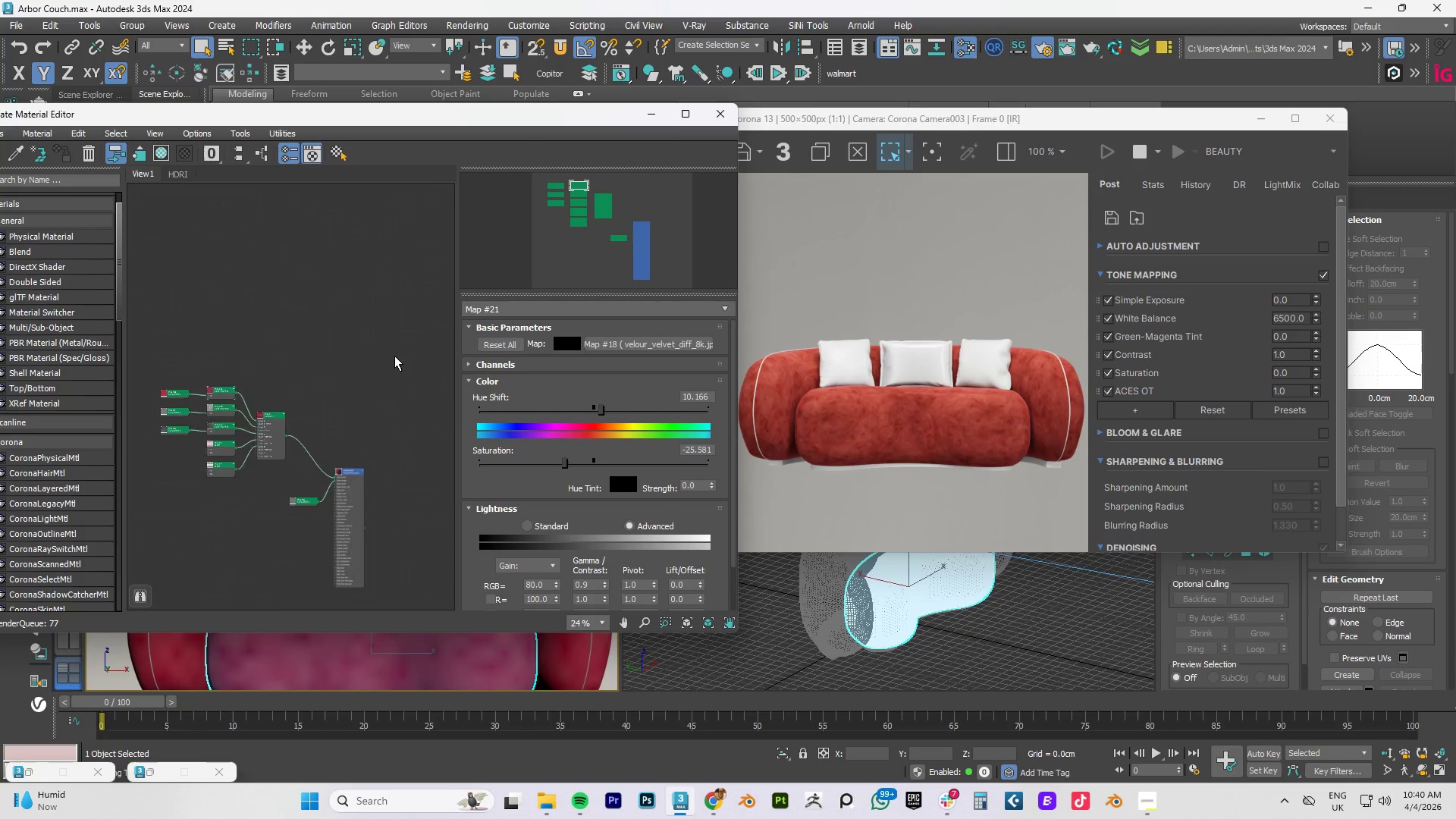 
scroll: coordinate [394, 356], scroll_direction: down, amount: 2.0
 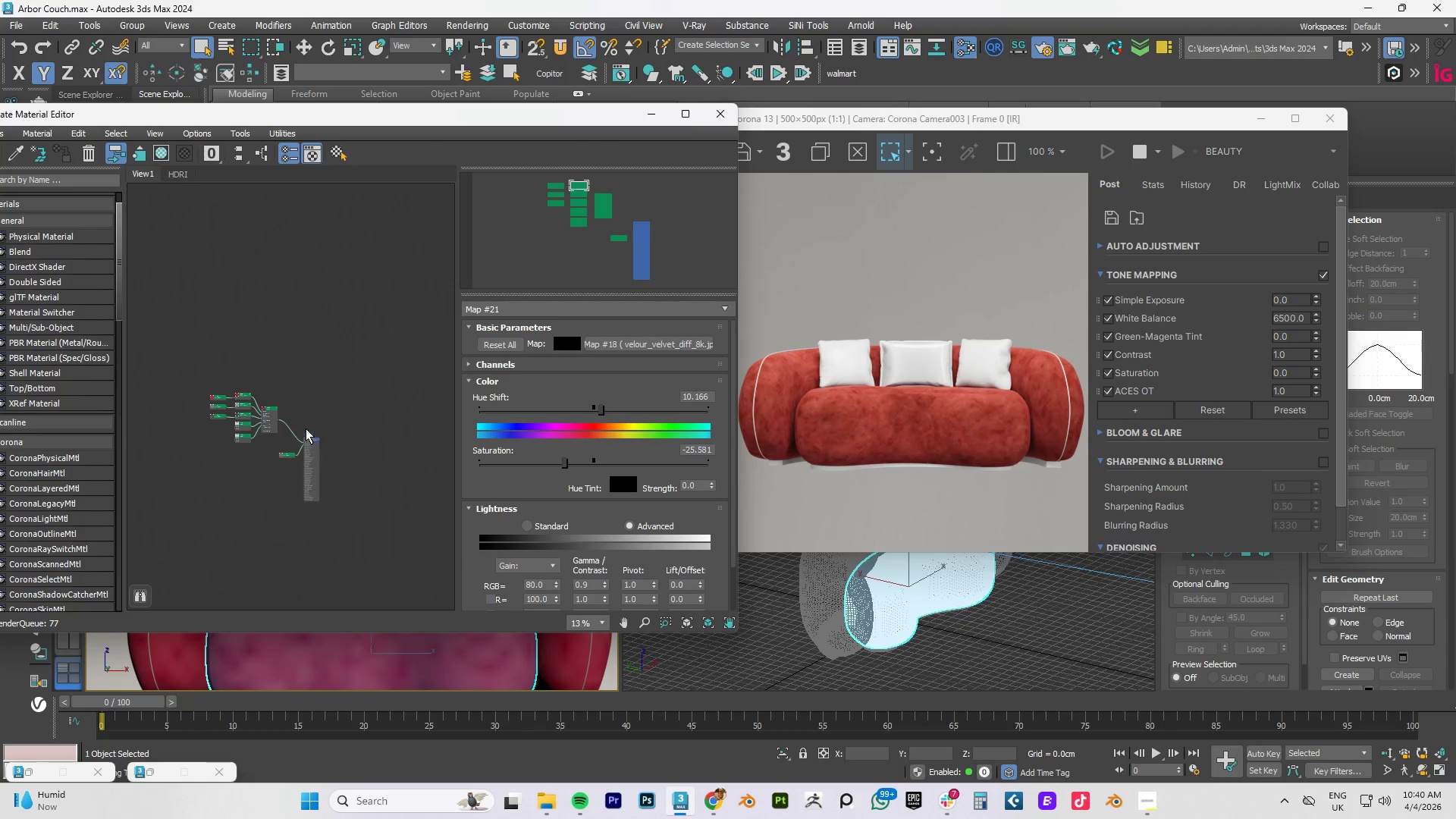 
scroll: coordinate [255, 380], scroll_direction: up, amount: 6.0
 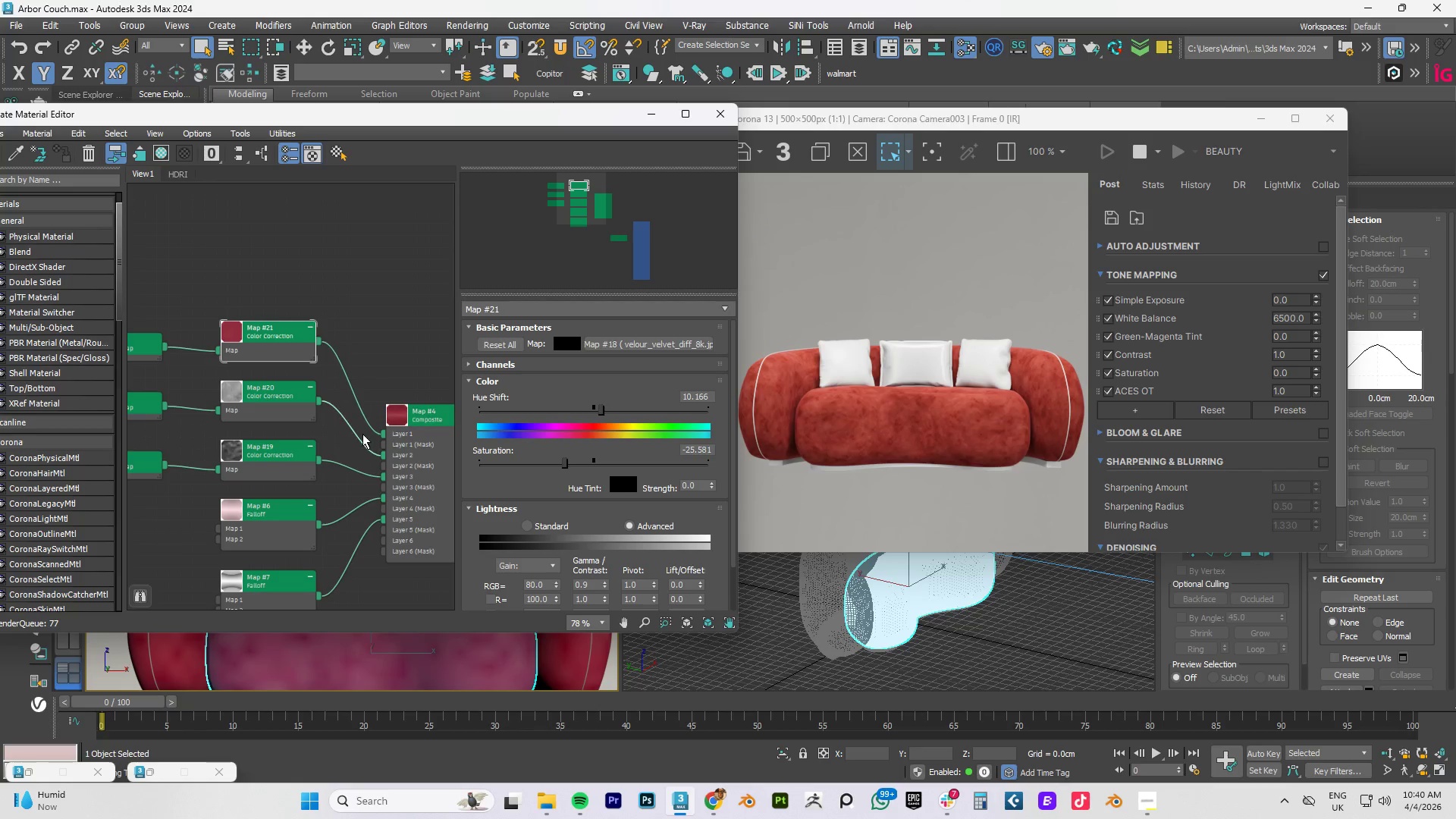 
scroll: coordinate [306, 421], scroll_direction: down, amount: 3.0
 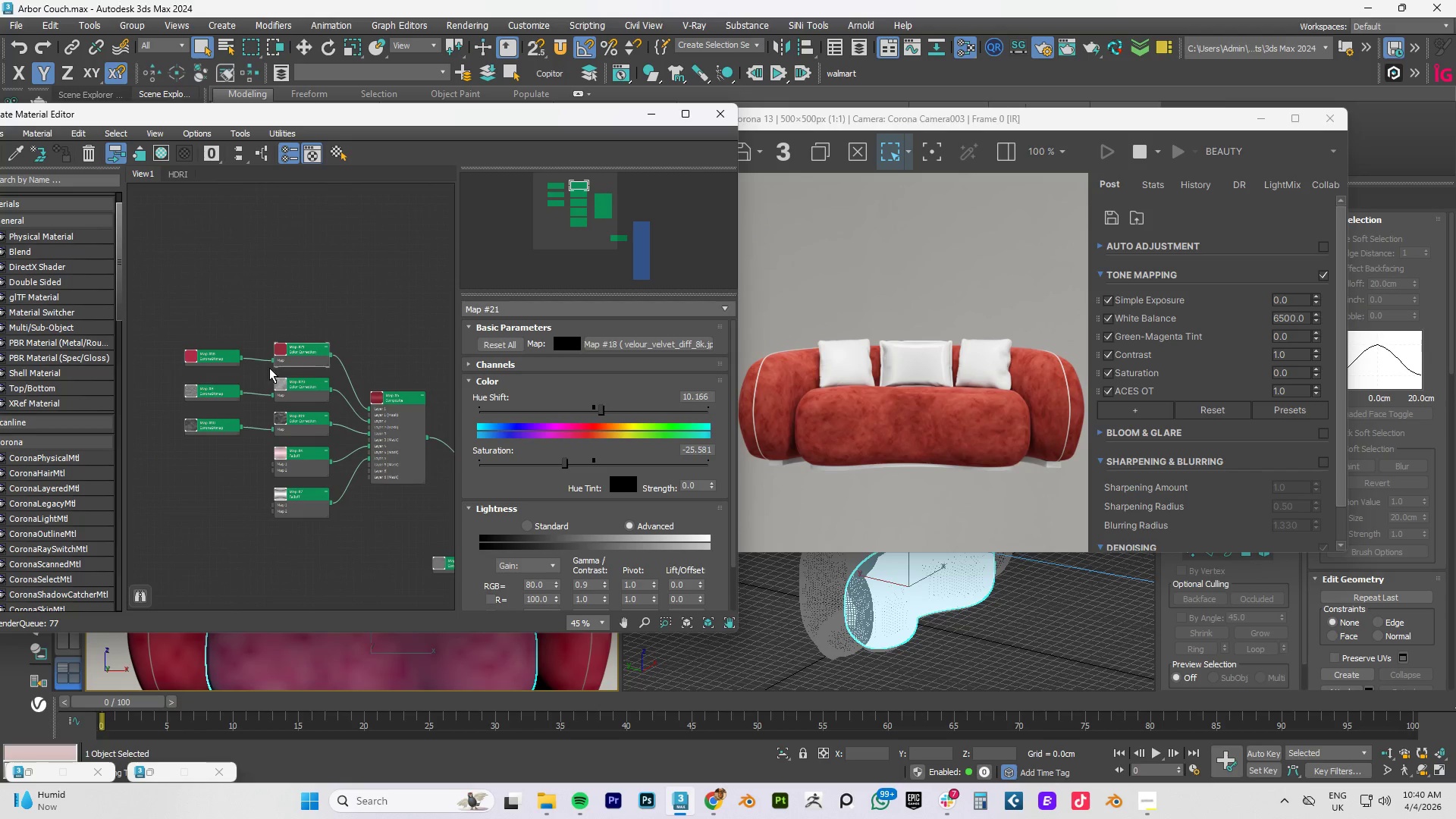 
scroll: coordinate [943, 475], scroll_direction: up, amount: 5.0
 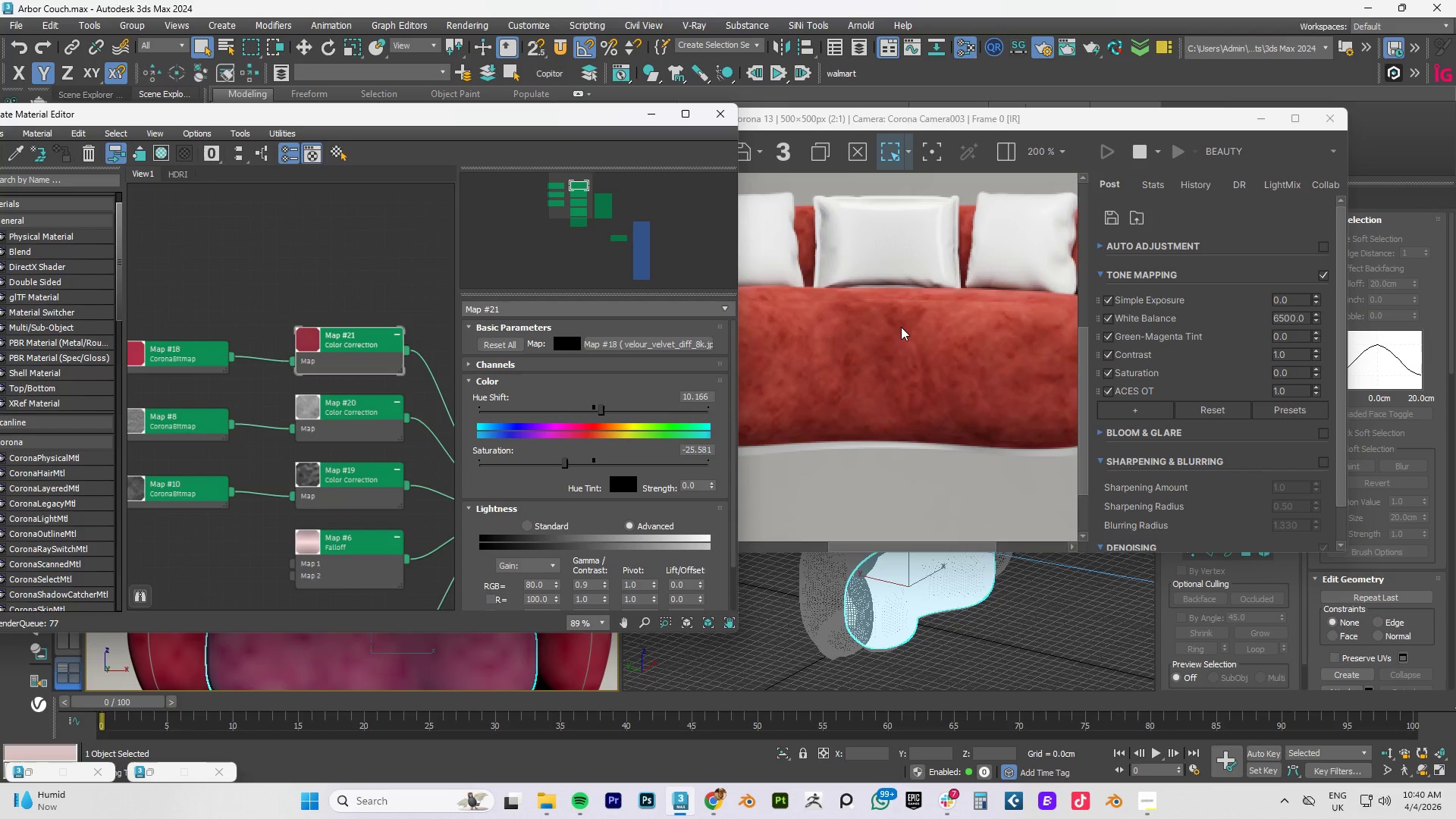 
scroll: coordinate [905, 334], scroll_direction: none, amount: 0.0
 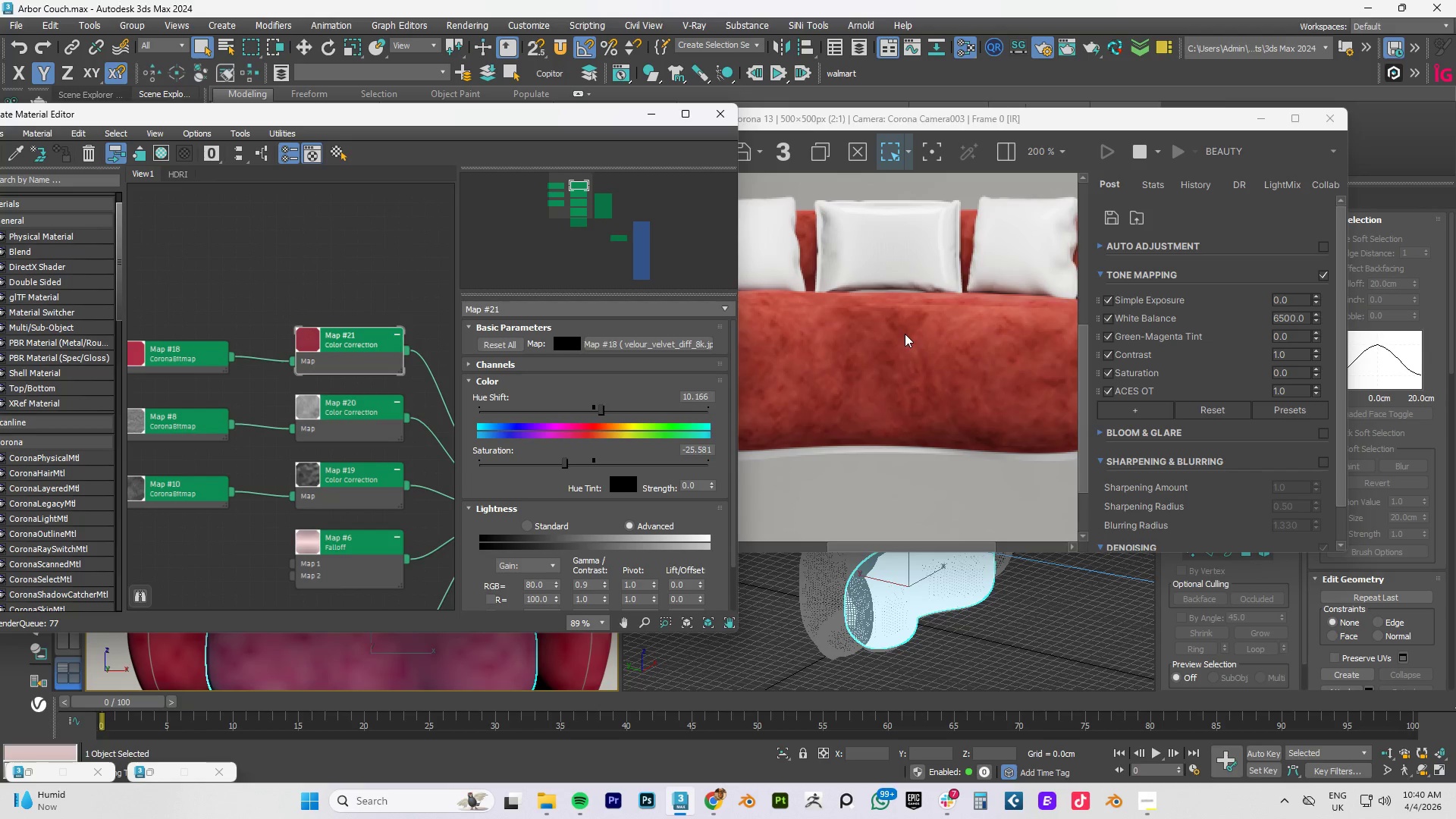 
scroll: coordinate [905, 334], scroll_direction: down, amount: 1.0
 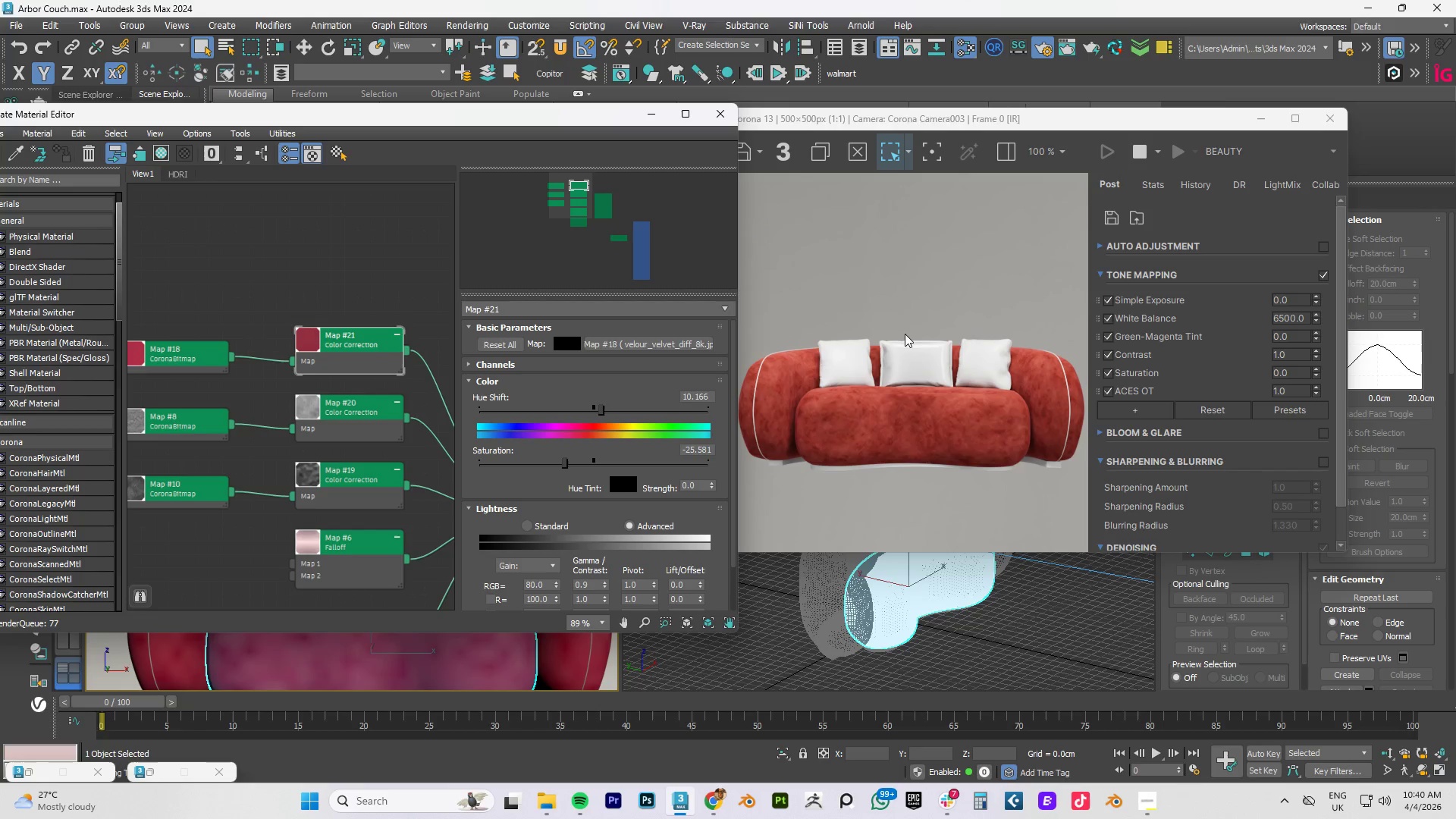 
wait(11.59)
 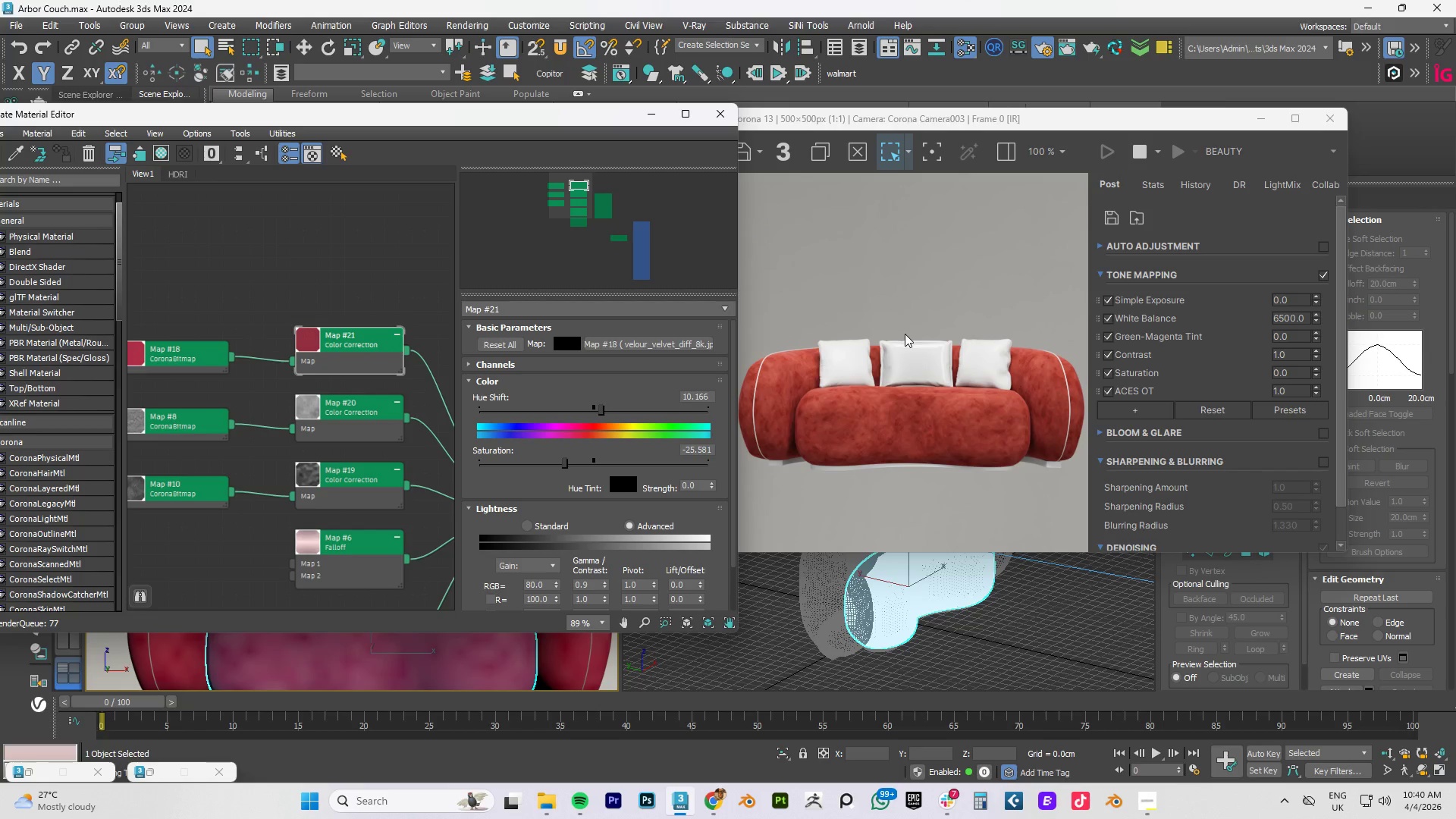 
key(Shift+L)
 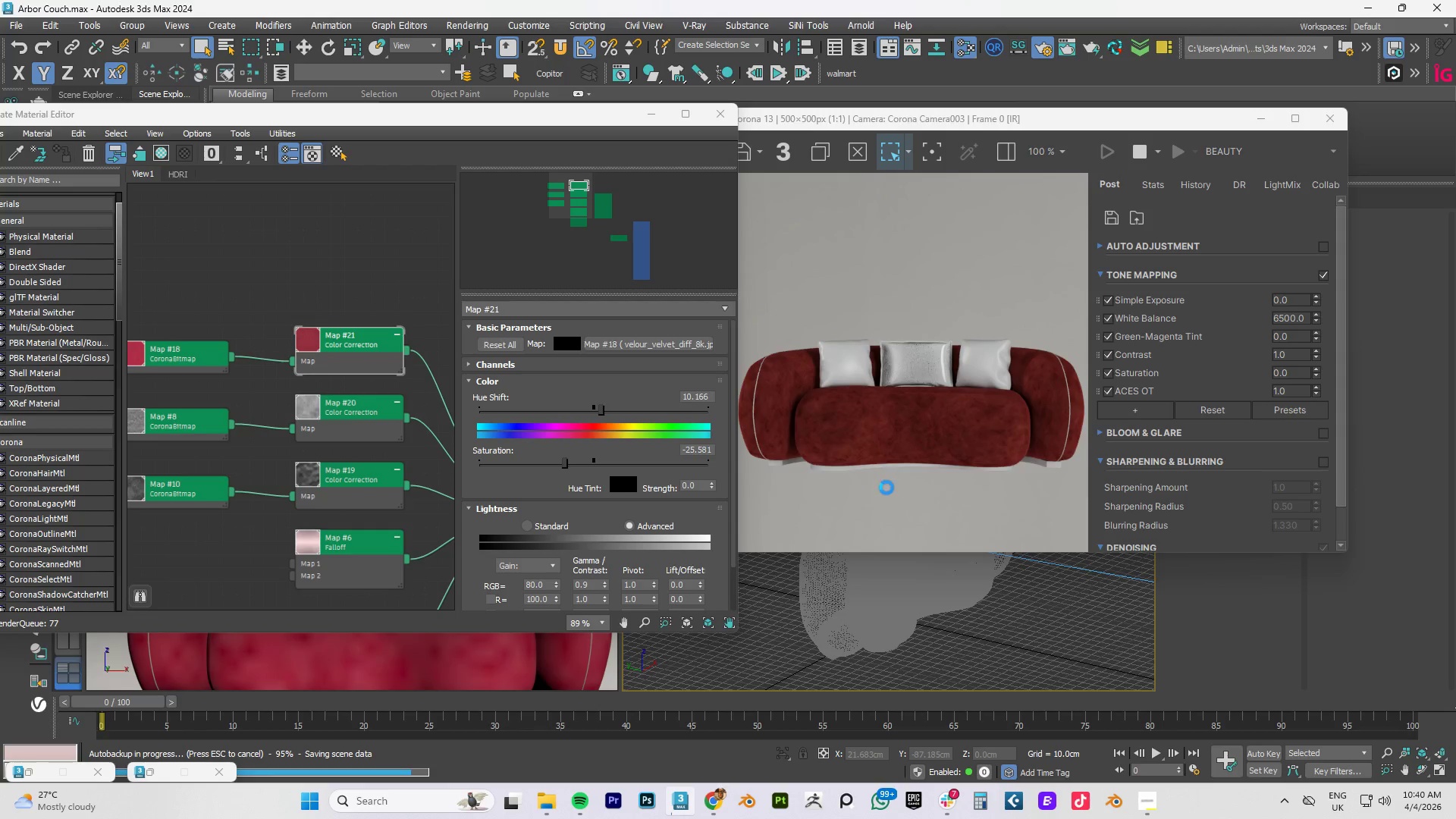 
wait(5.62)
 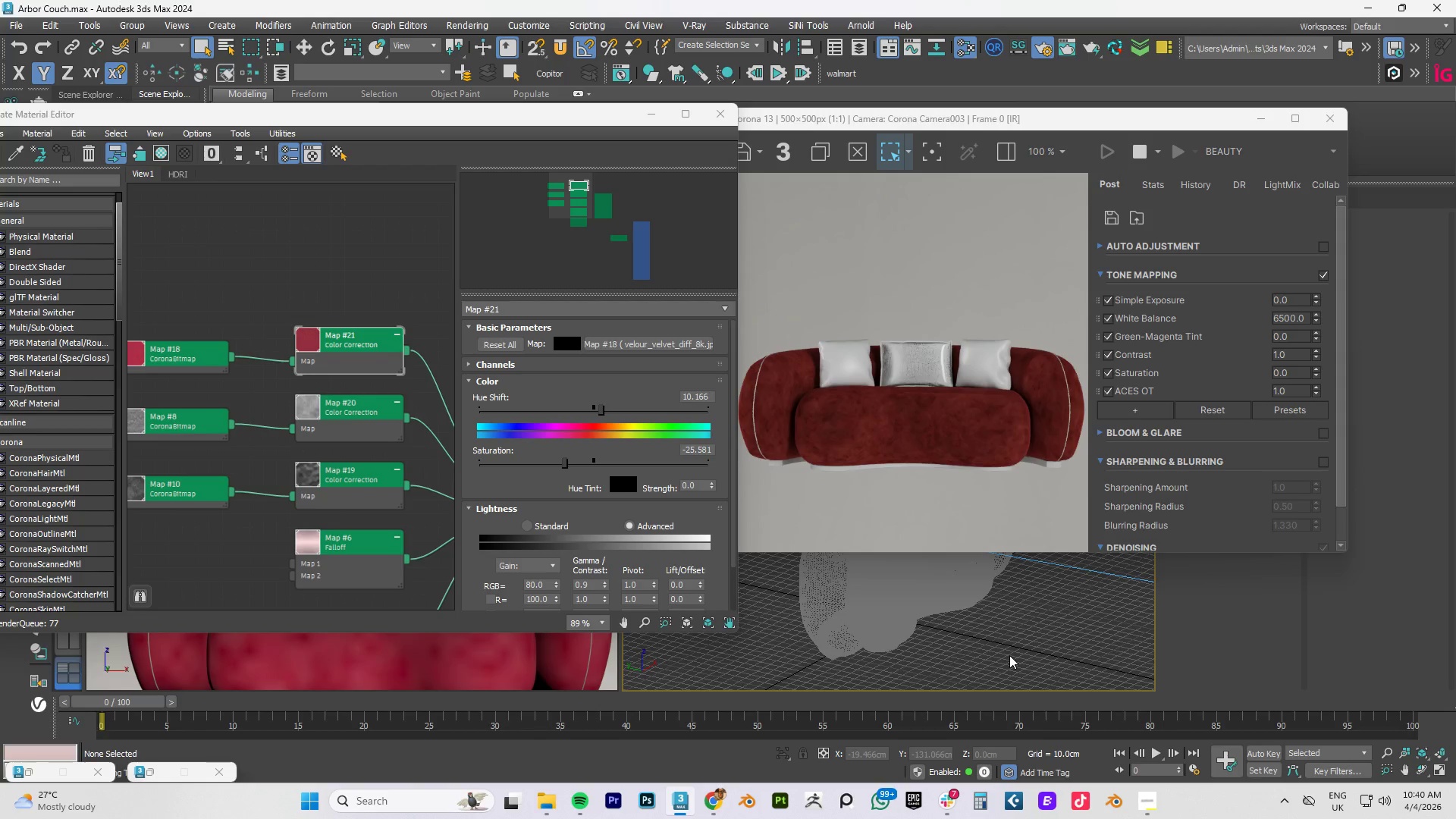 
key(Shift+L)
 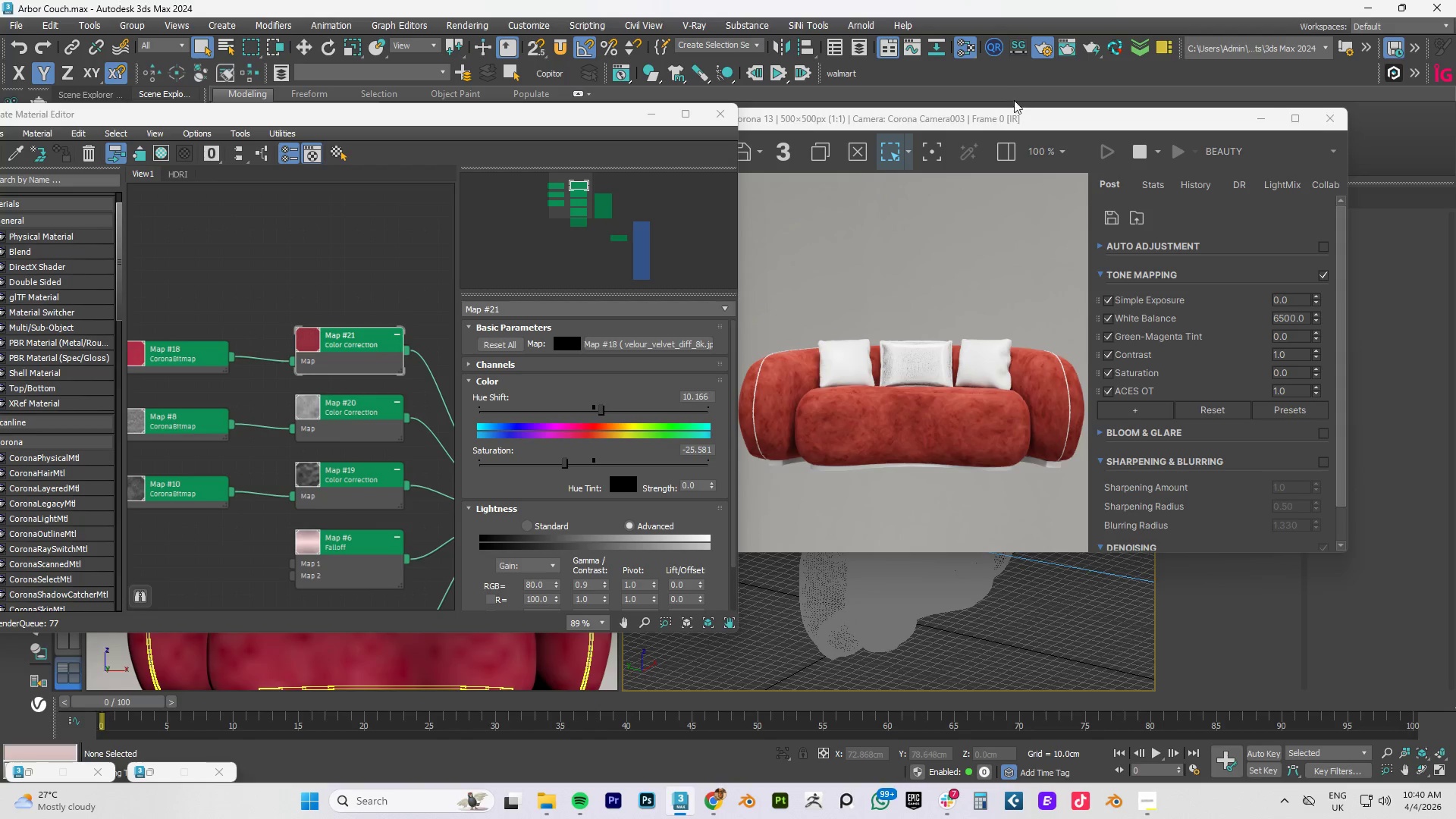 
left_click_drag(start_coordinate=[1011, 121], to_coordinate=[442, 147])
 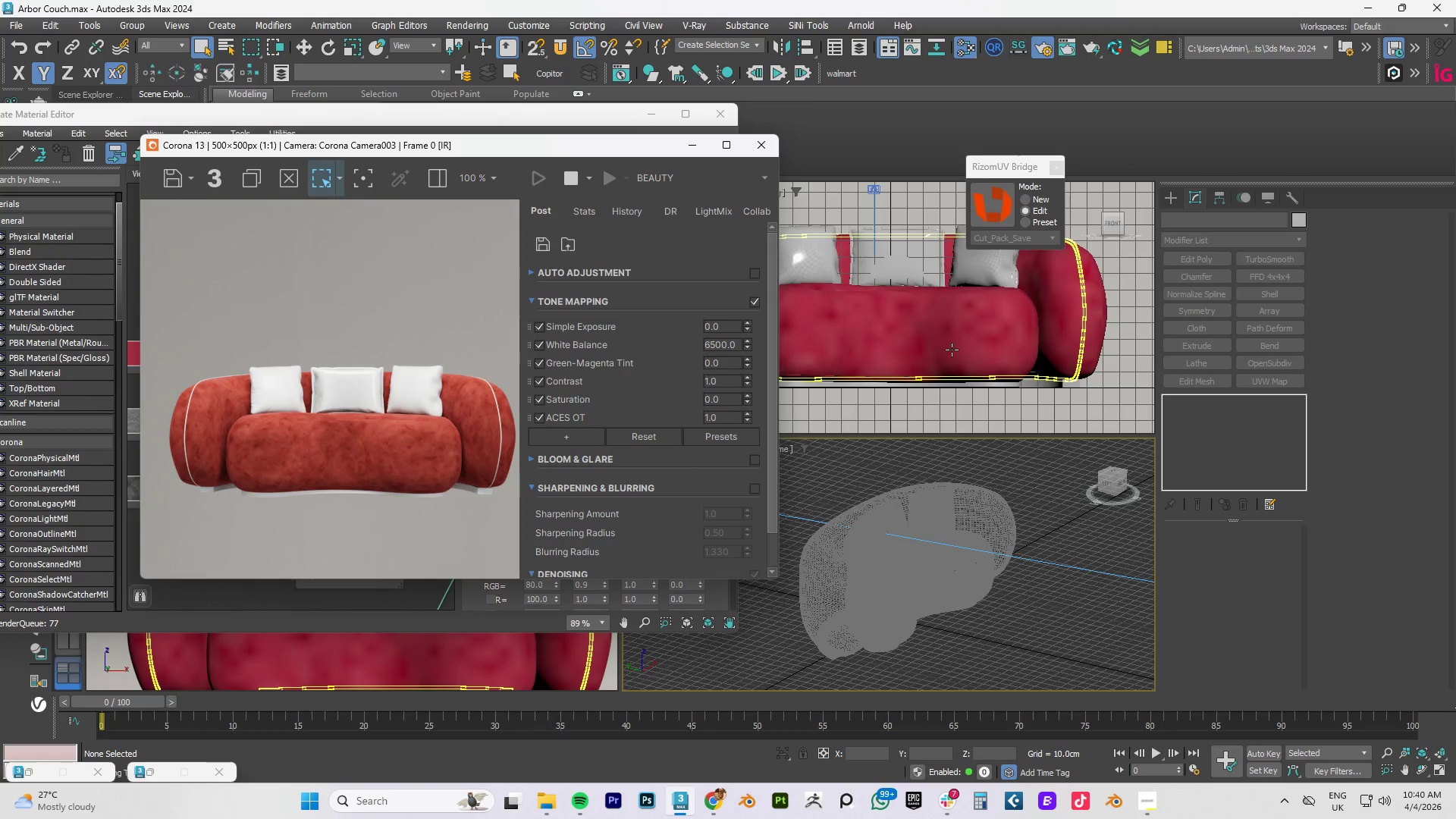 
scroll: coordinate [924, 270], scroll_direction: down, amount: 7.0
 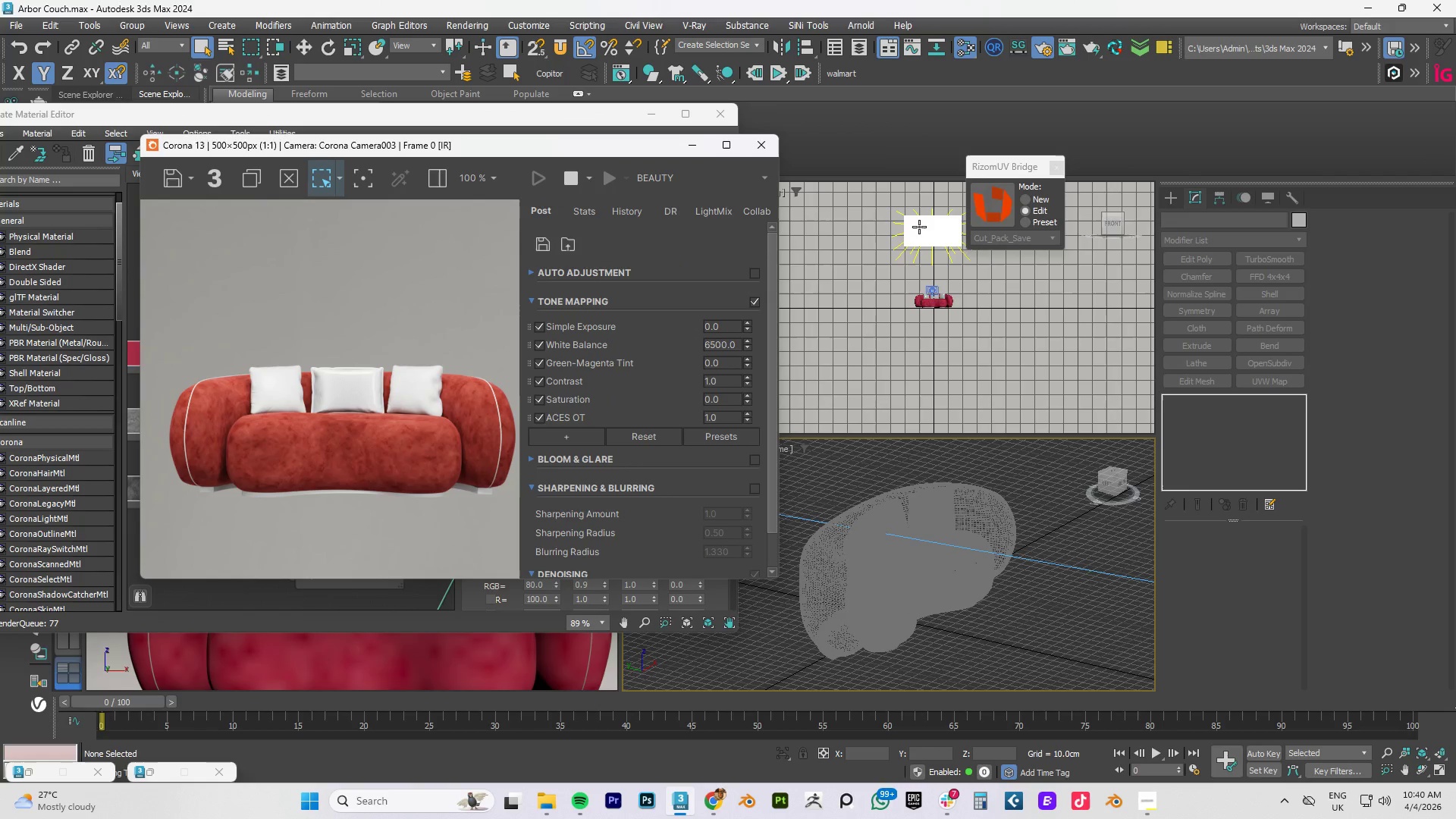 
left_click([919, 227])
 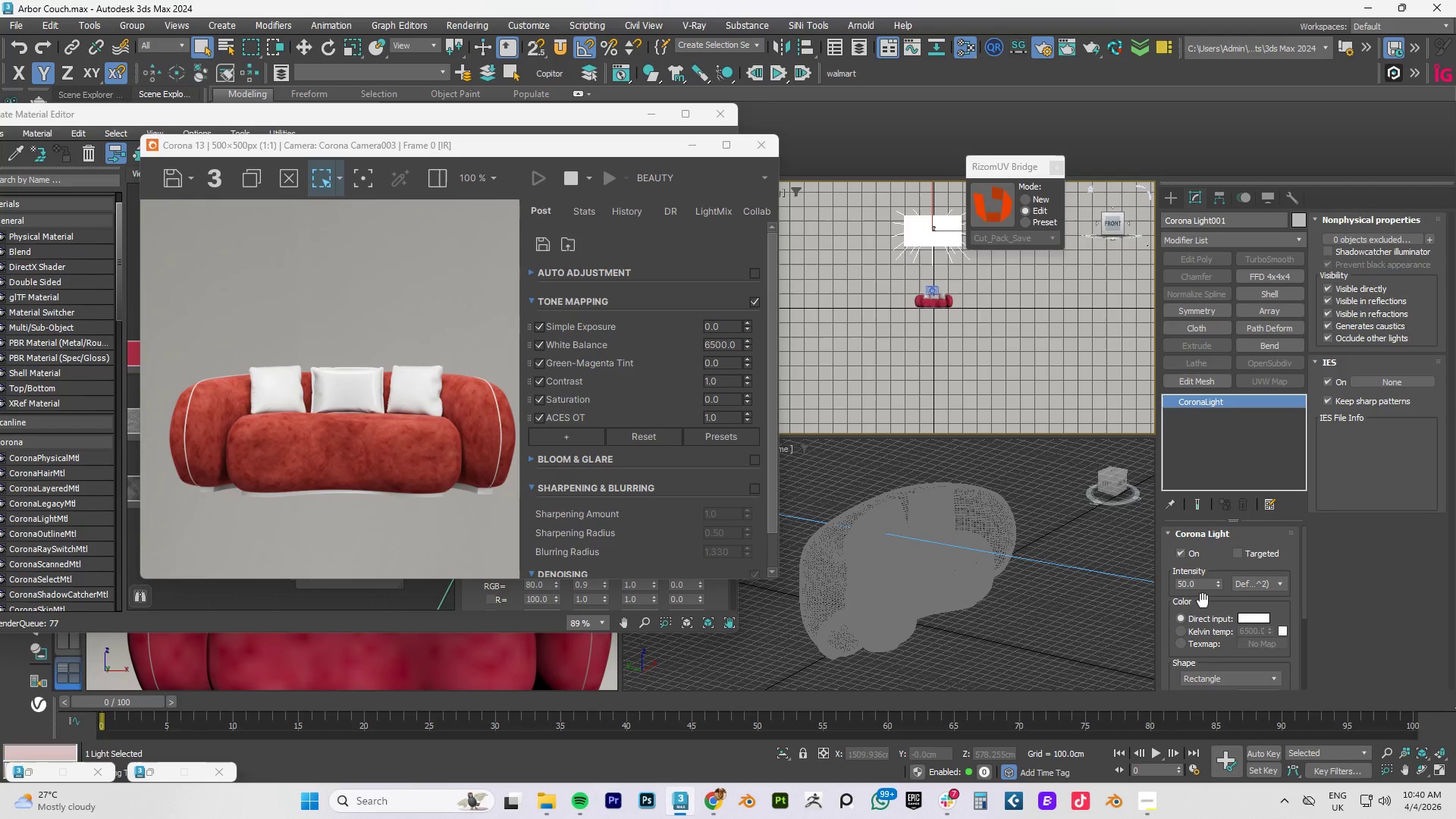 
double_click([1205, 585])
 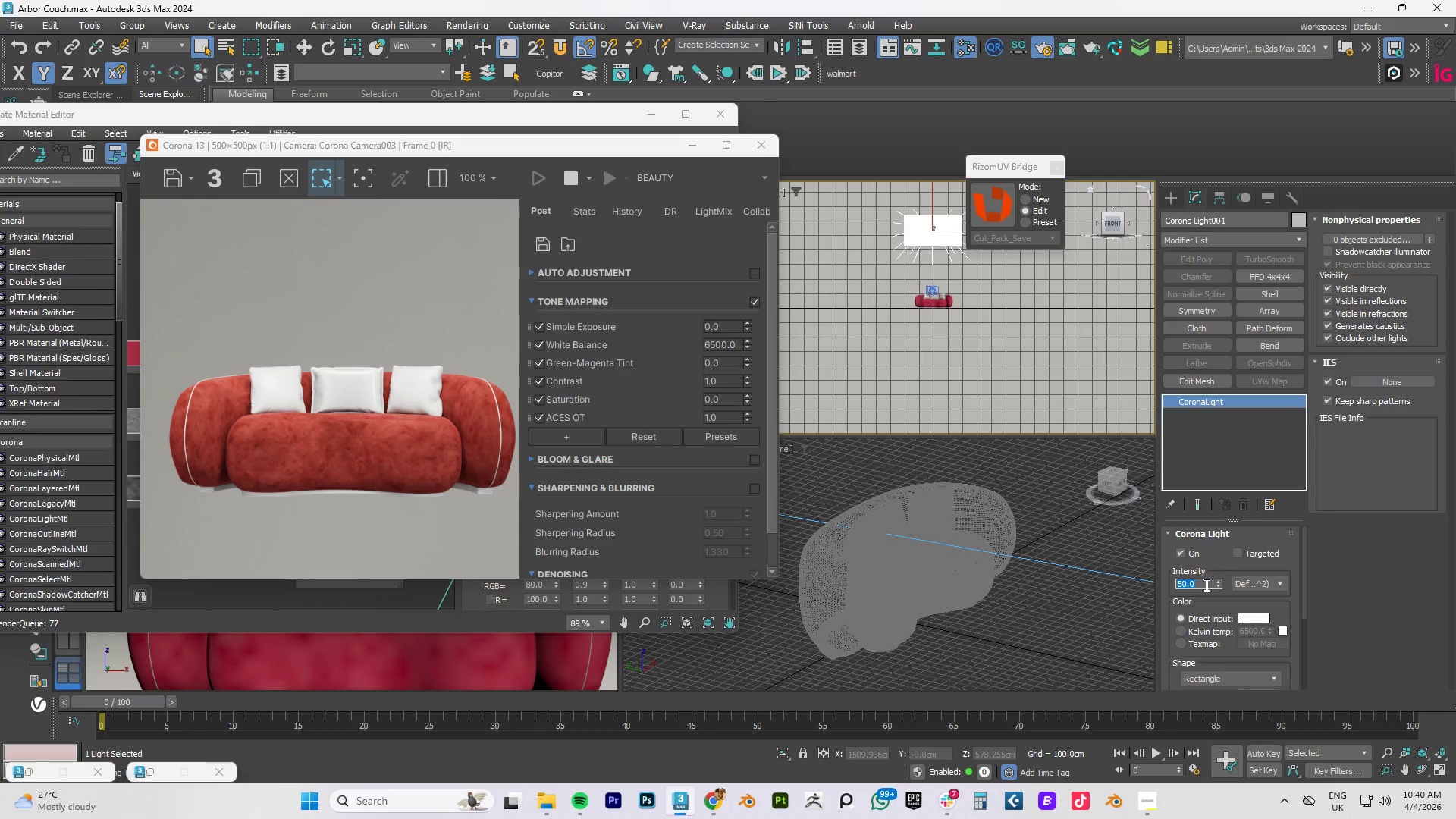 
key(Numpad1)
 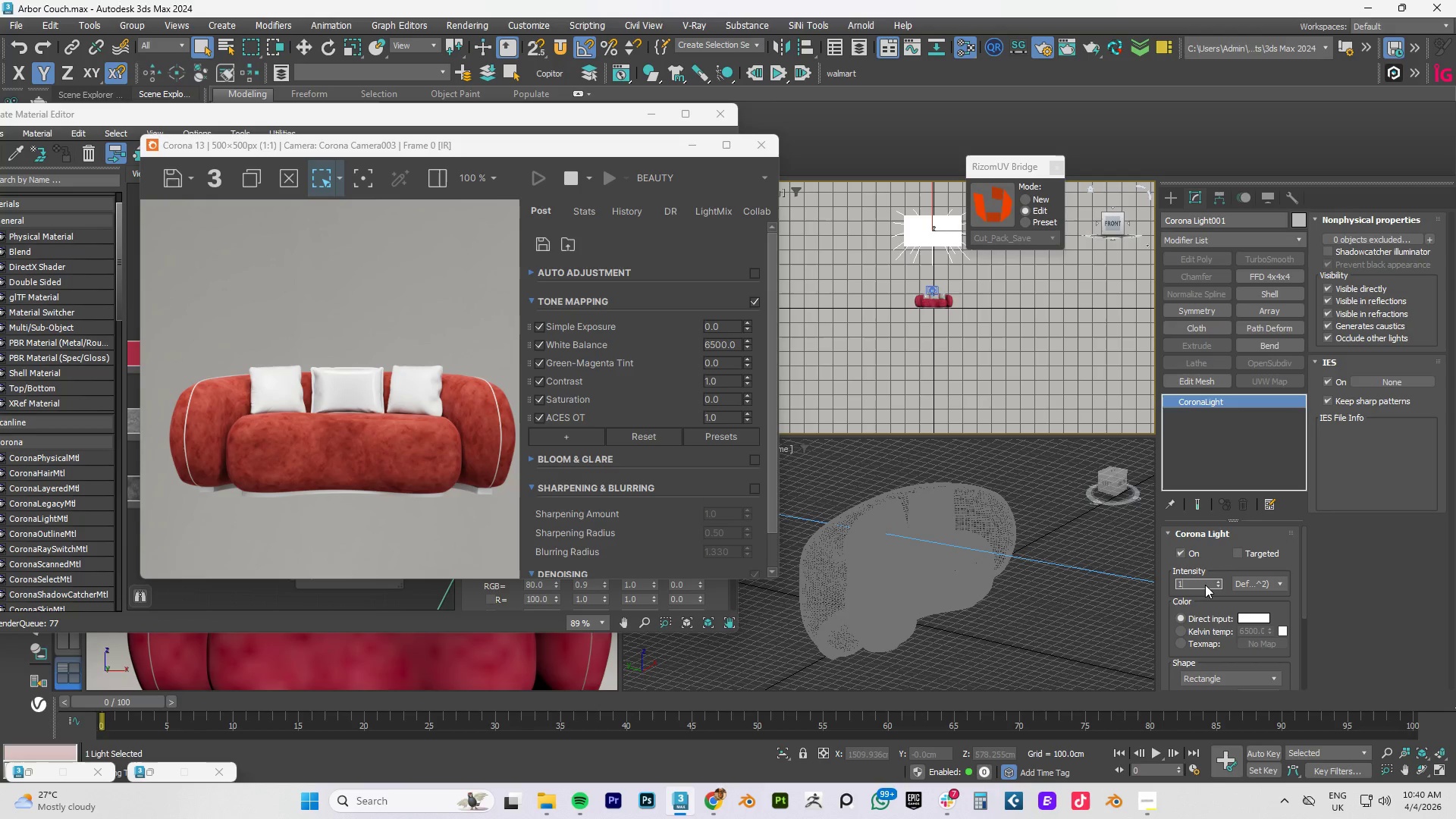 
key(Numpad0)
 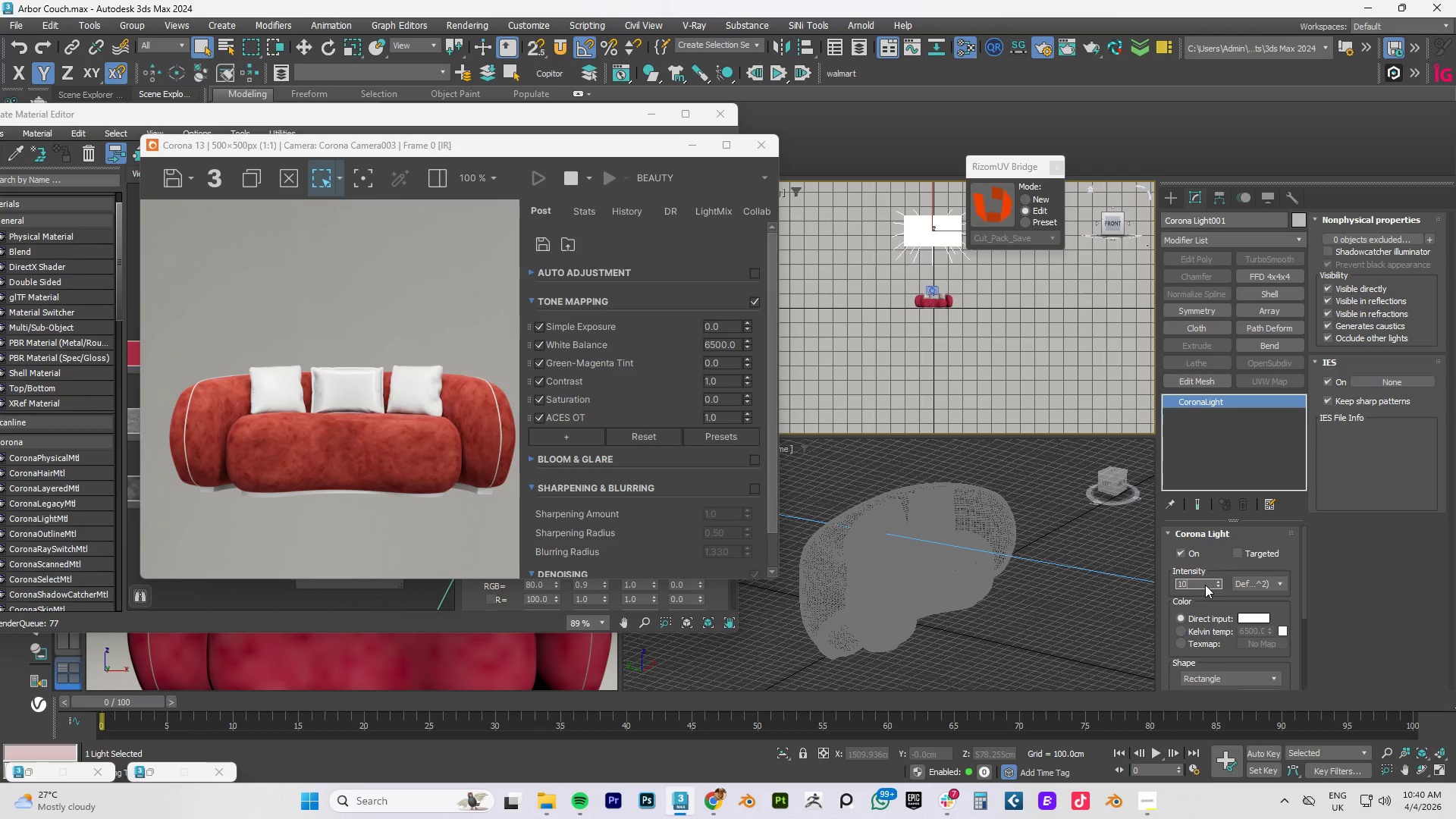 
key(NumpadEnter)
 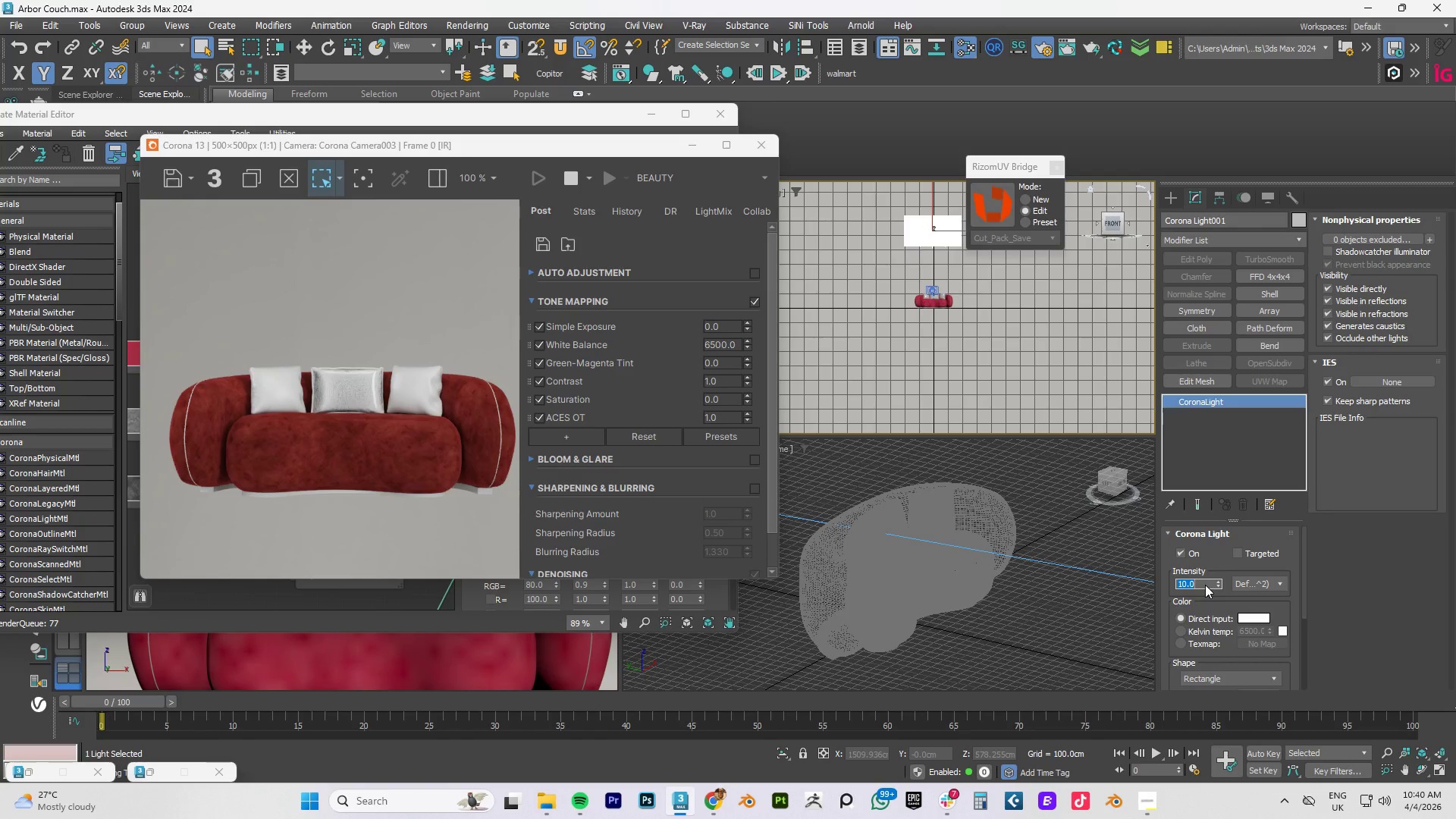 
double_click([1205, 585])
 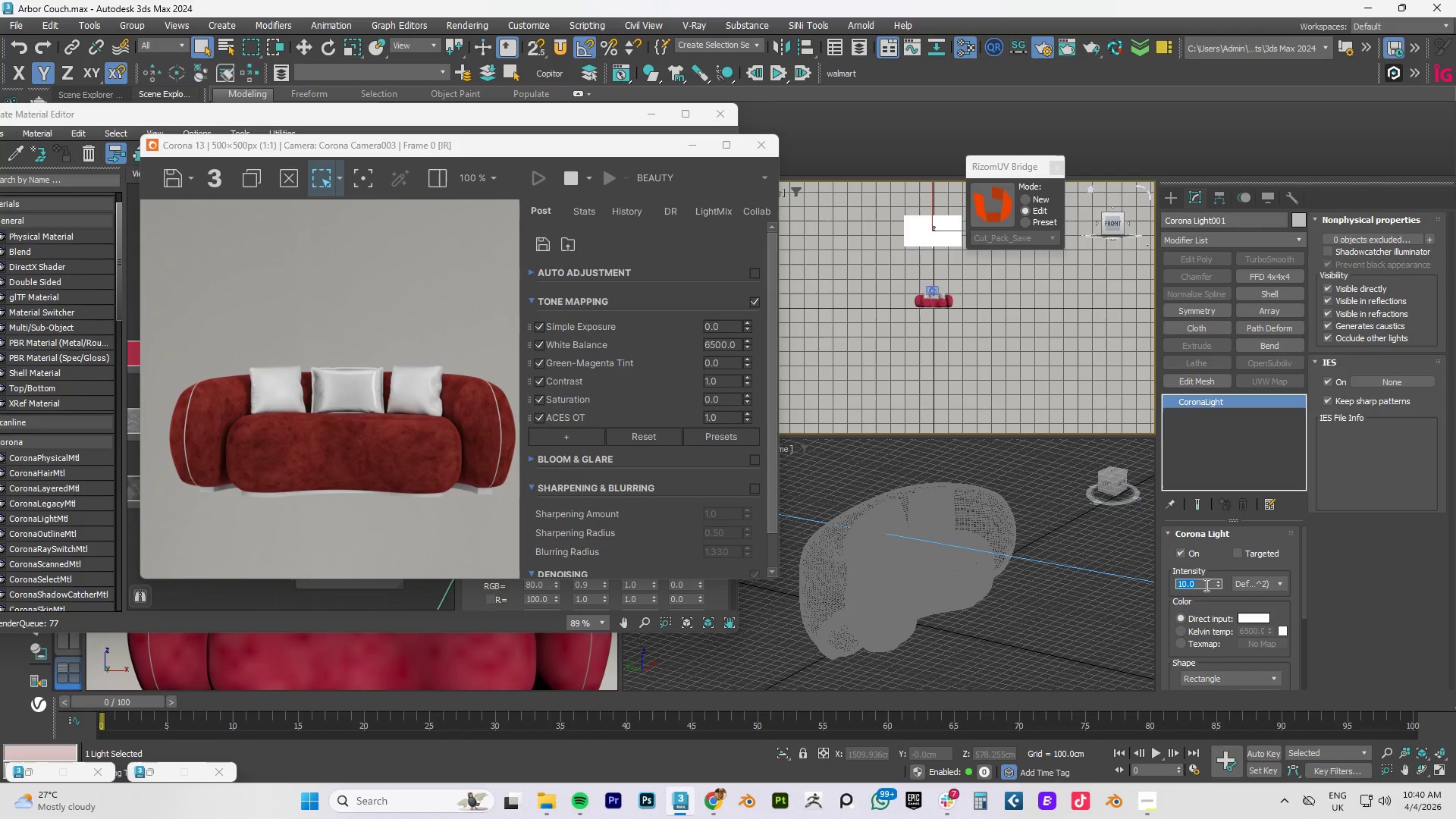 
key(Numpad2)
 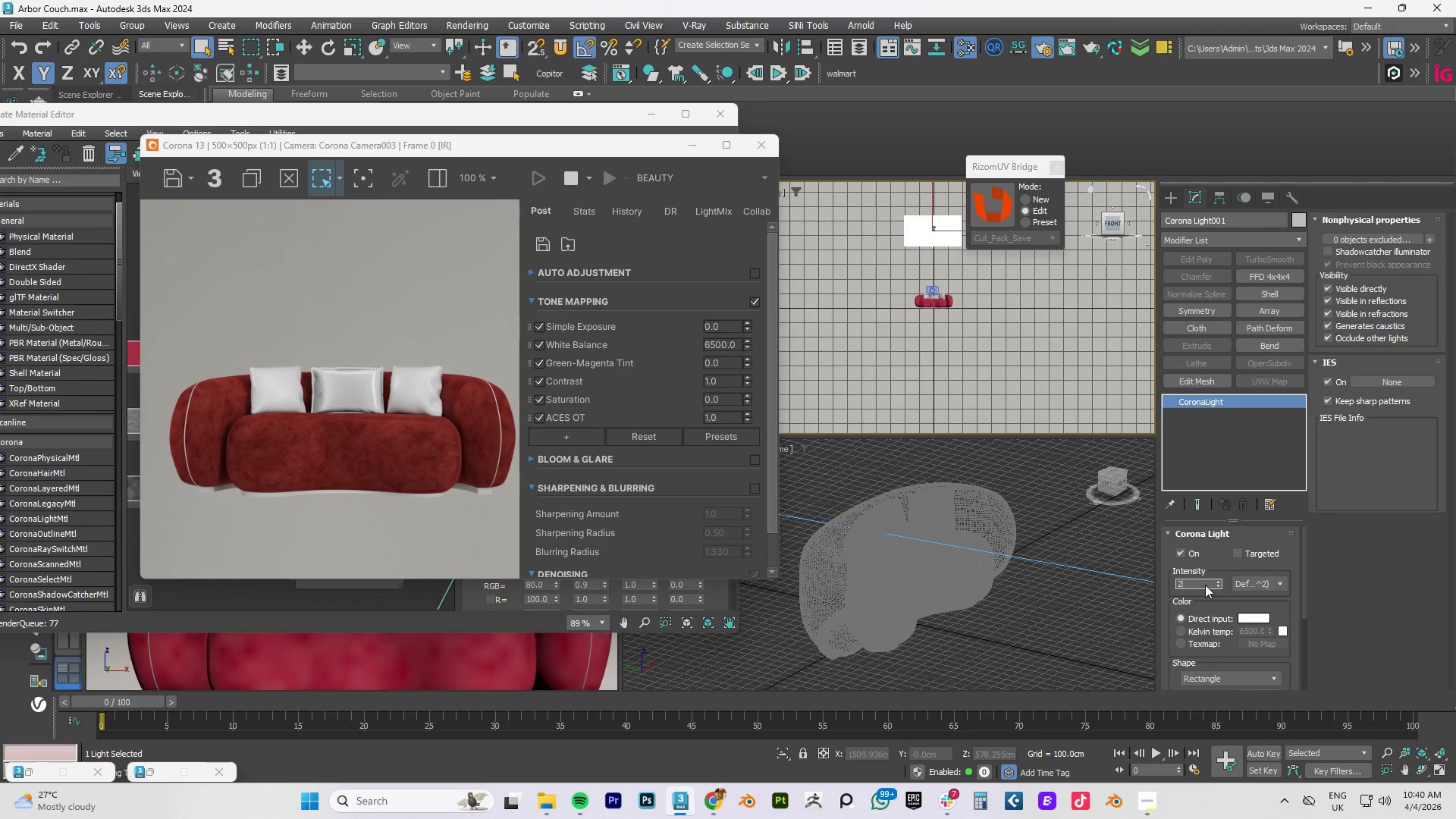 
key(Numpad0)
 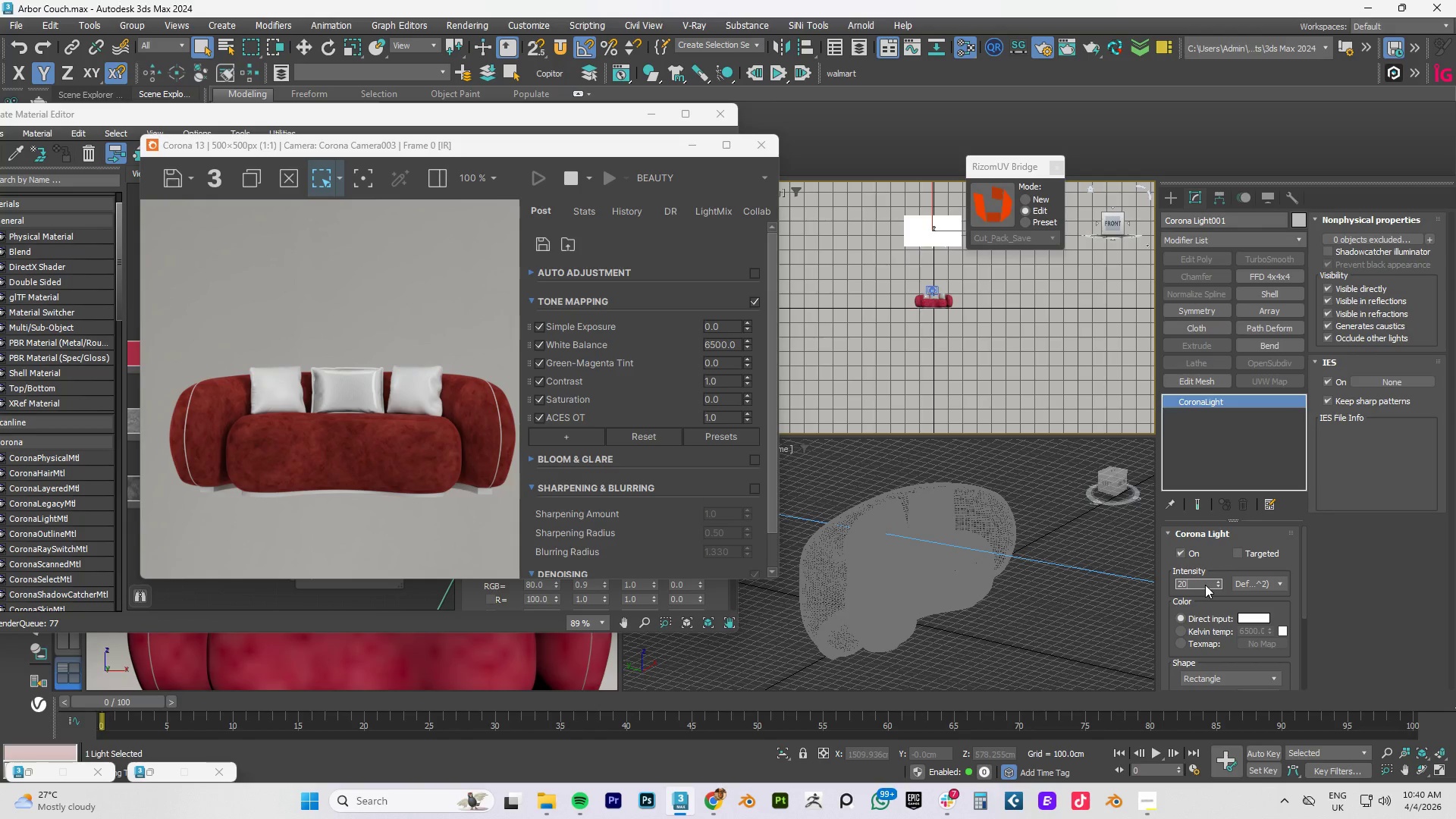 
key(NumpadEnter)
 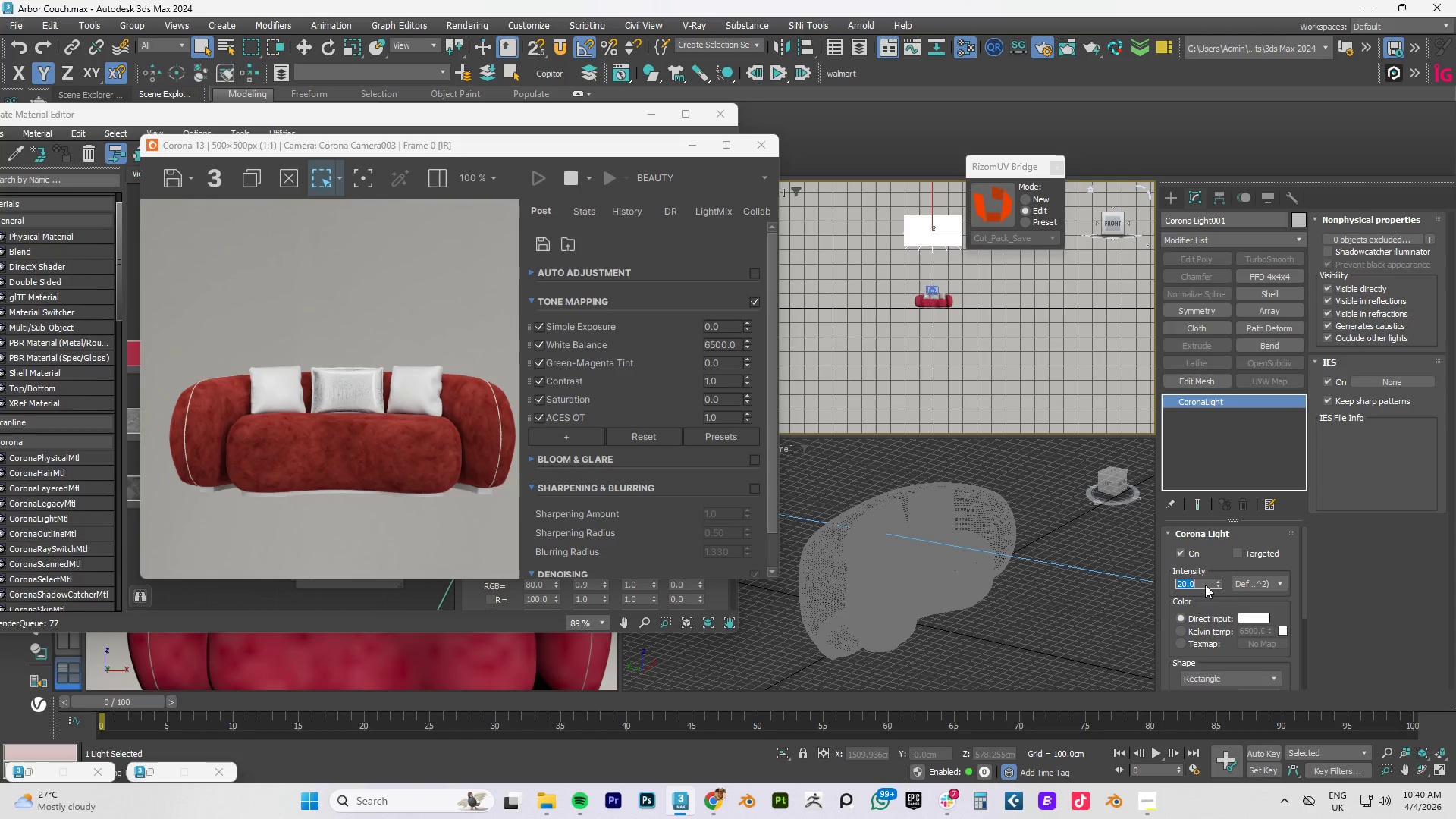 
key(Numpad3)
 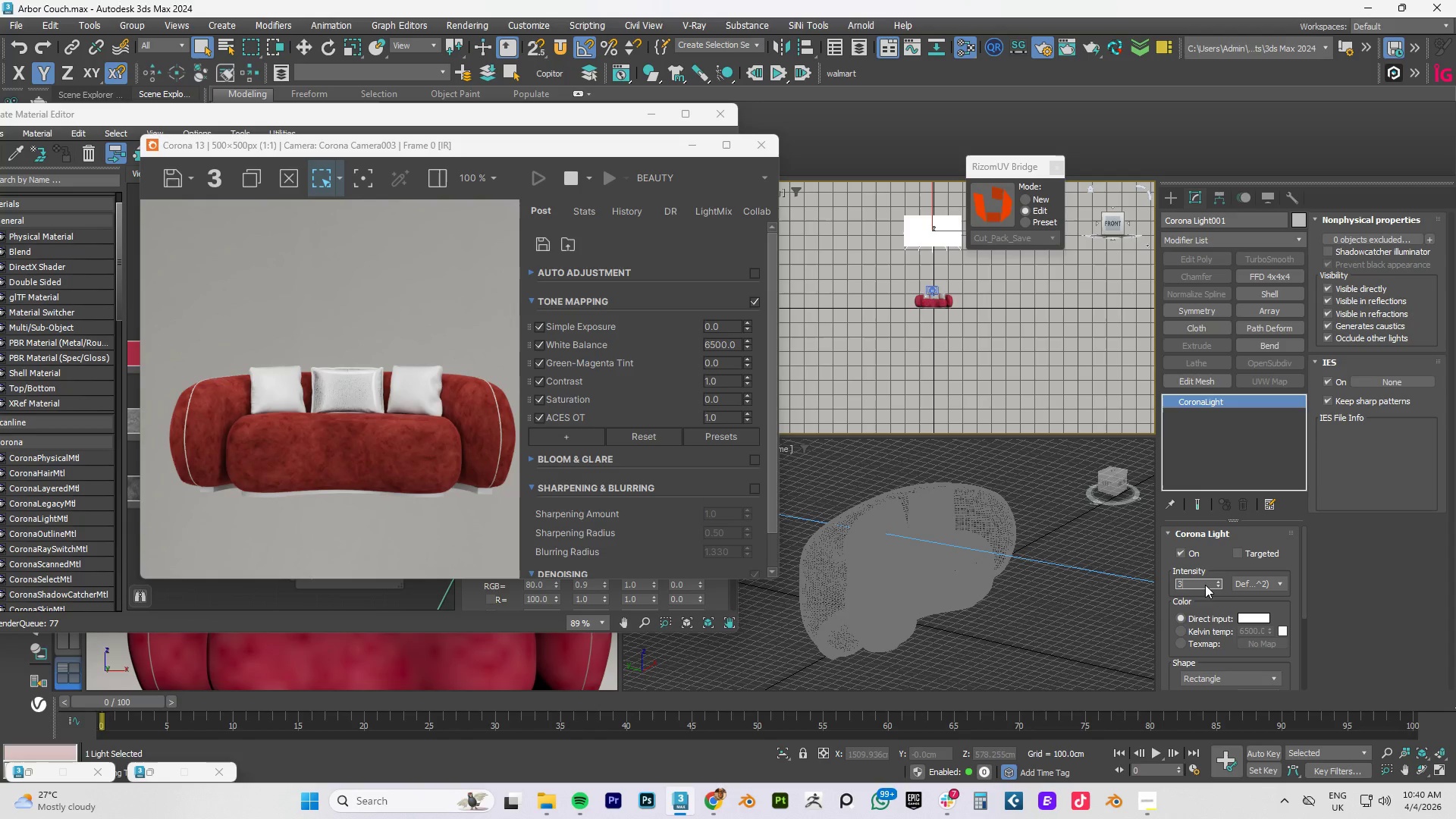 
key(Numpad0)
 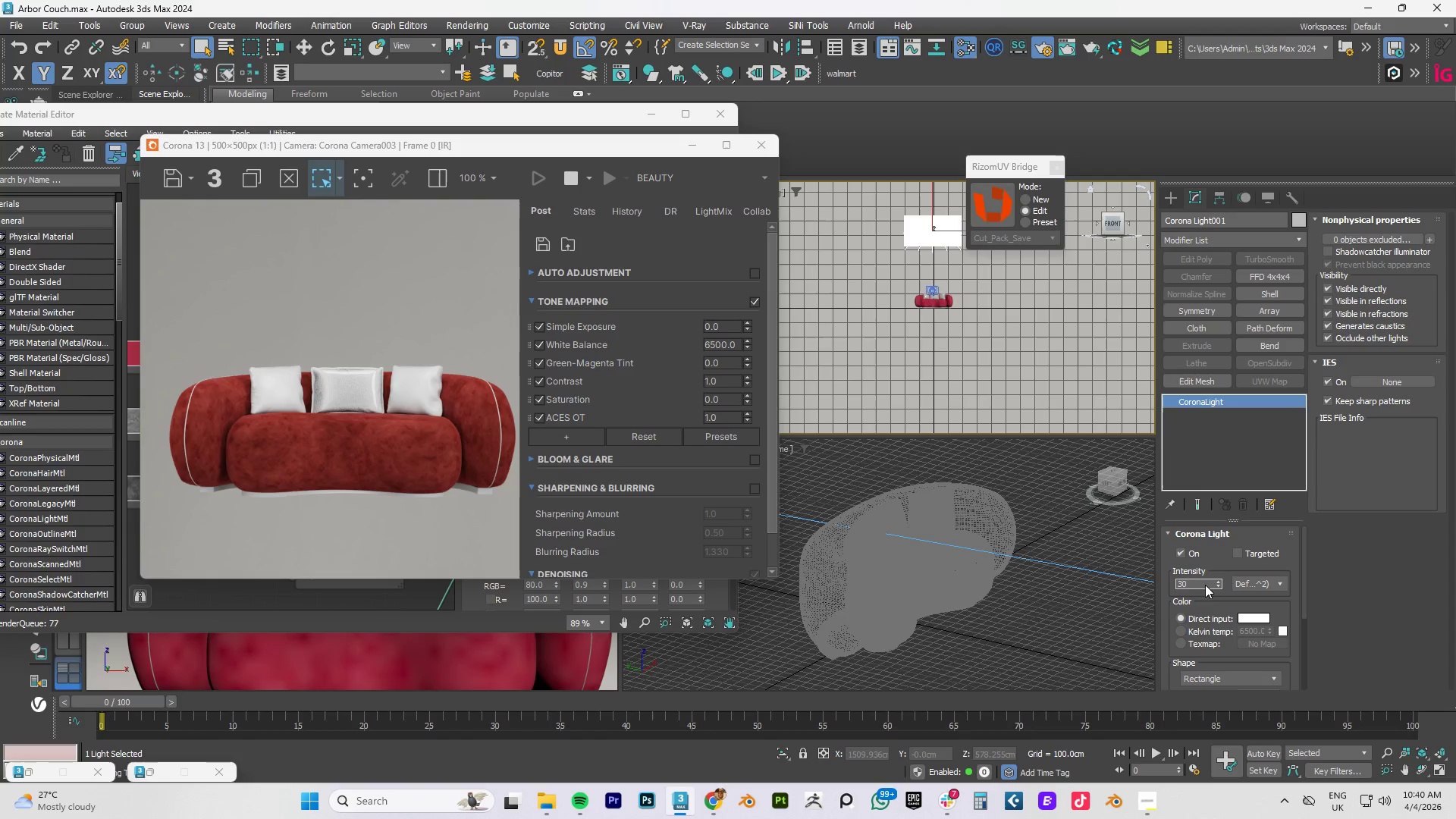 
key(NumpadEnter)
 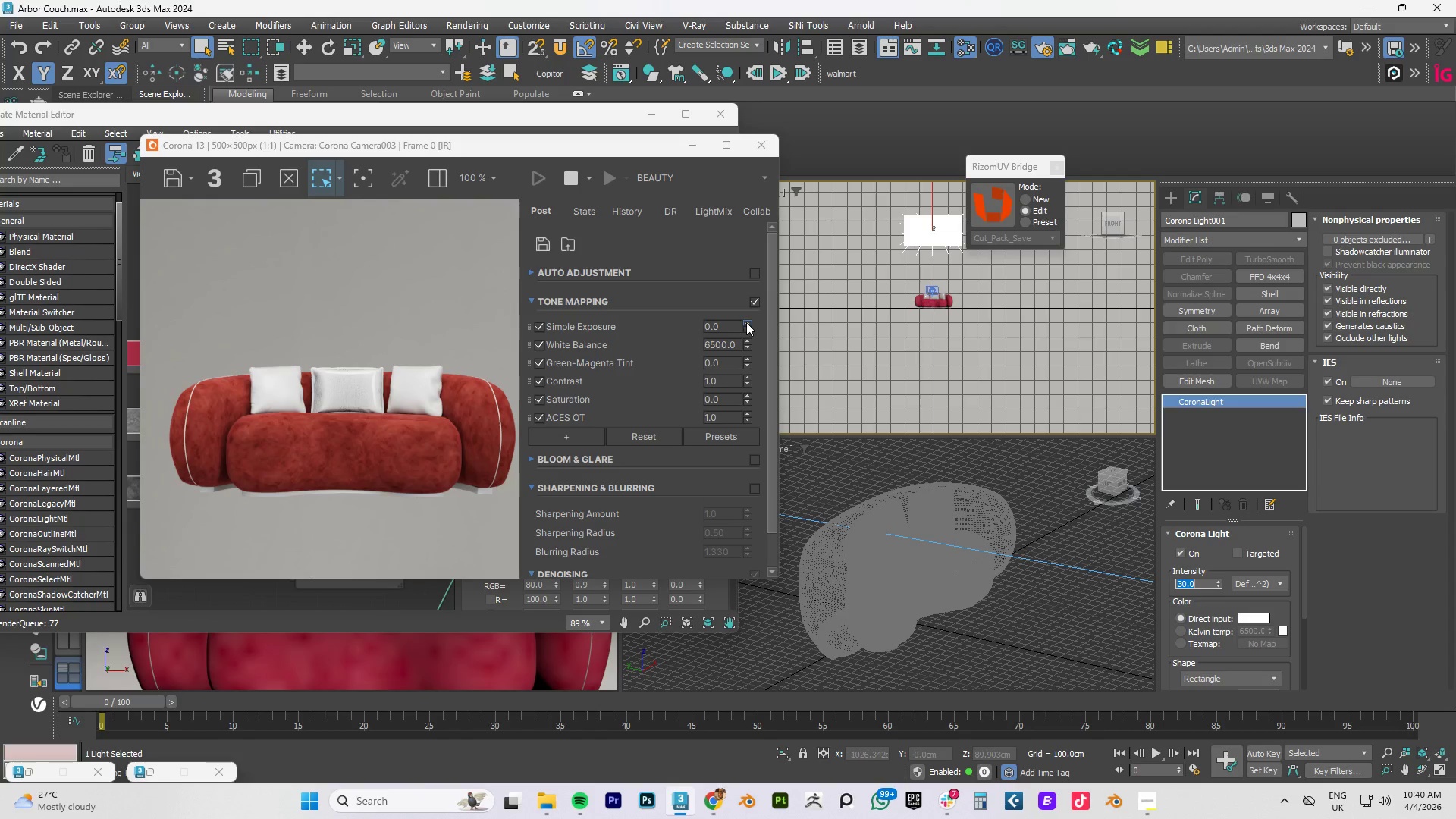 
double_click([716, 327])
 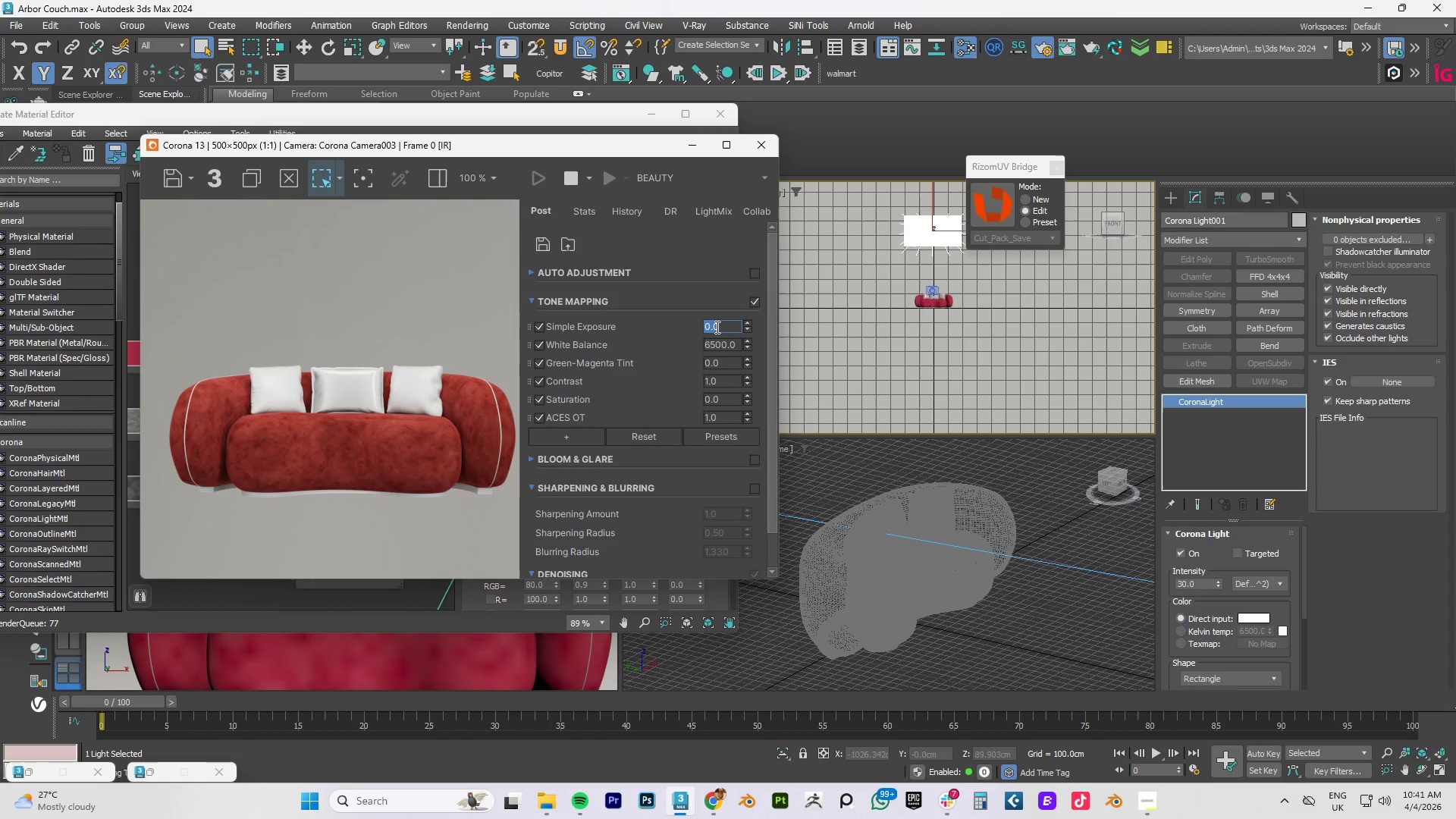 
key(Numpad1)
 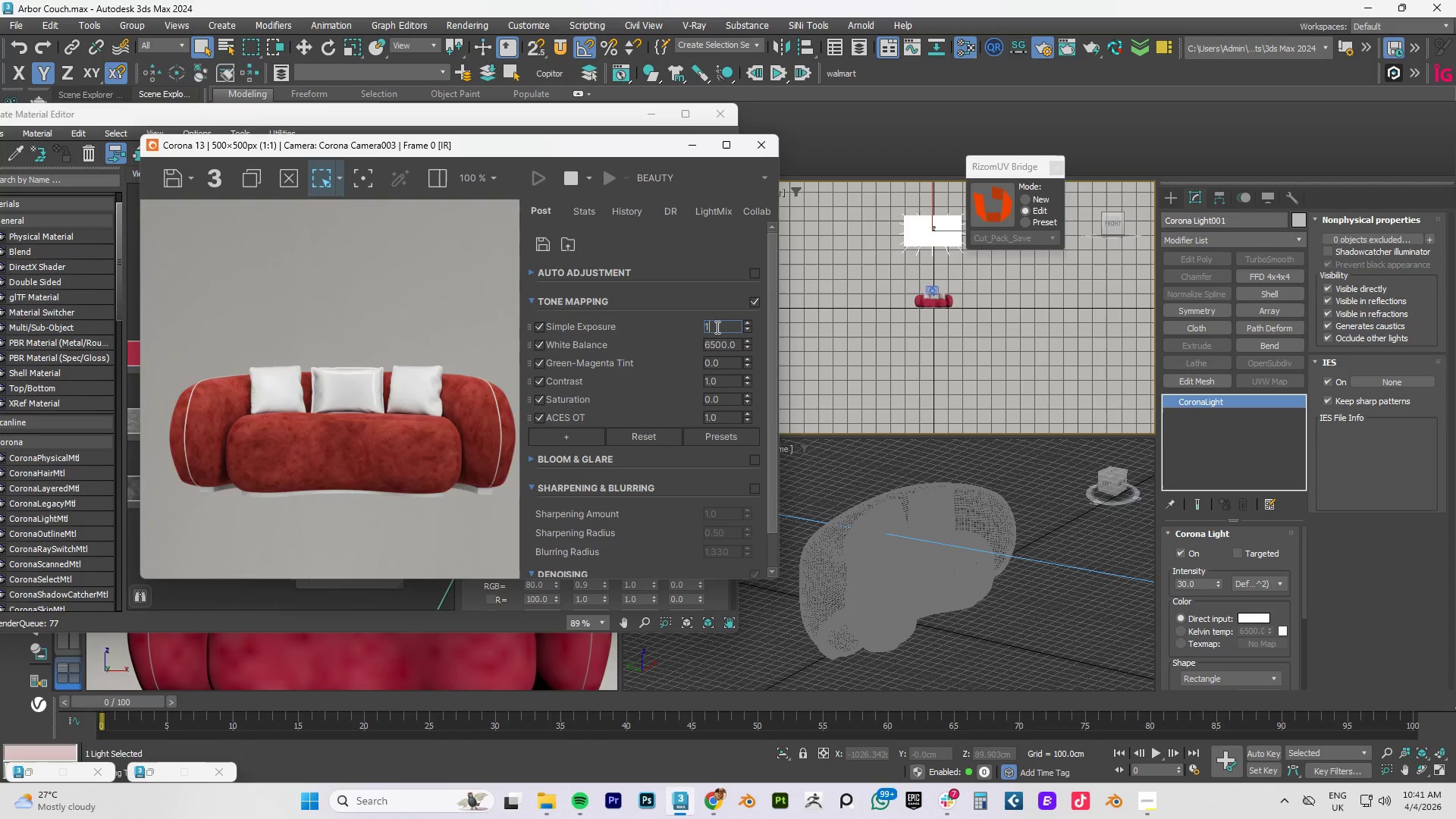 
key(NumpadEnter)
 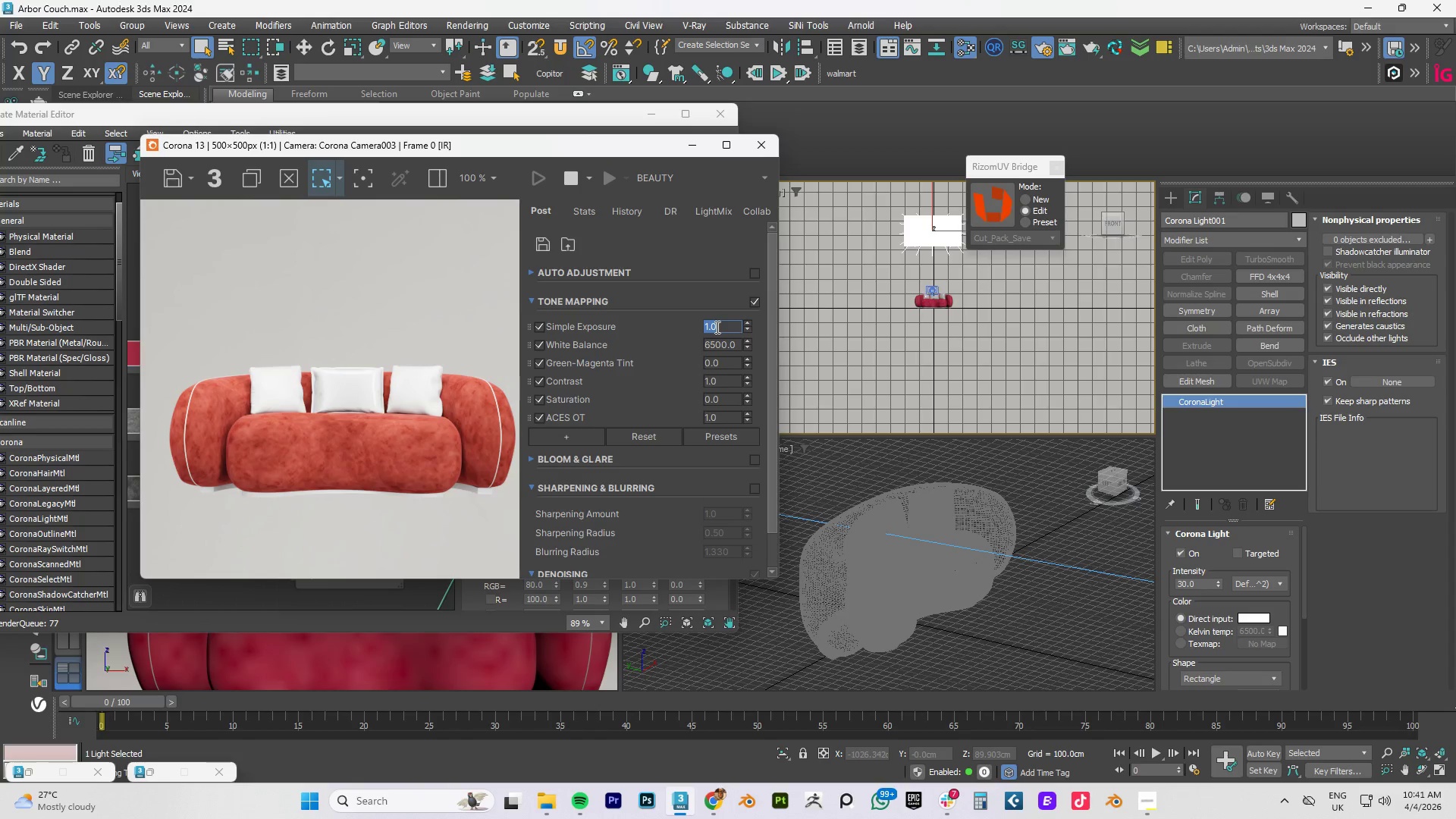 
key(NumpadDecimal)
 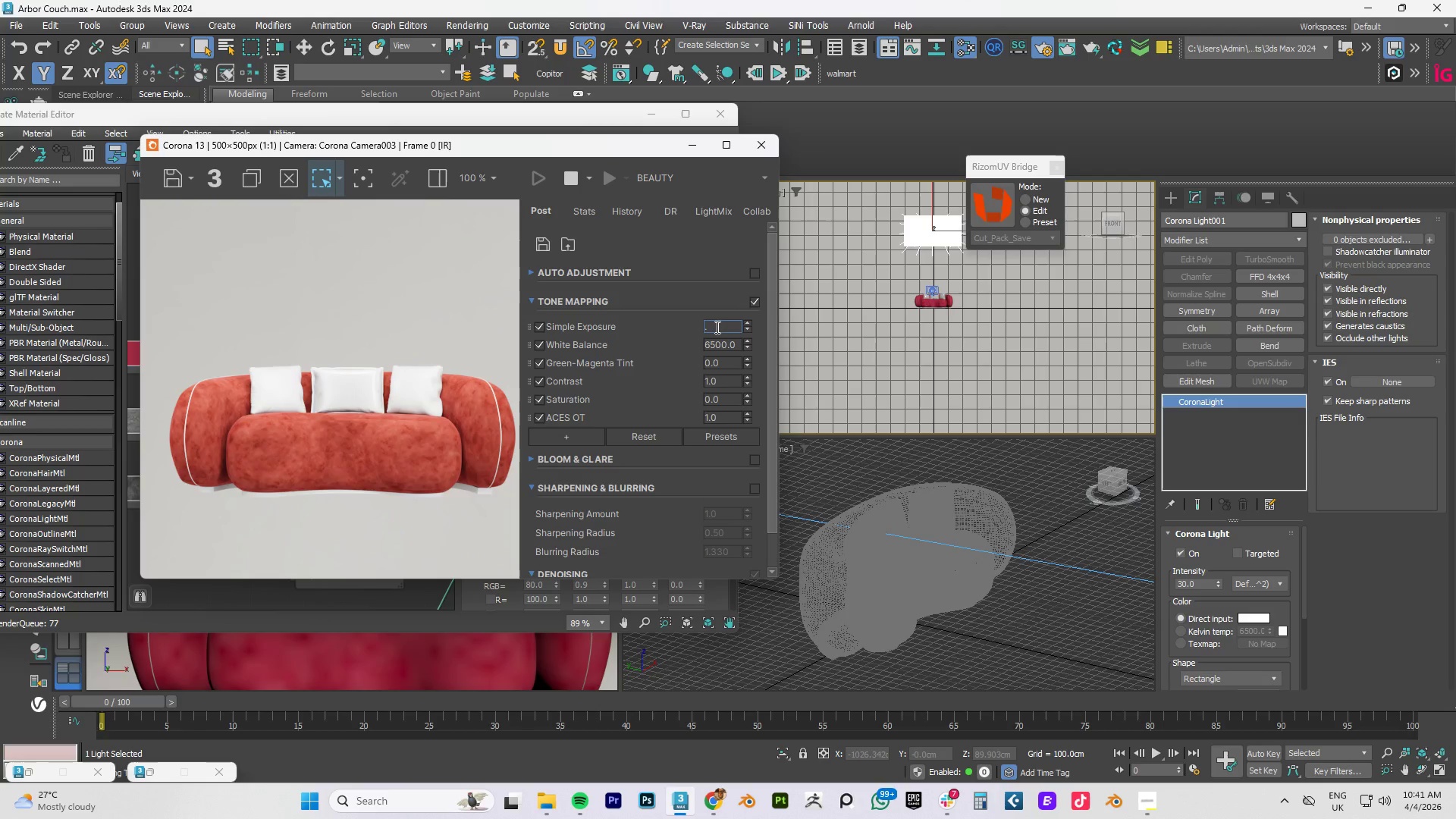 
key(Numpad5)
 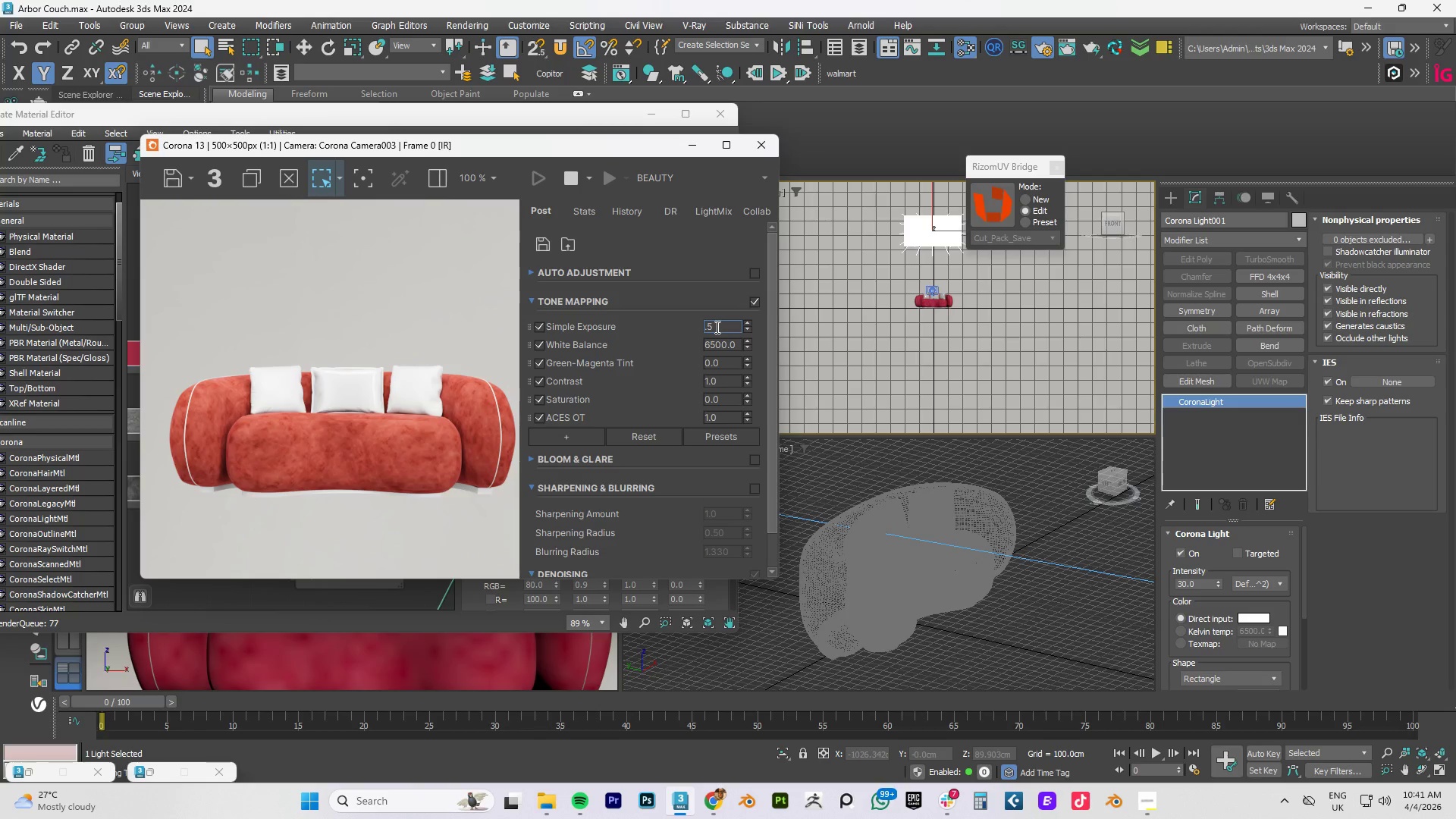 
key(NumpadEnter)
 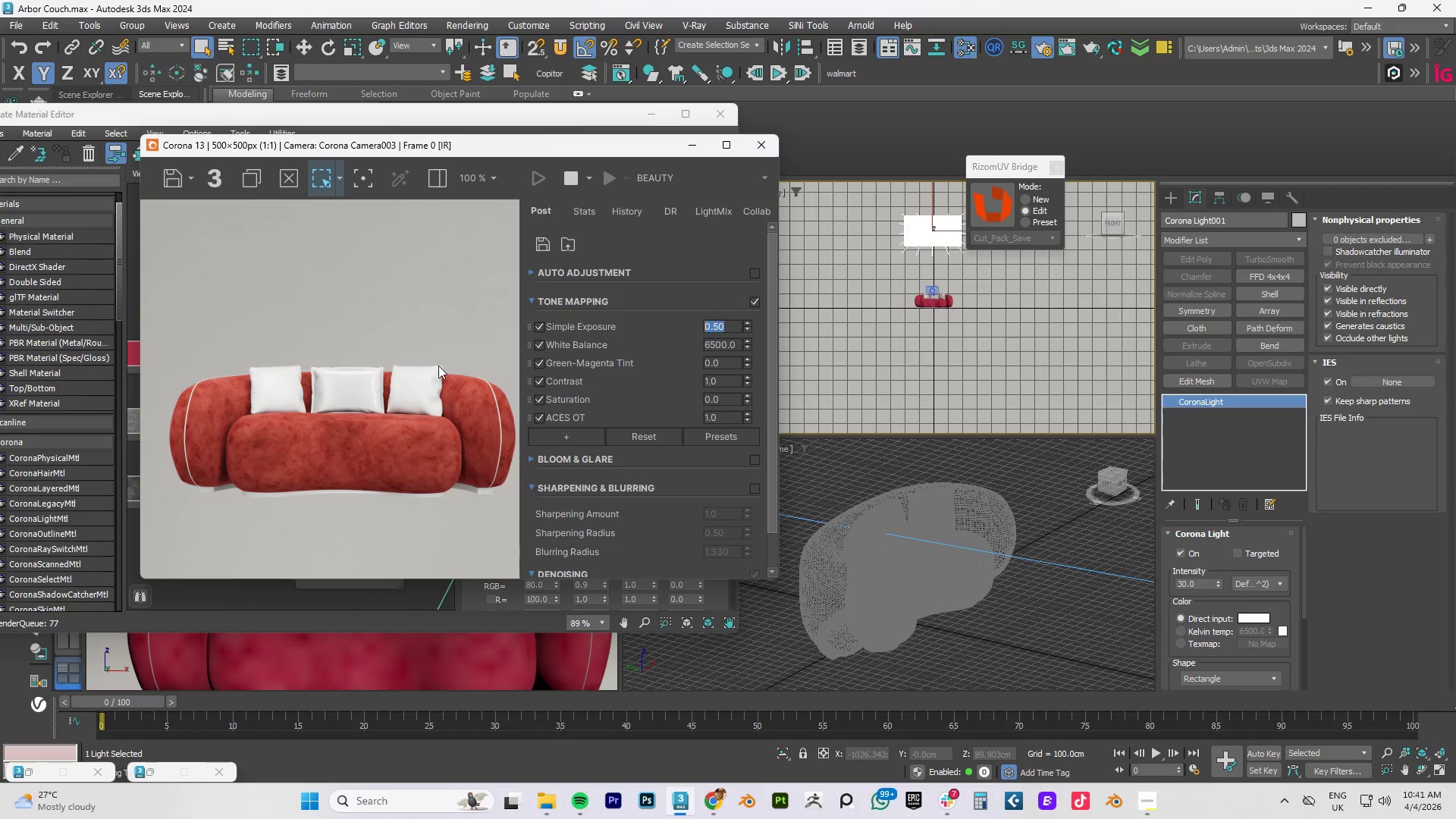 
scroll: coordinate [315, 422], scroll_direction: up, amount: 1.0
 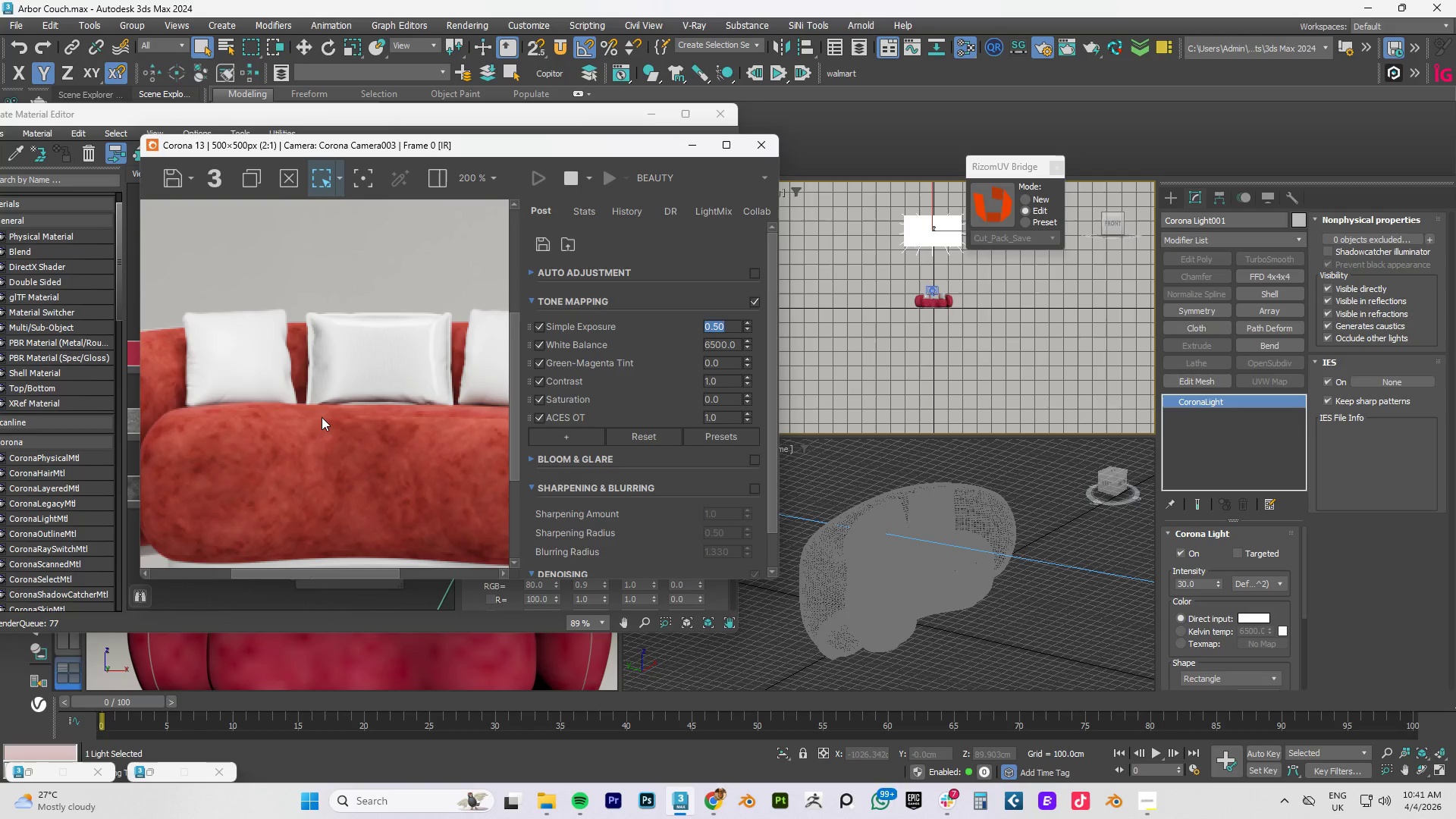 
scroll: coordinate [323, 416], scroll_direction: down, amount: 1.0
 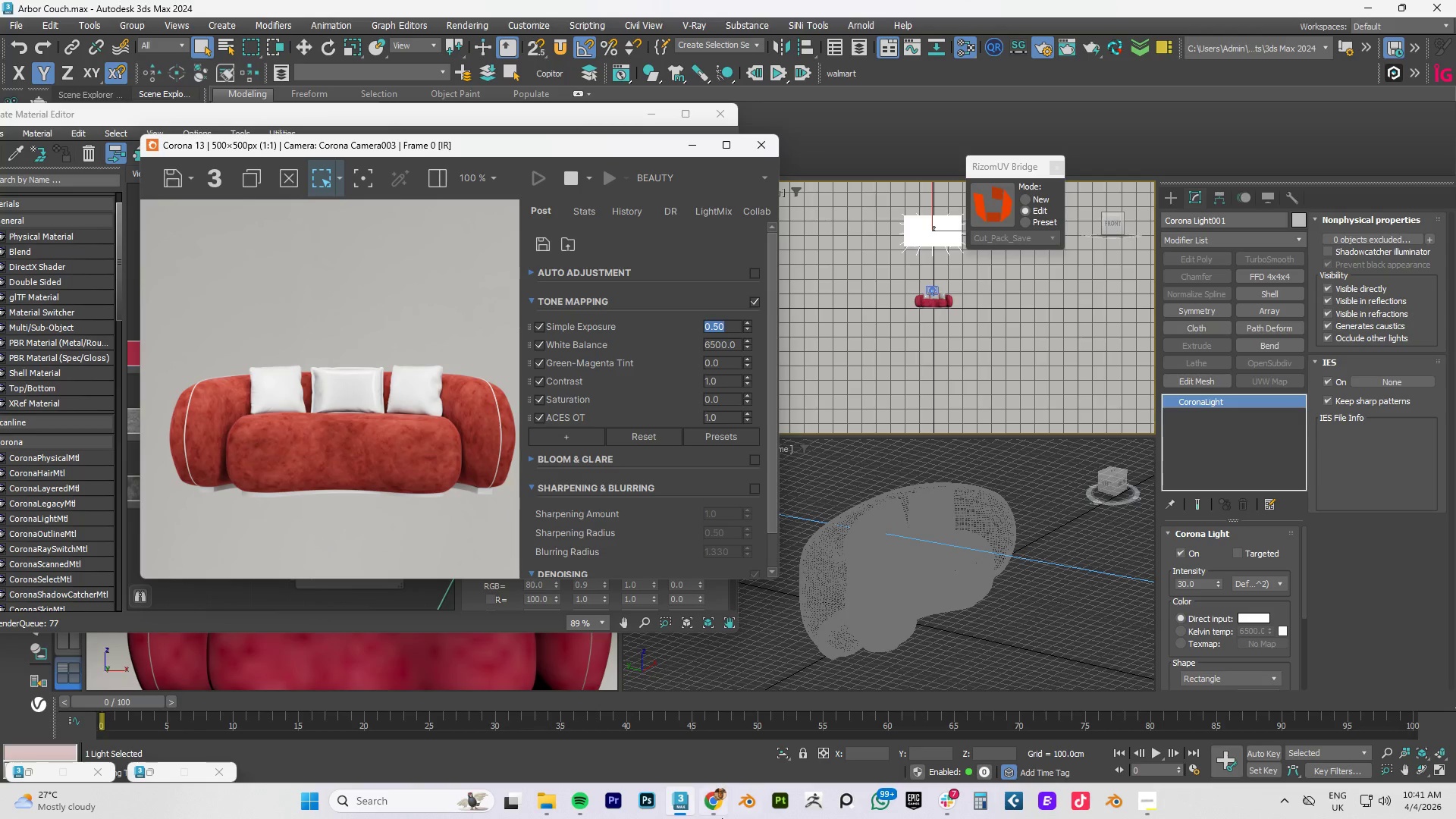 
wait(6.07)
 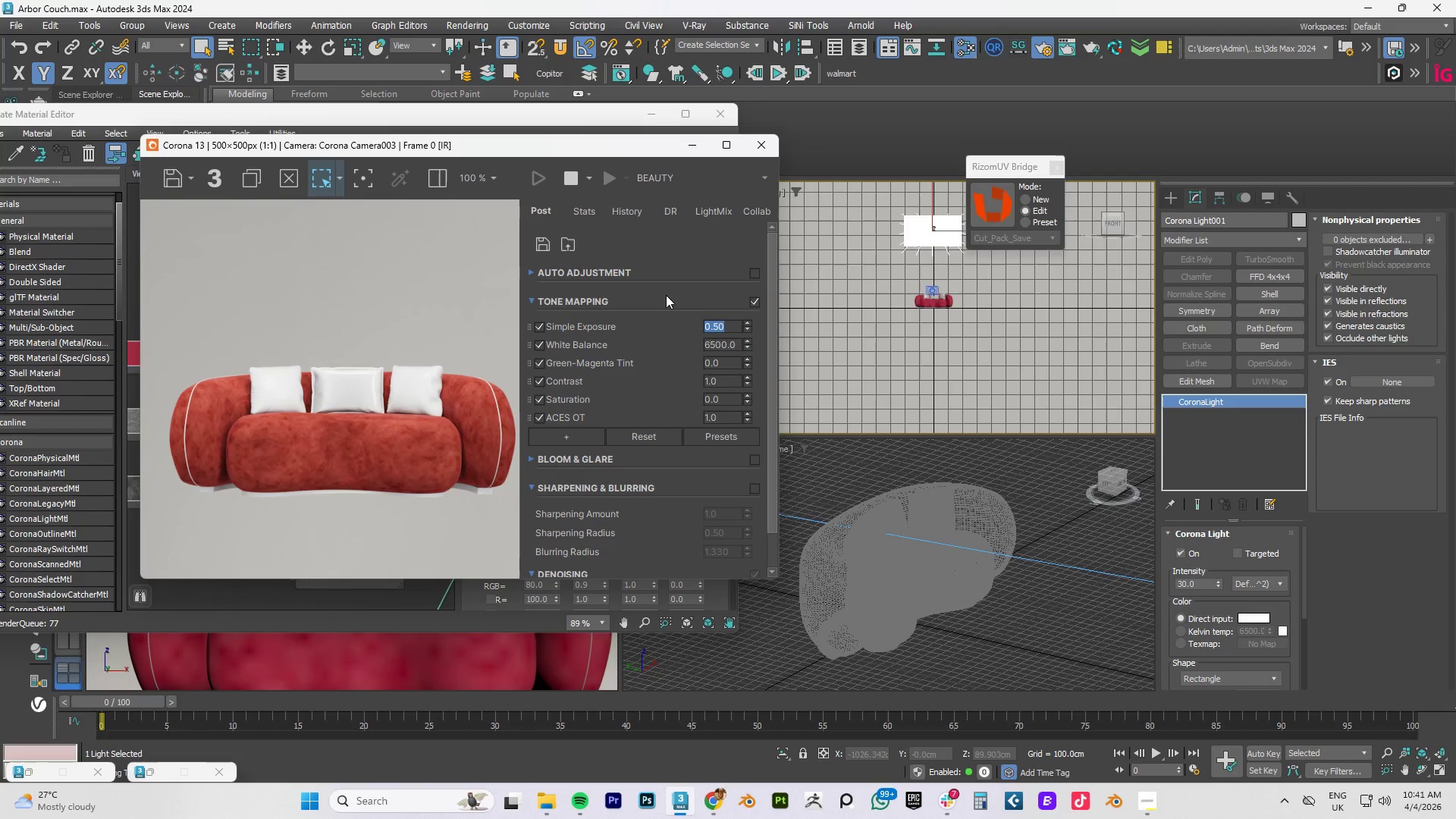 
mouse_move([513, 531])
 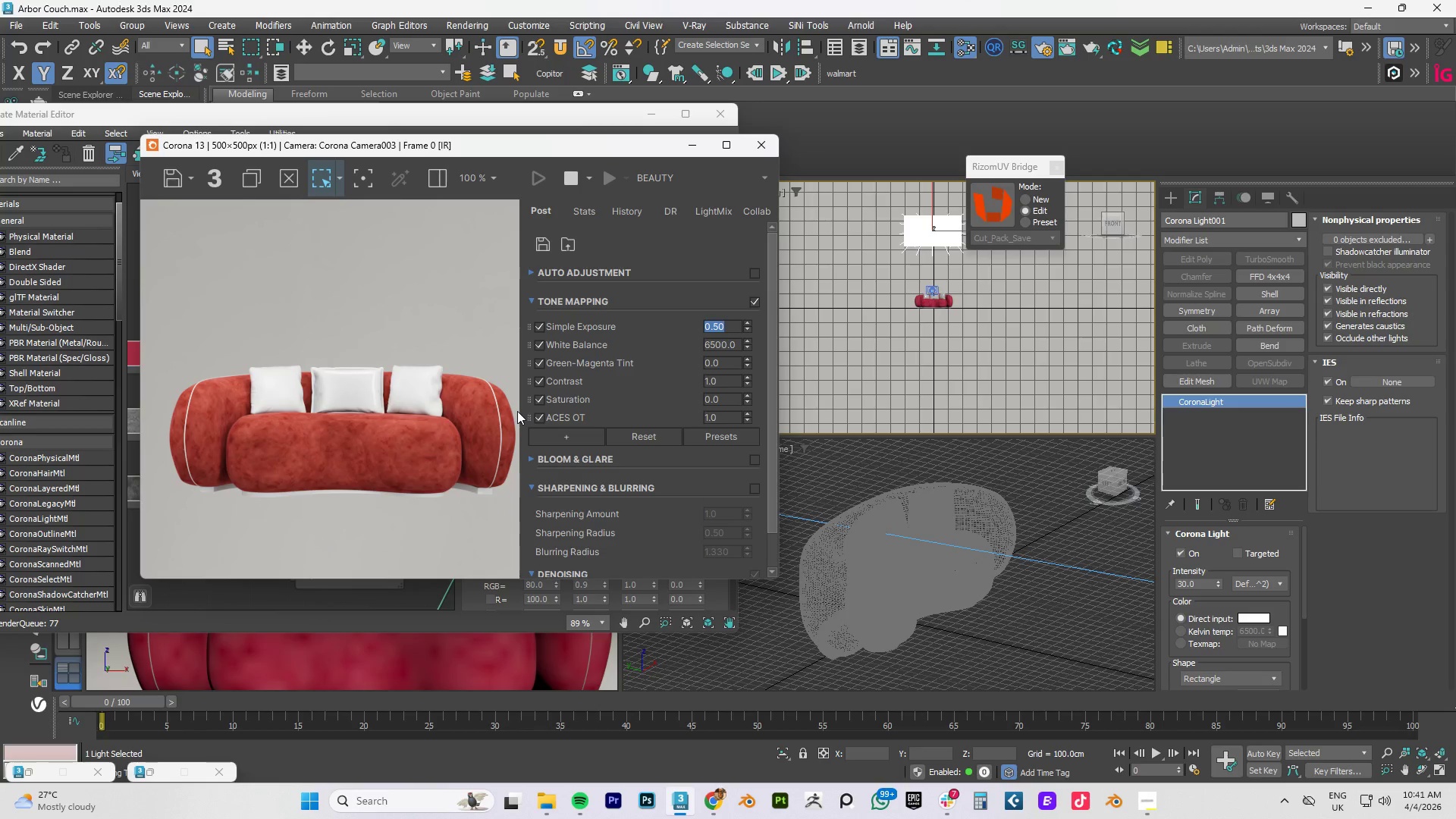 
wait(7.03)
 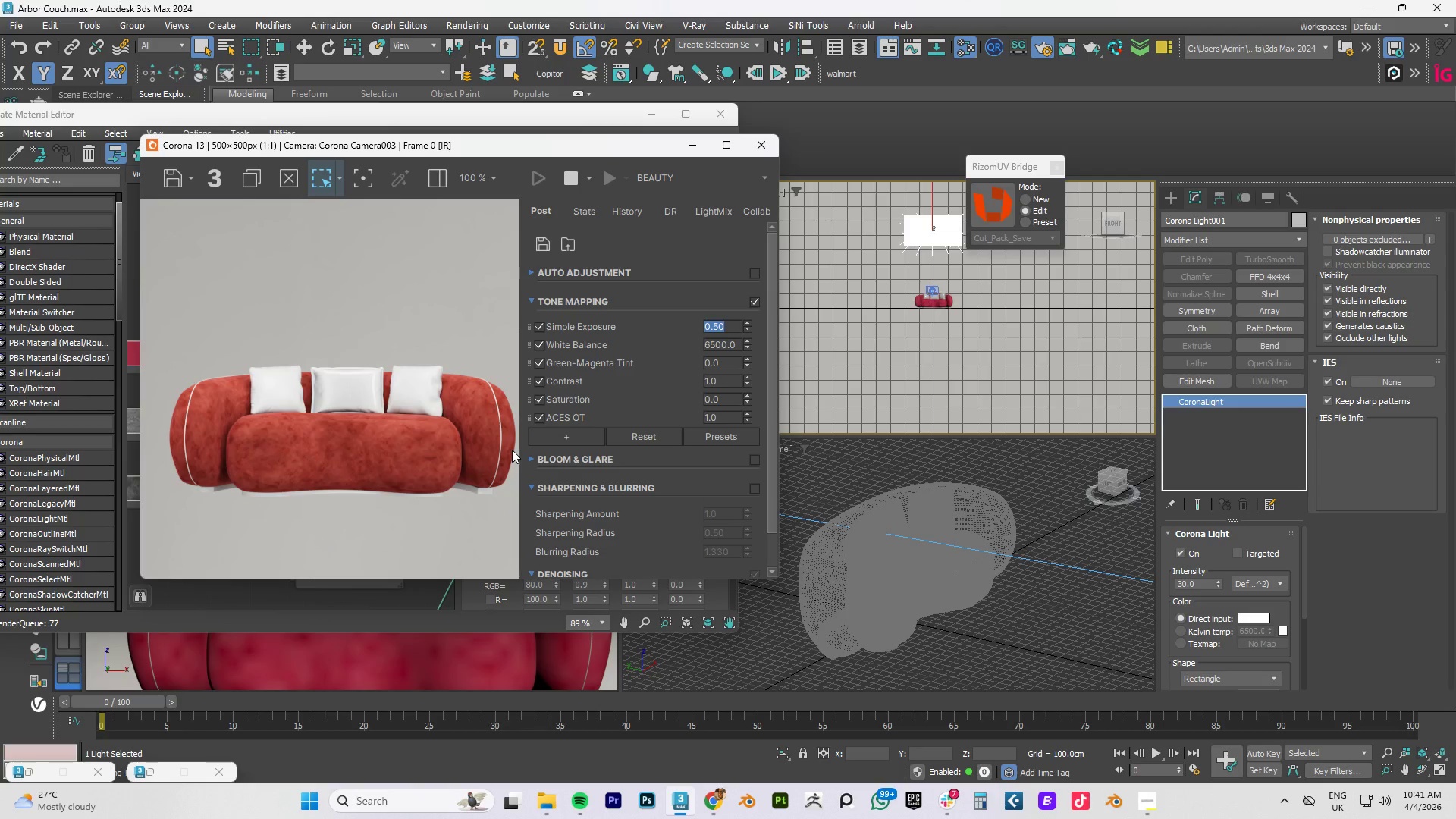 
scroll: coordinate [457, 395], scroll_direction: up, amount: 2.0
 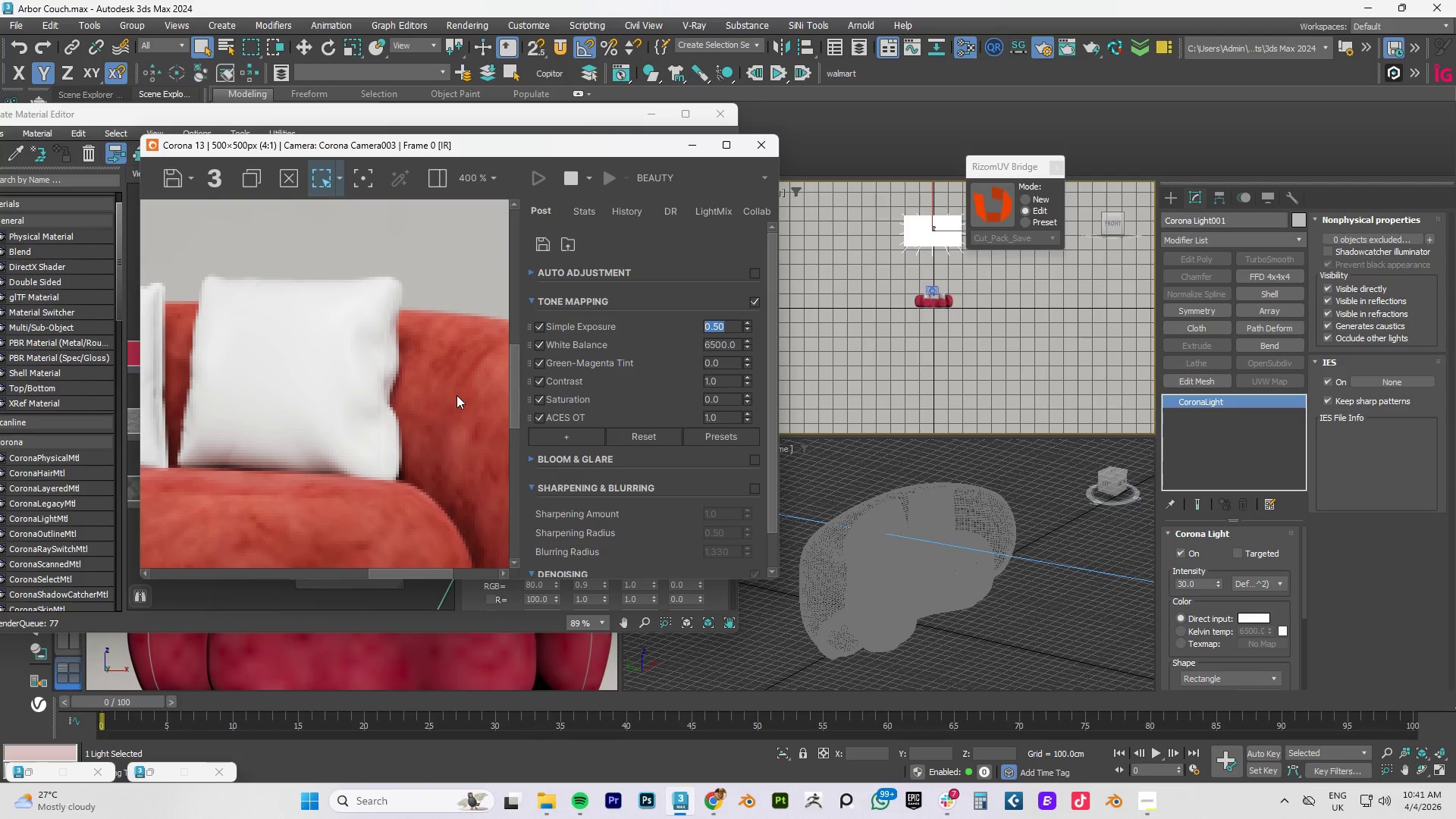 
scroll: coordinate [457, 395], scroll_direction: down, amount: 2.0
 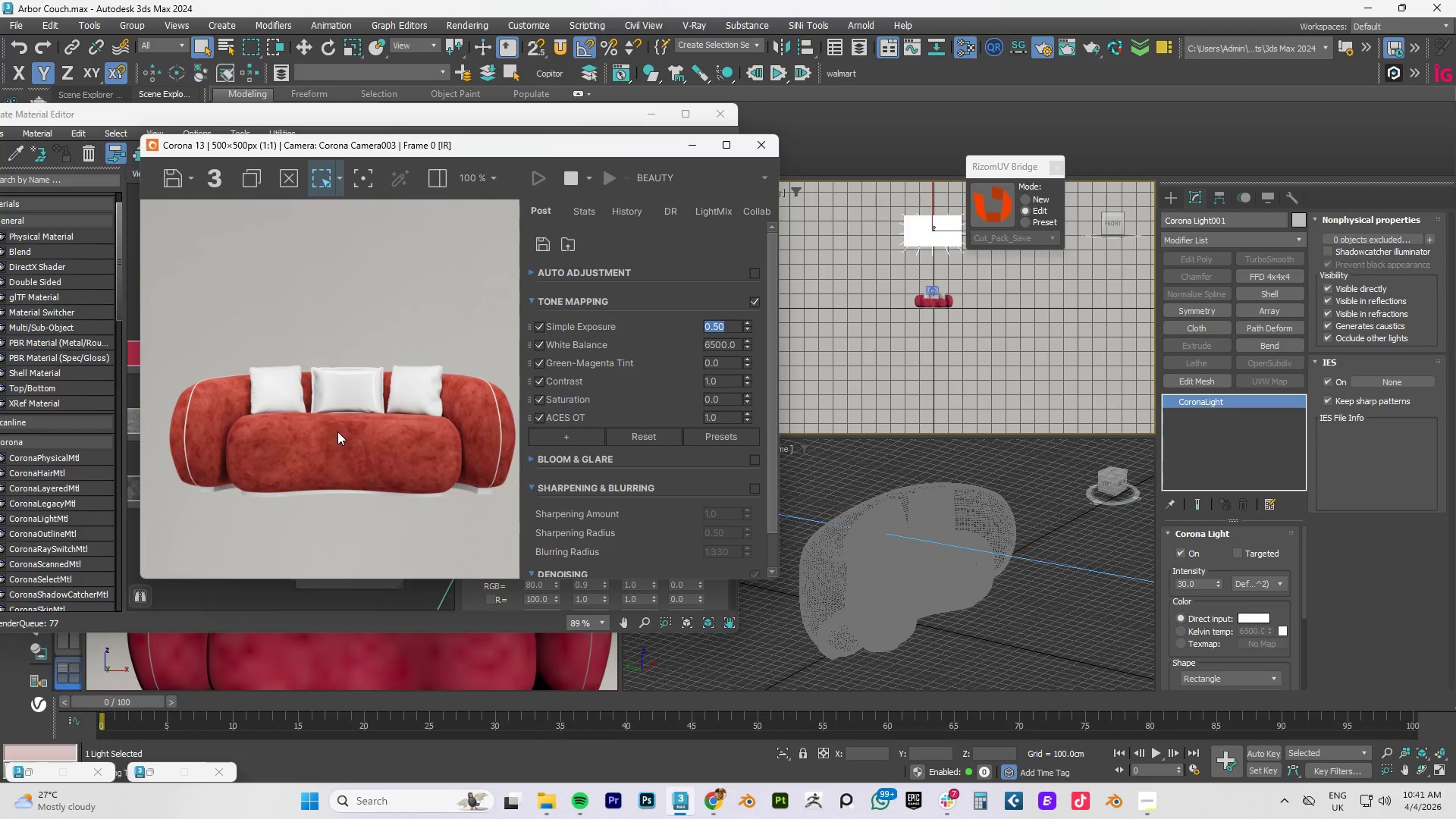 
left_click([935, 287])
 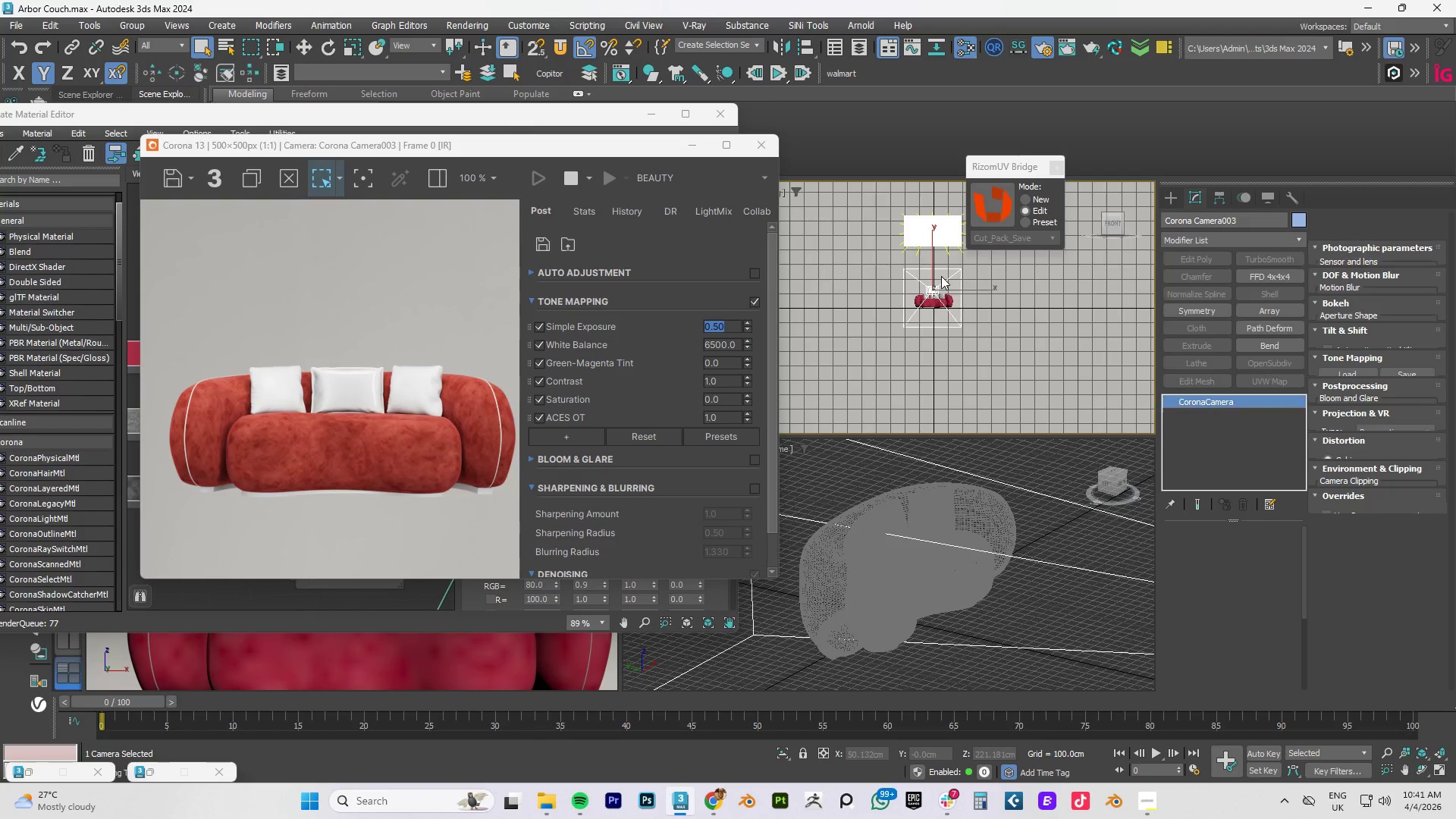 
key(W)
 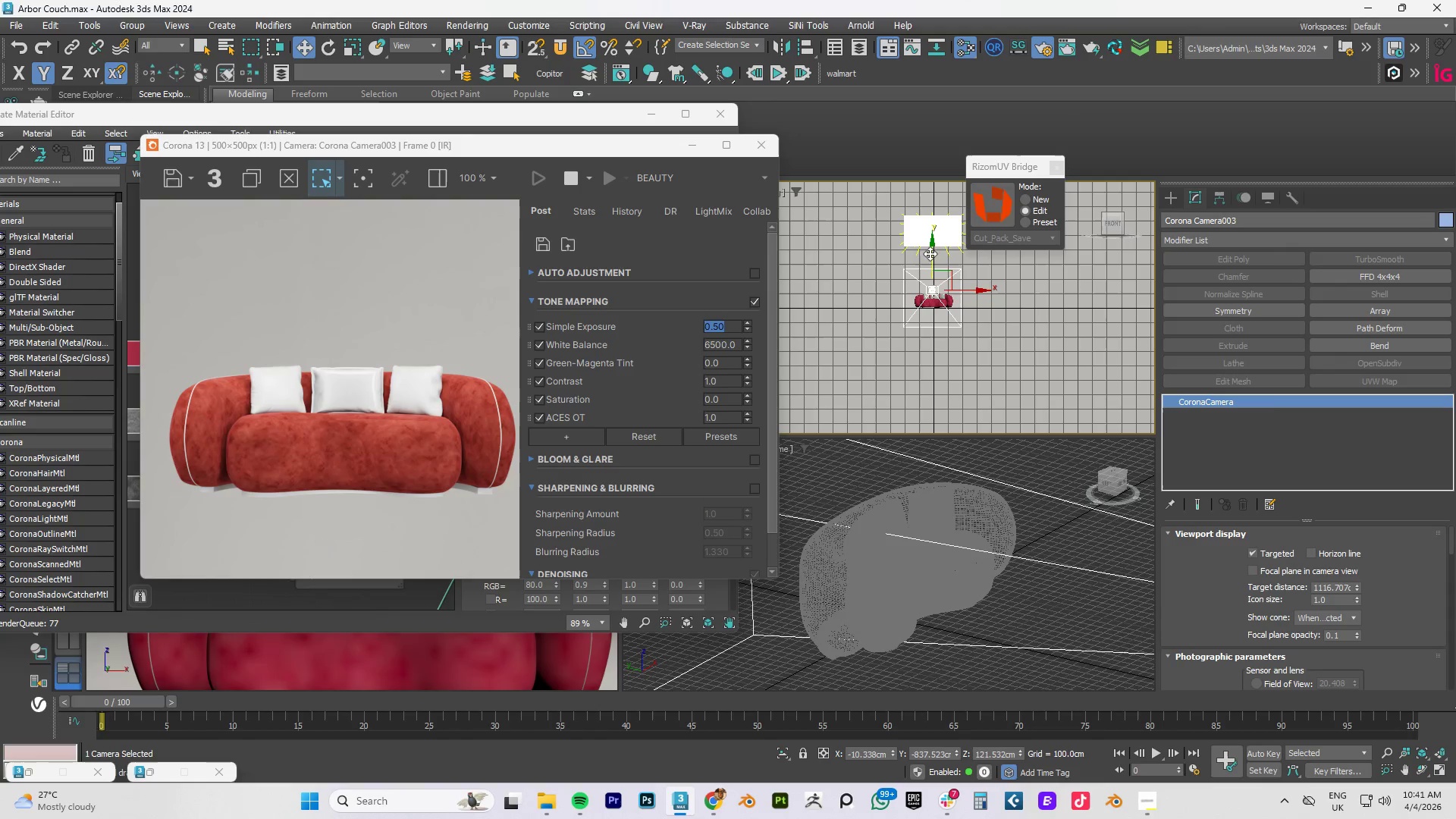 
left_click_drag(start_coordinate=[934, 250], to_coordinate=[938, 219])
 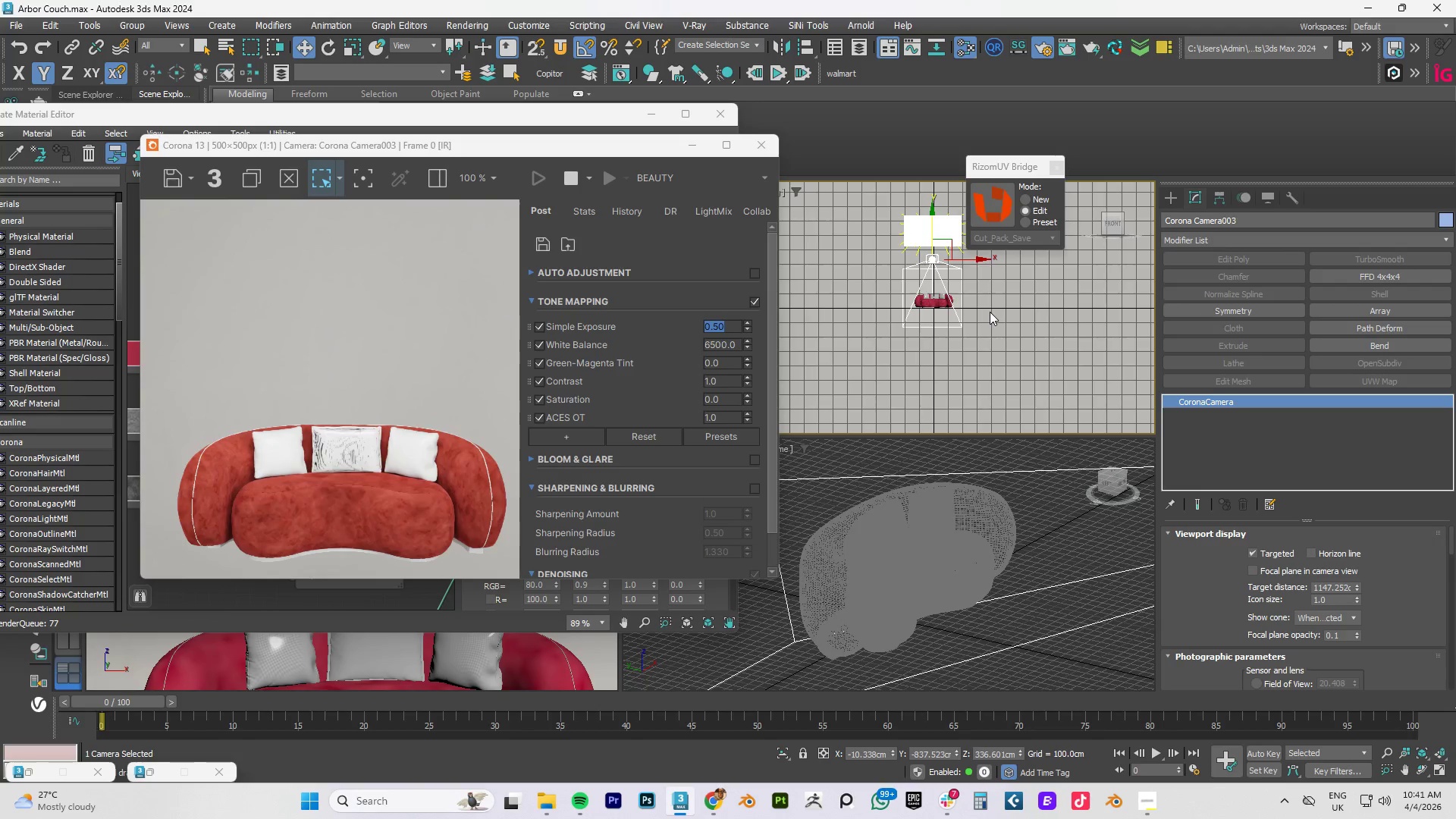 
hold_key(key=AltLeft, duration=1.11)
 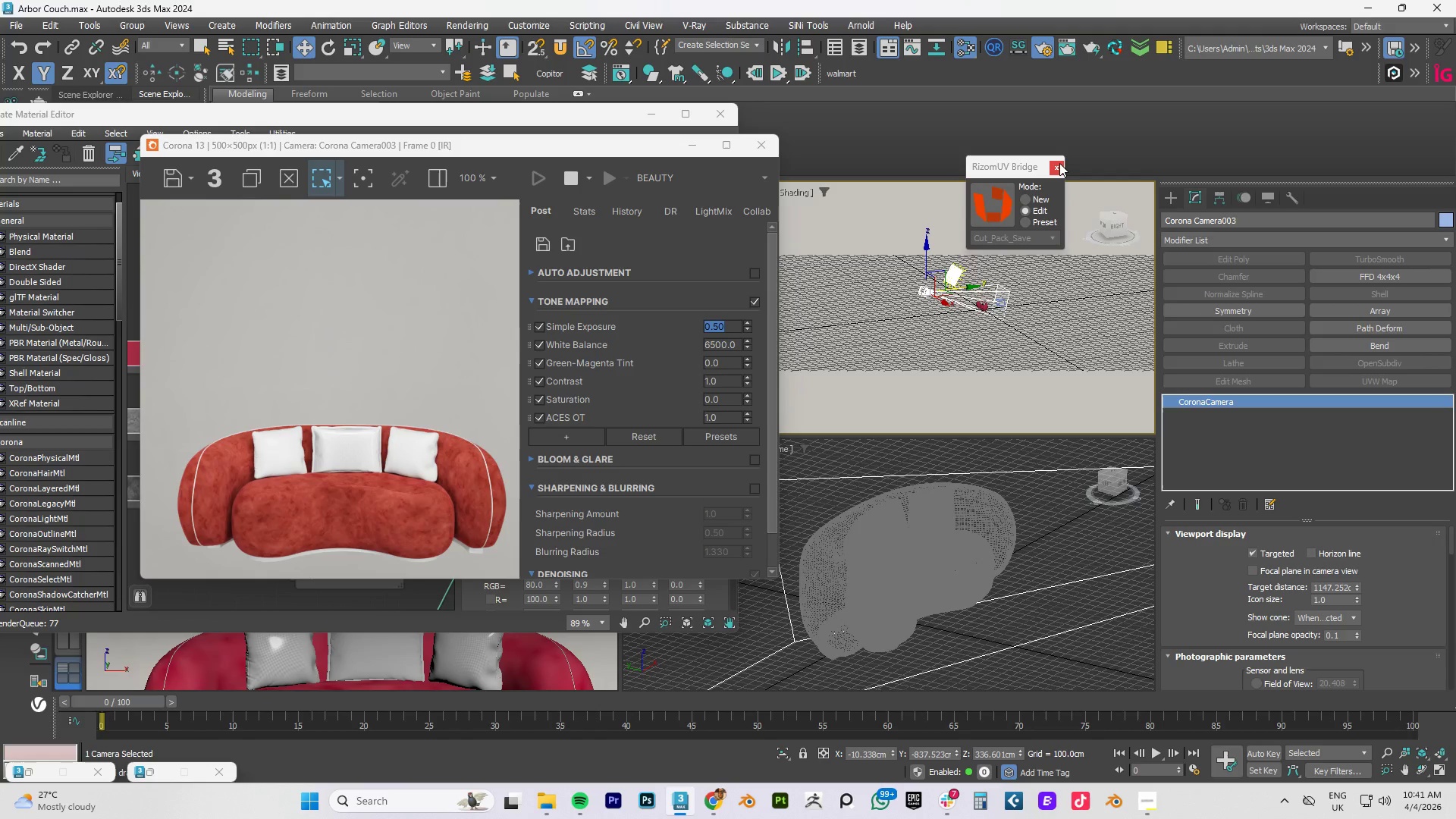 
scroll: coordinate [990, 316], scroll_direction: down, amount: 2.0
 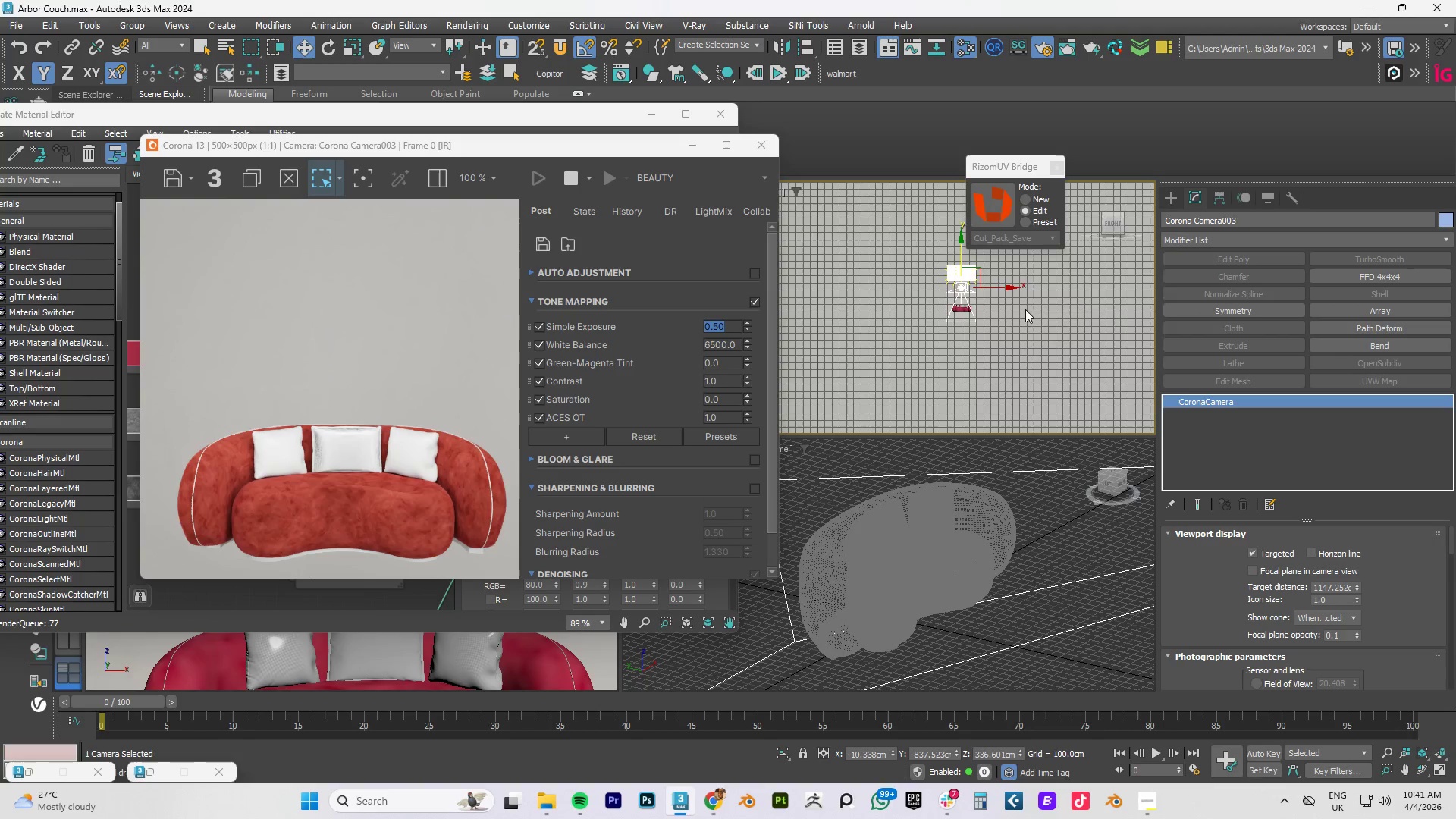 
left_click([1059, 163])
 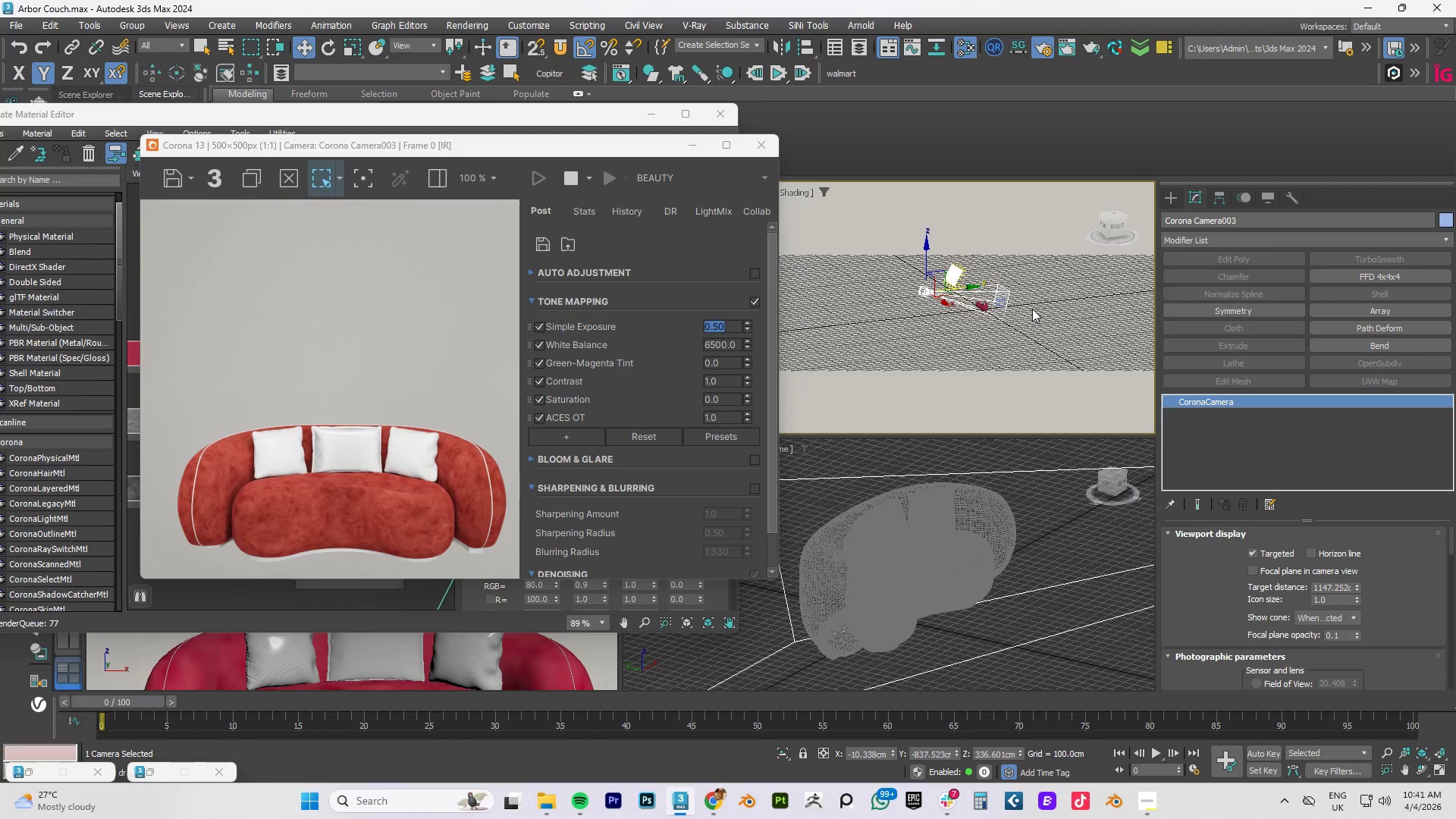 
type(pz)
 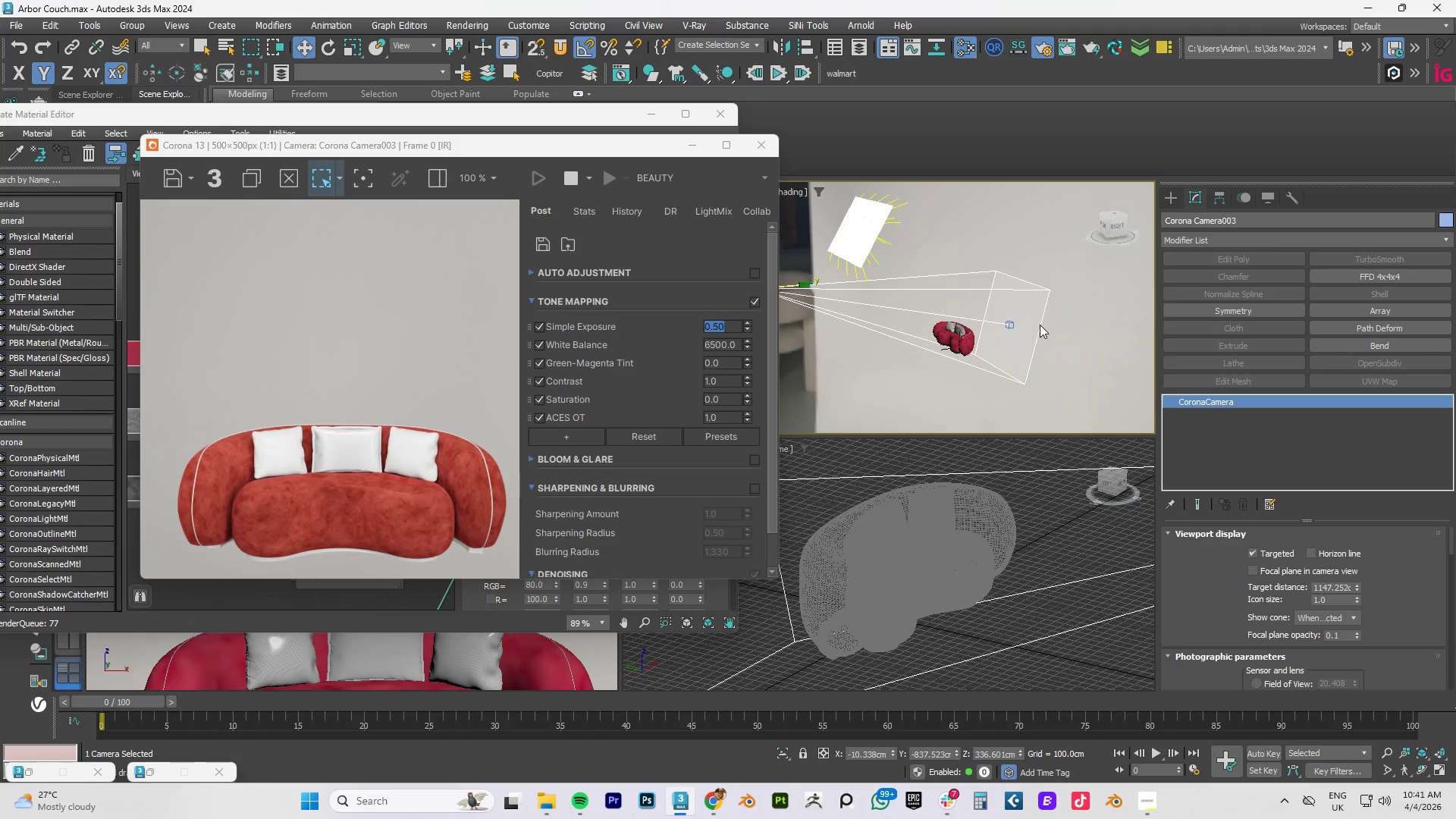 
scroll: coordinate [1040, 325], scroll_direction: down, amount: 2.0
 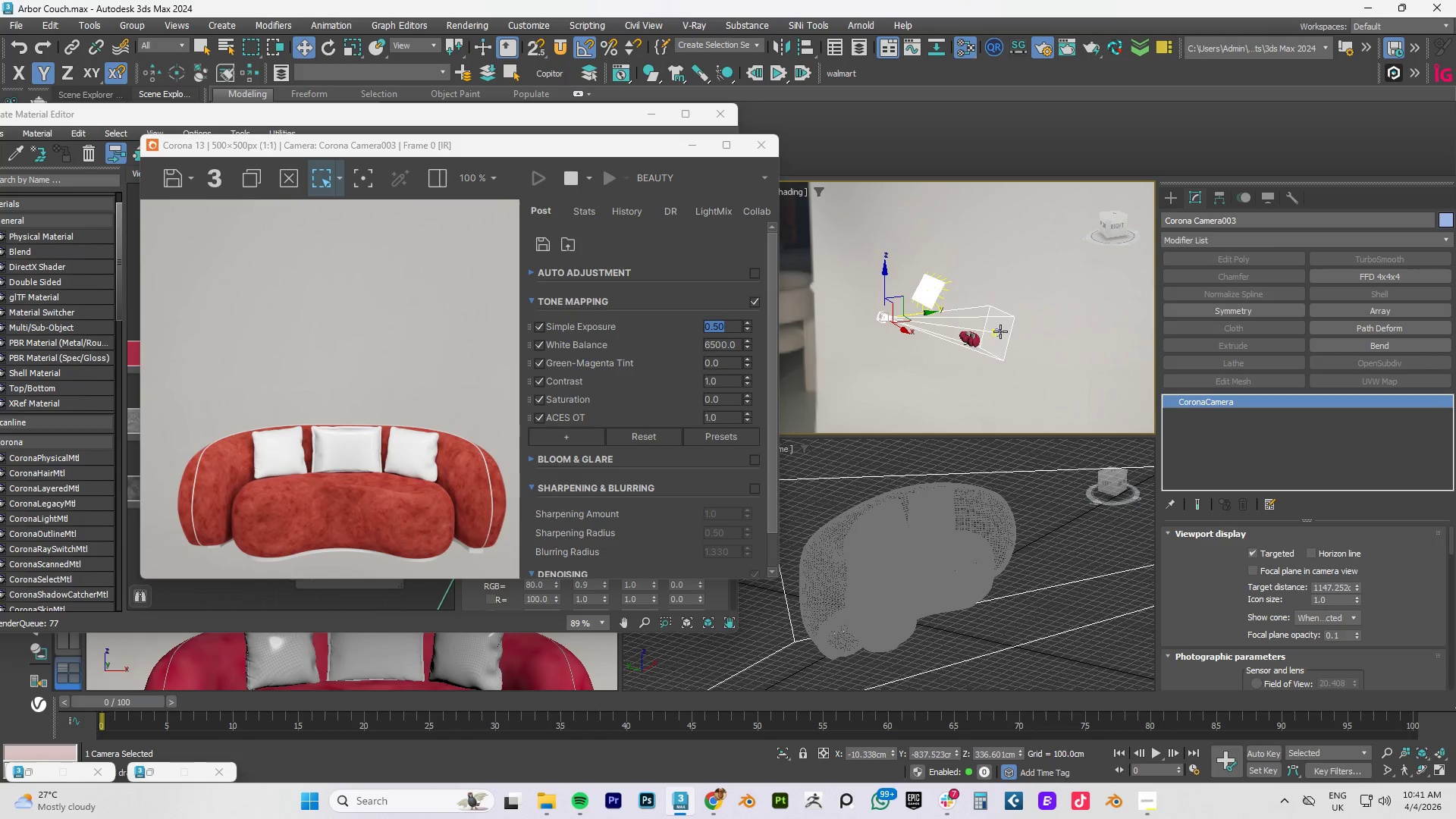 
scroll: coordinate [1000, 331], scroll_direction: up, amount: 3.0
 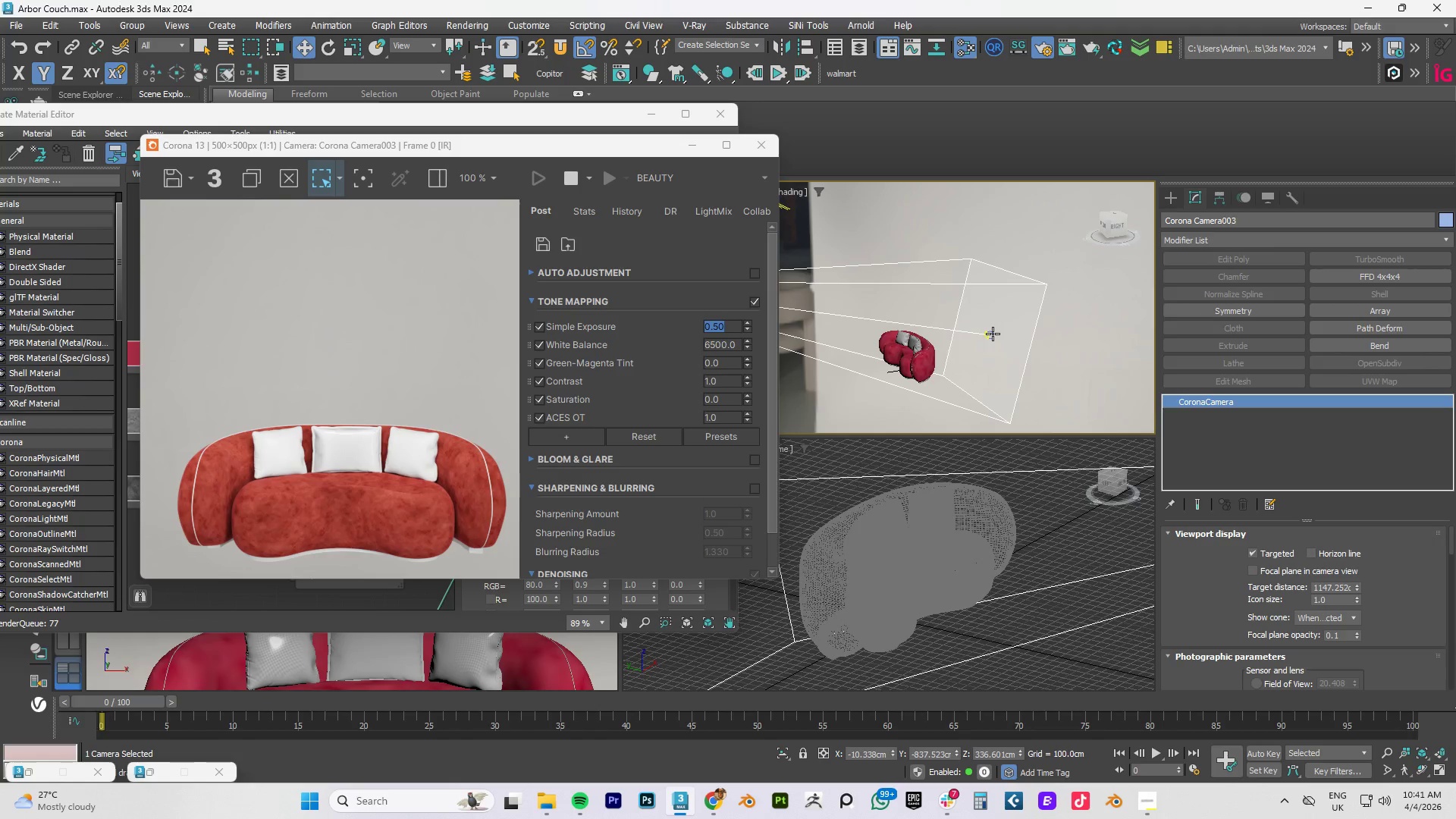 
left_click([993, 334])
 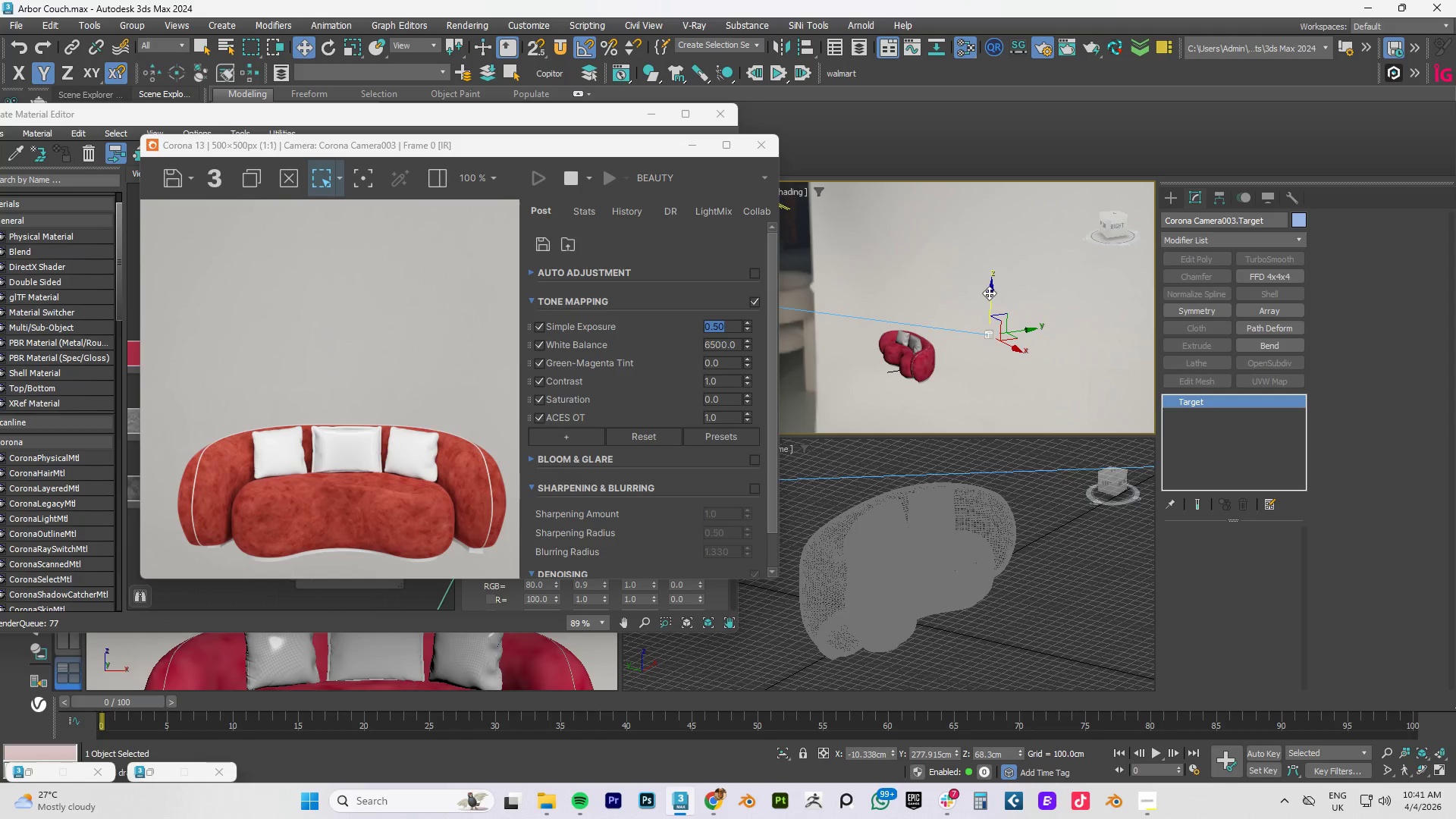 
left_click_drag(start_coordinate=[989, 293], to_coordinate=[989, 307])
 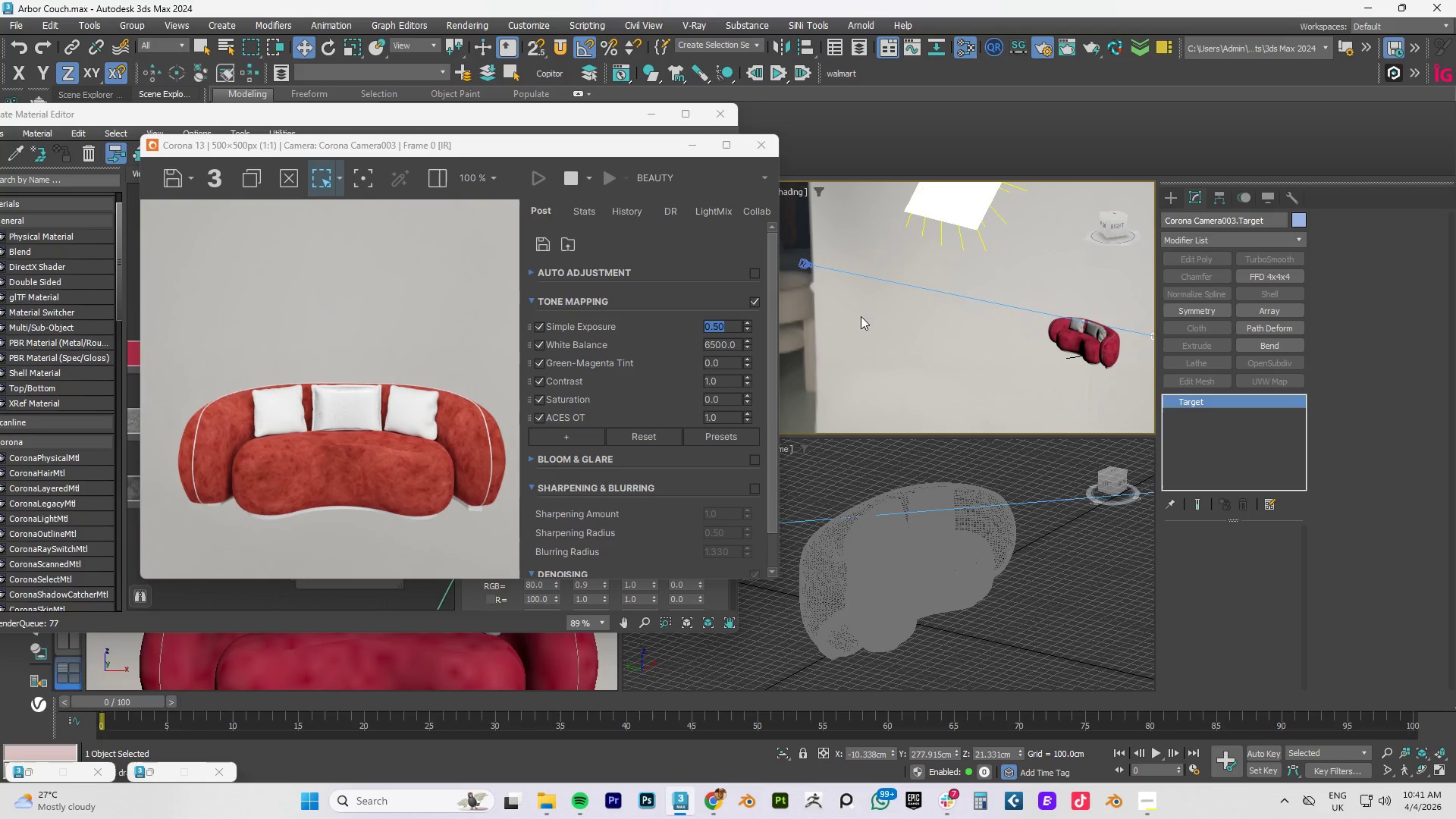 
left_click([802, 260])
 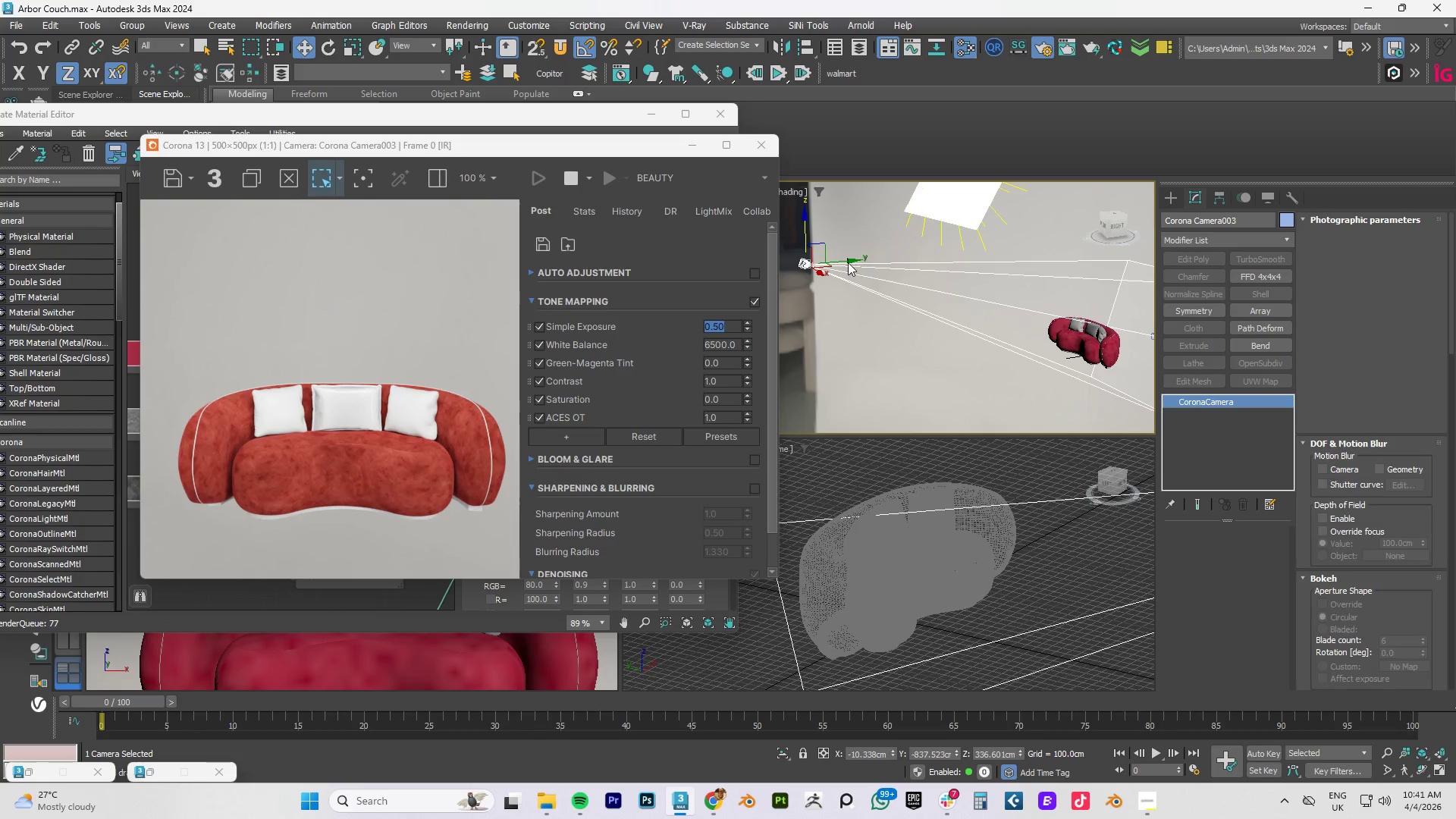 
left_click_drag(start_coordinate=[845, 262], to_coordinate=[987, 275])
 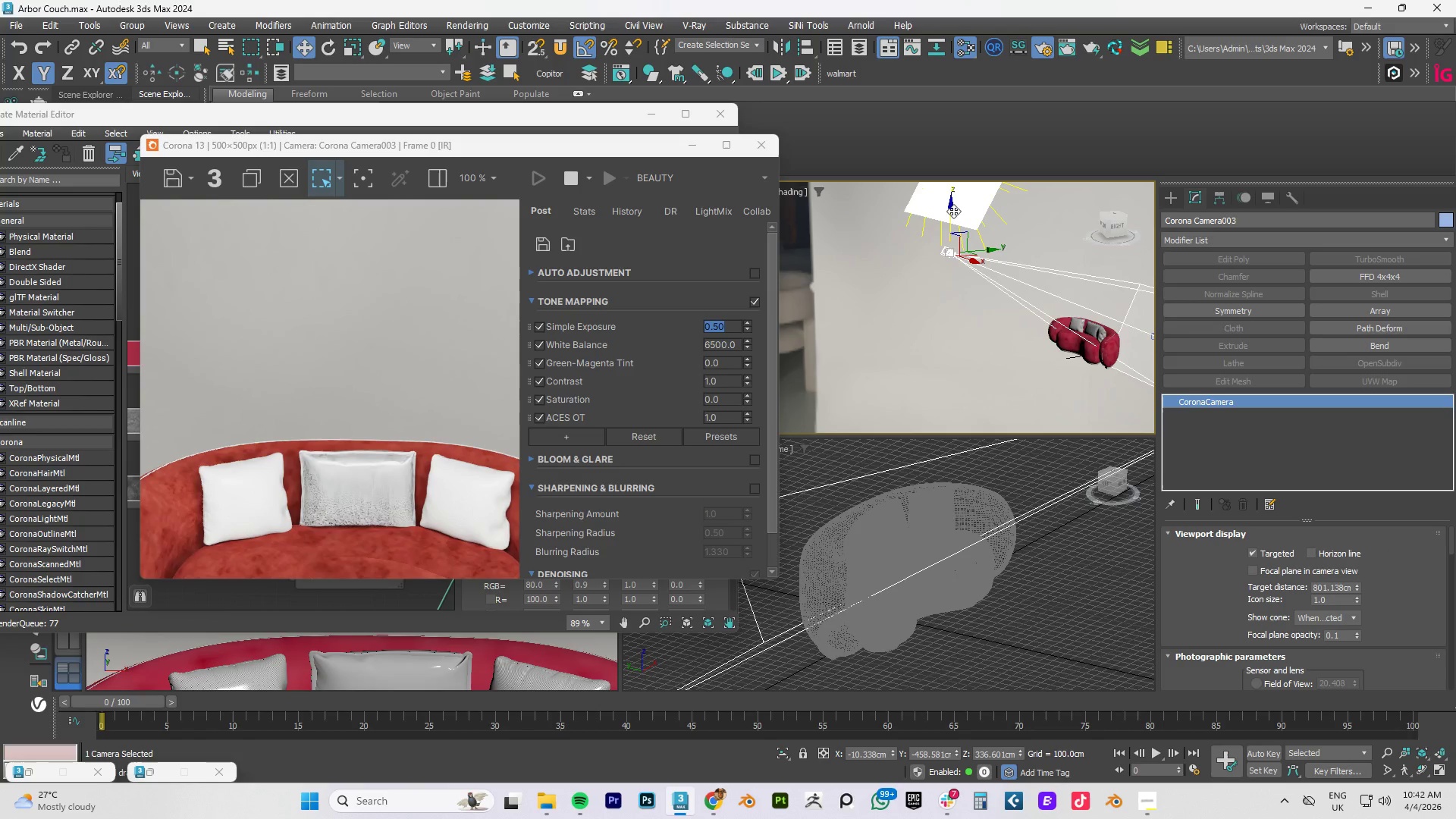 
left_click_drag(start_coordinate=[953, 209], to_coordinate=[962, 283])
 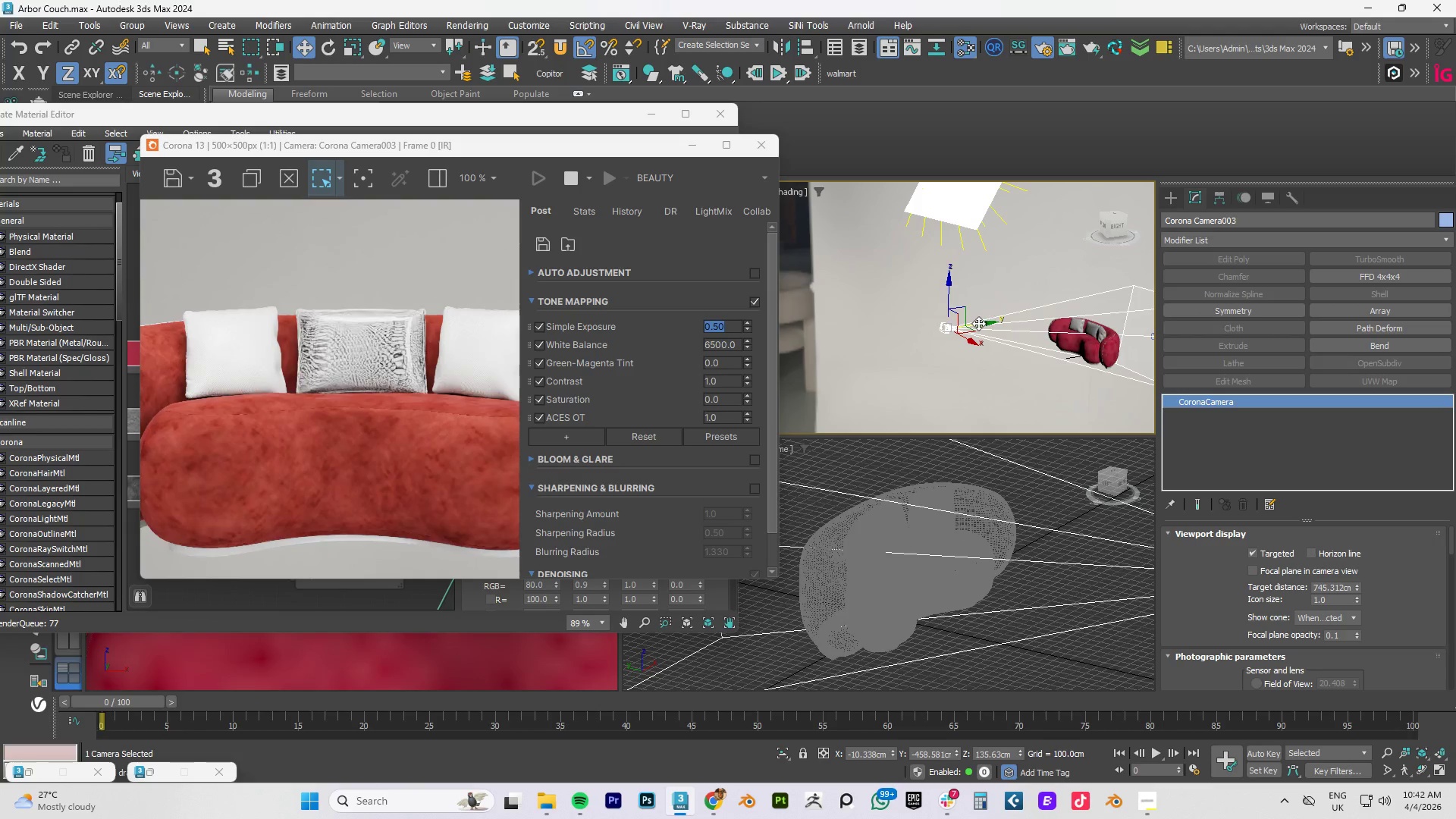 
left_click_drag(start_coordinate=[978, 323], to_coordinate=[1062, 323])
 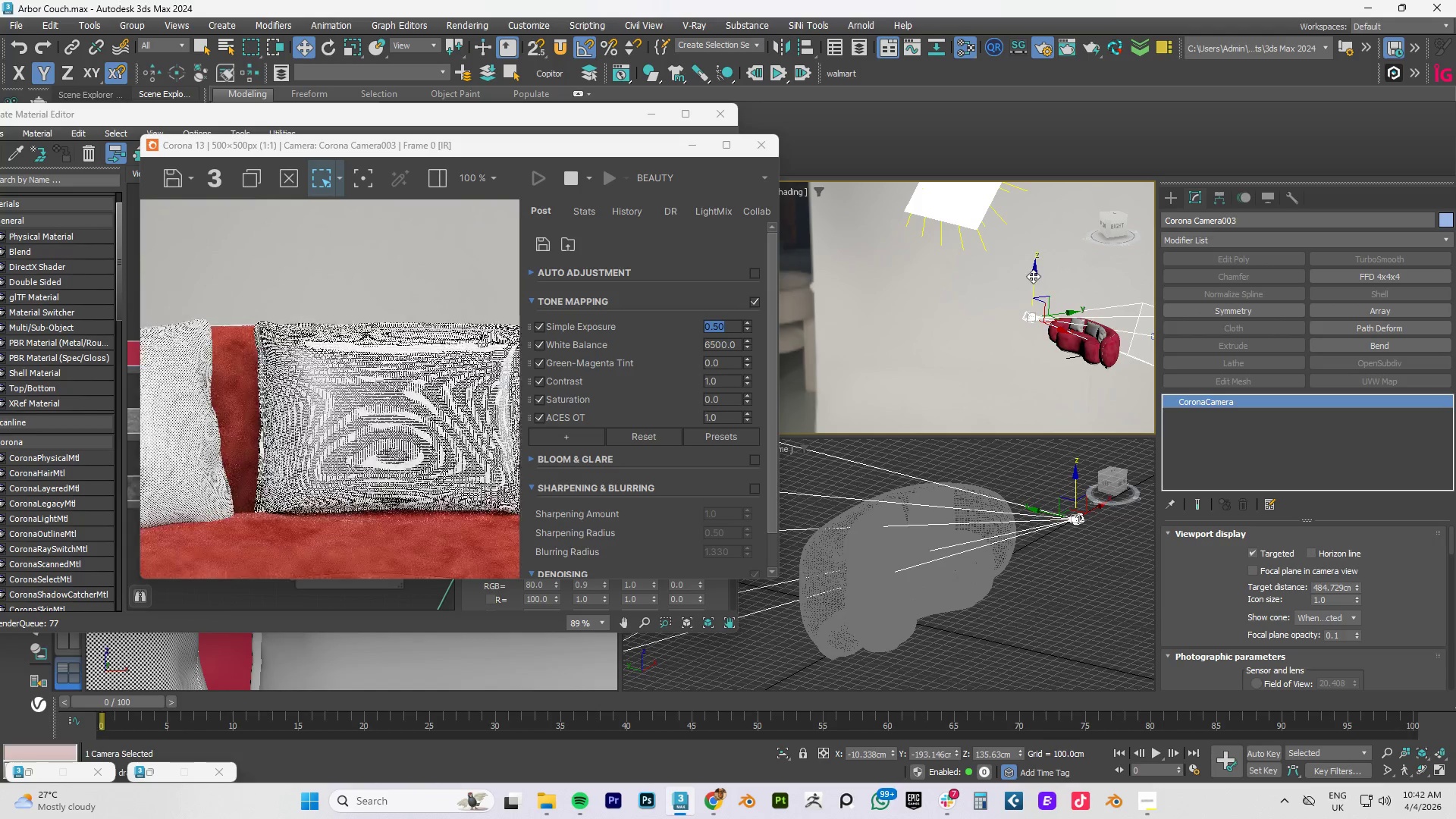 
left_click_drag(start_coordinate=[1035, 275], to_coordinate=[1035, 294])
 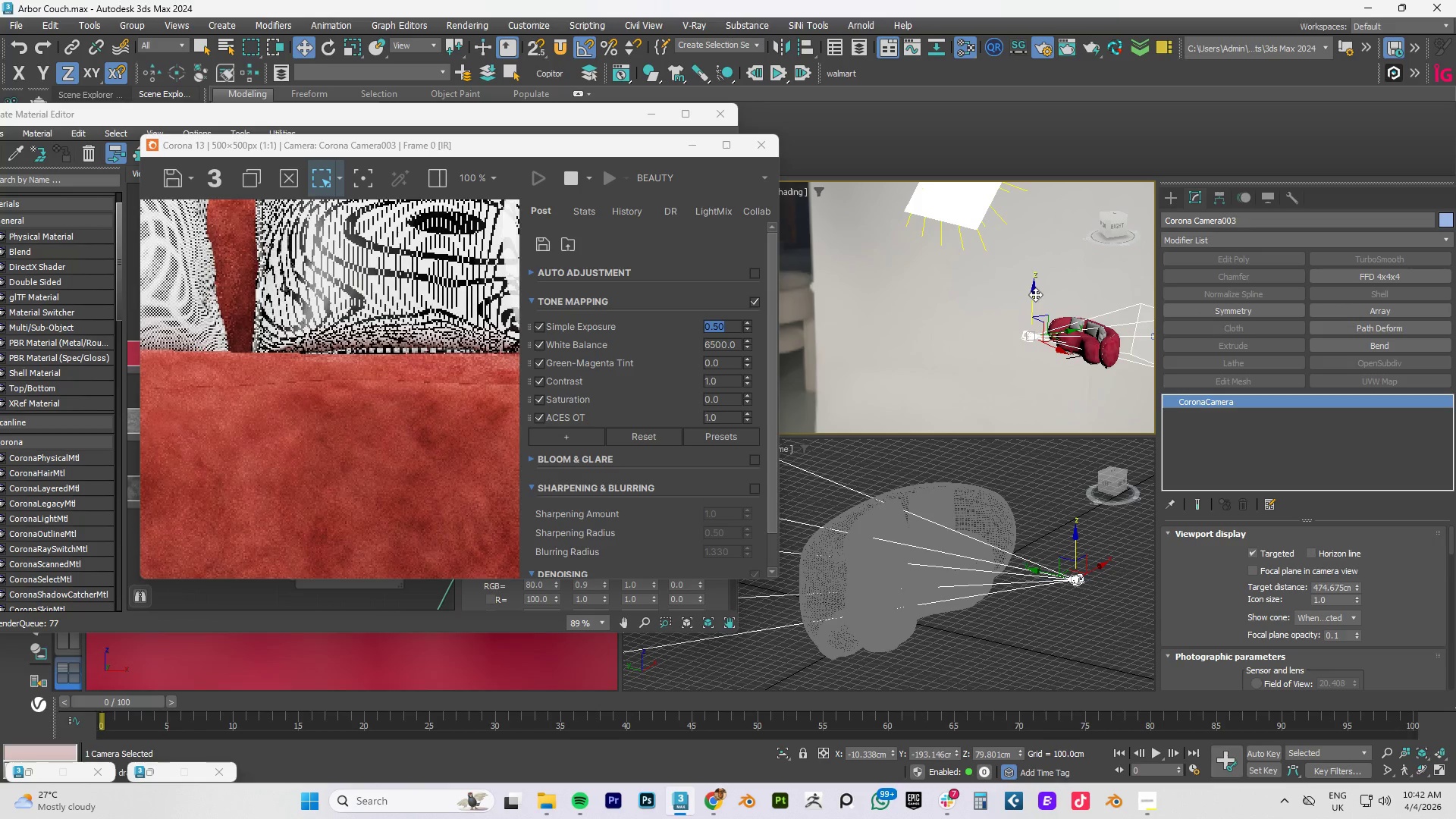 
key(Control+Z)
 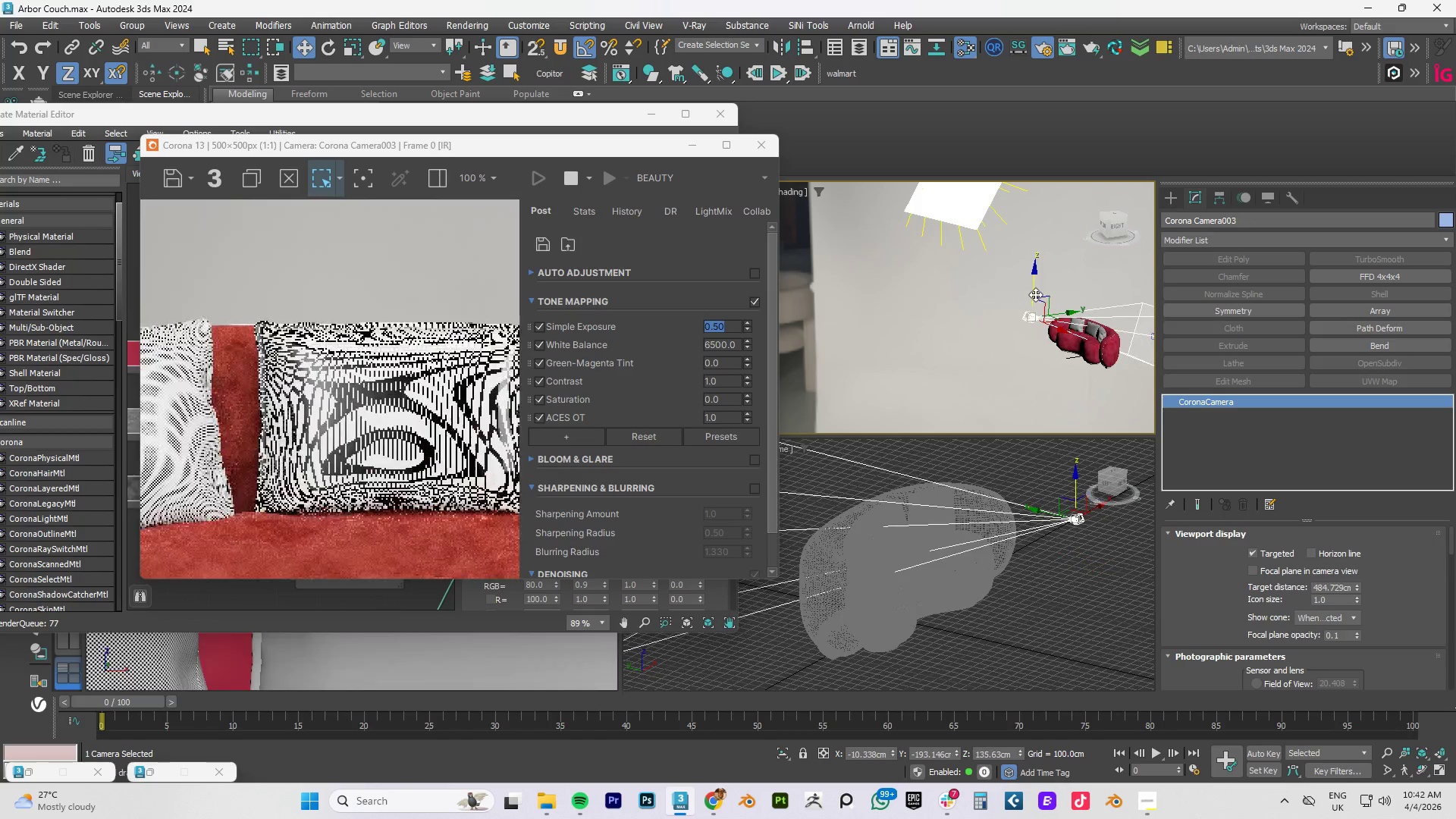 
key(Control+Z)
 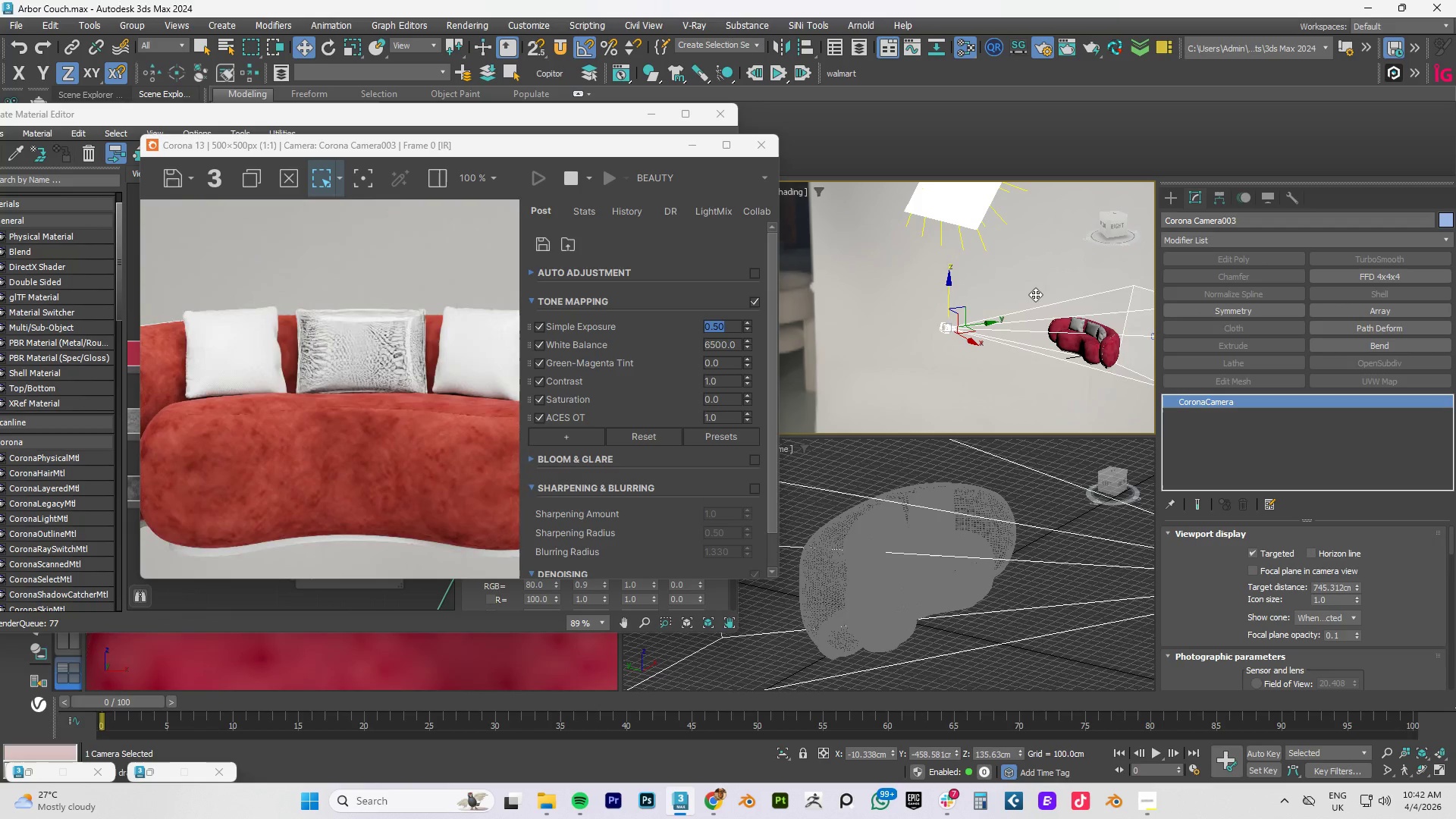 
key(Control+Z)
 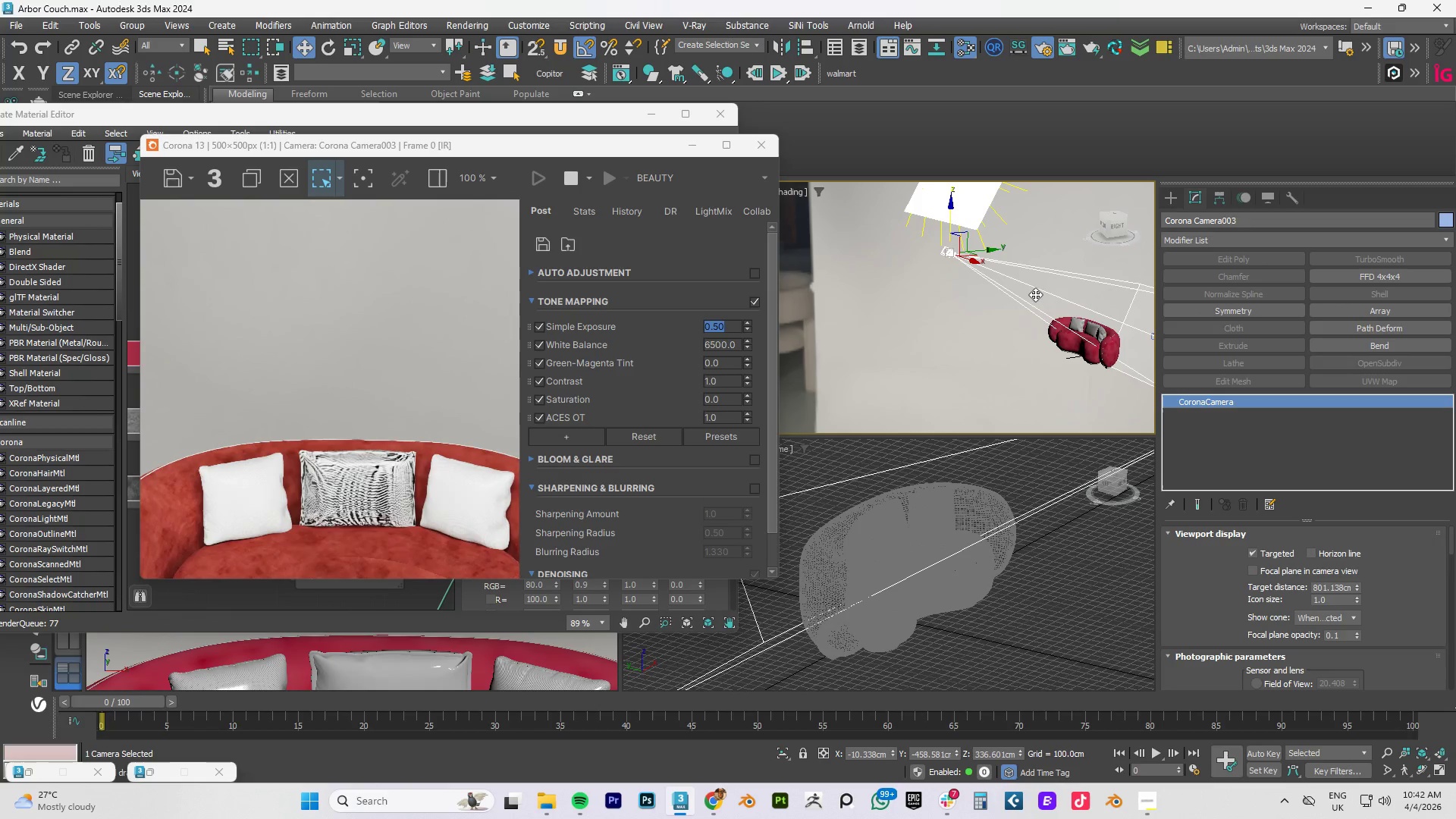 
key(Control+Z)
 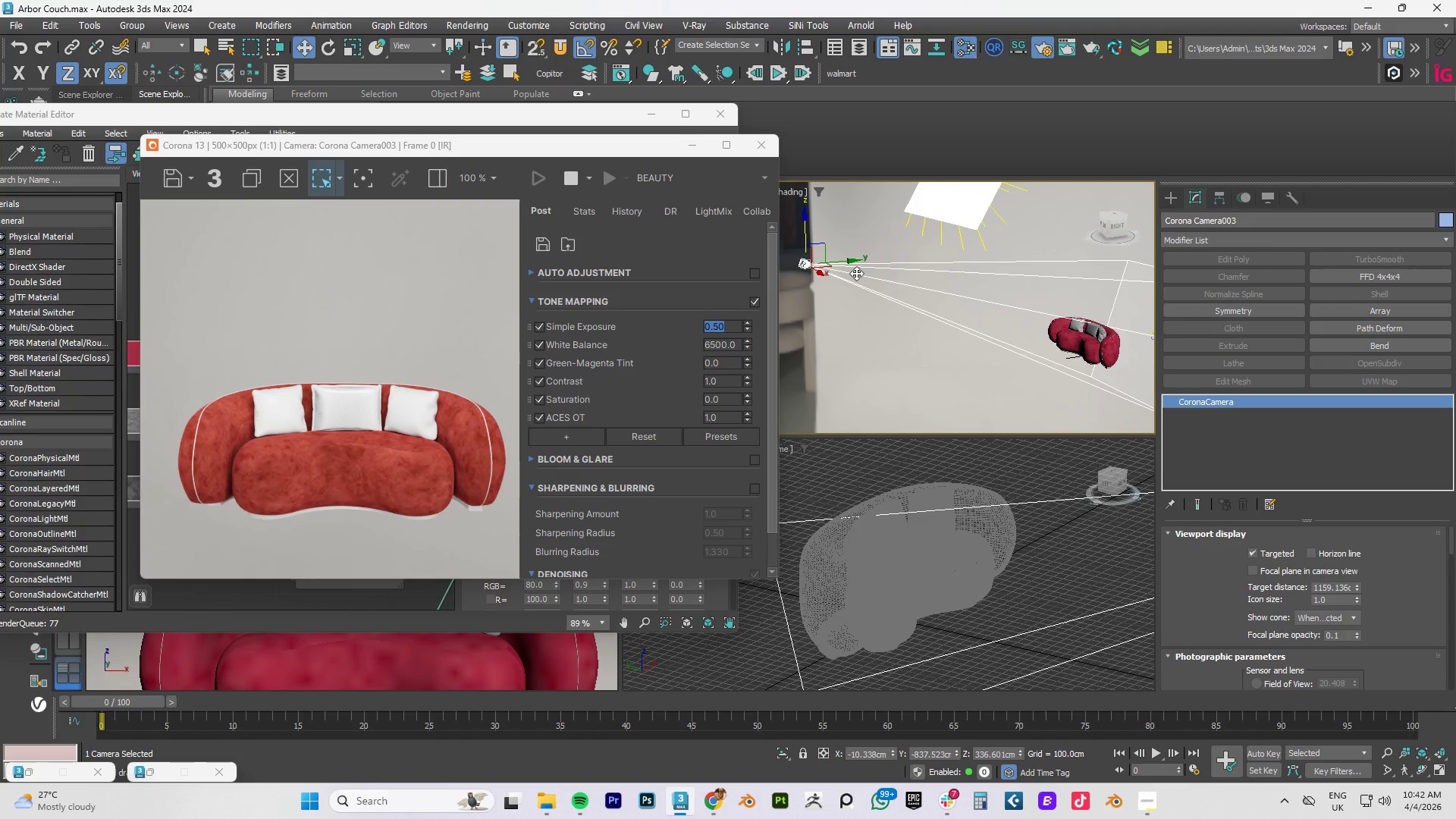 
left_click_drag(start_coordinate=[846, 263], to_coordinate=[871, 264])
 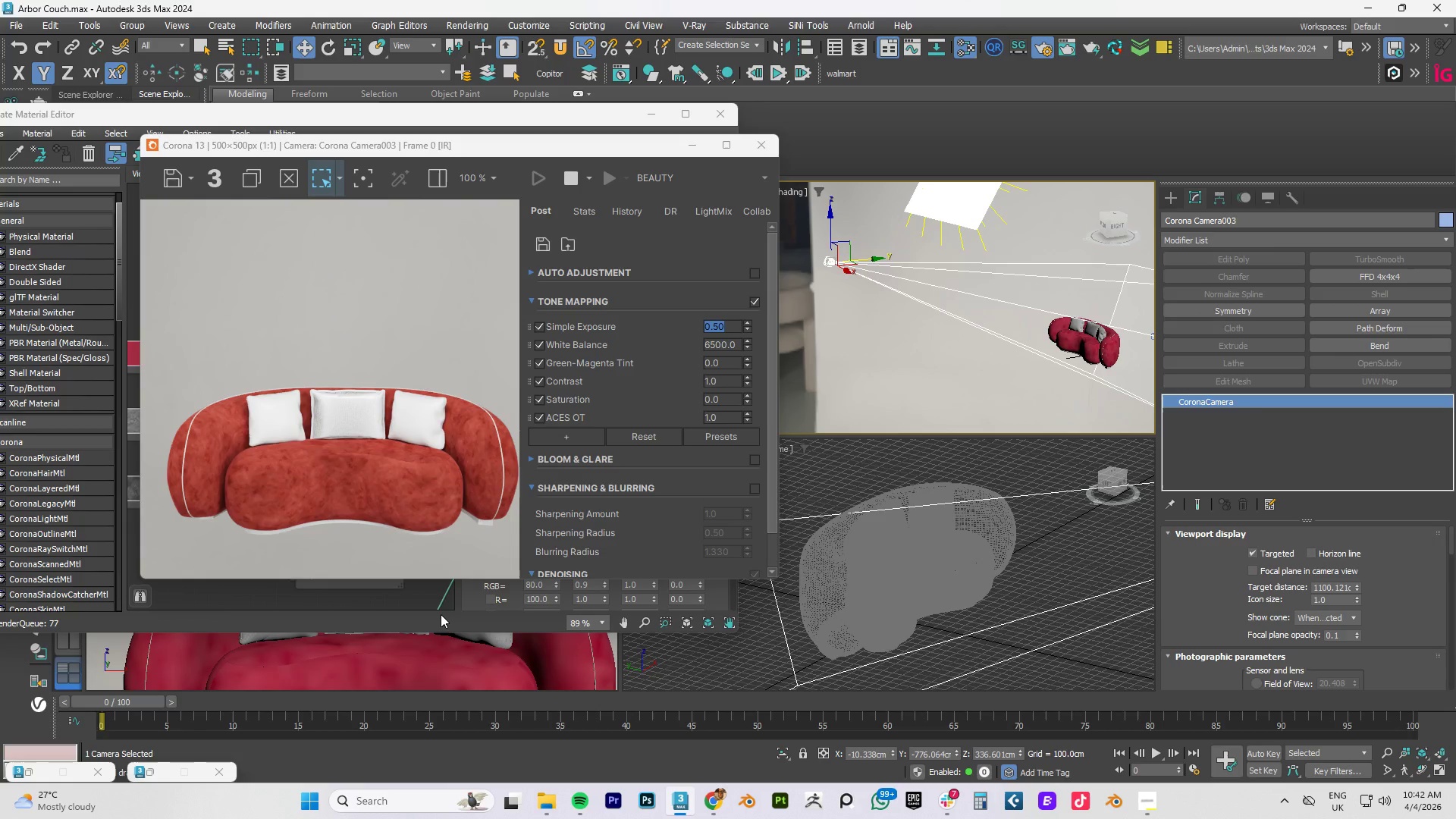 
scroll: coordinate [433, 661], scroll_direction: down, amount: 2.0
 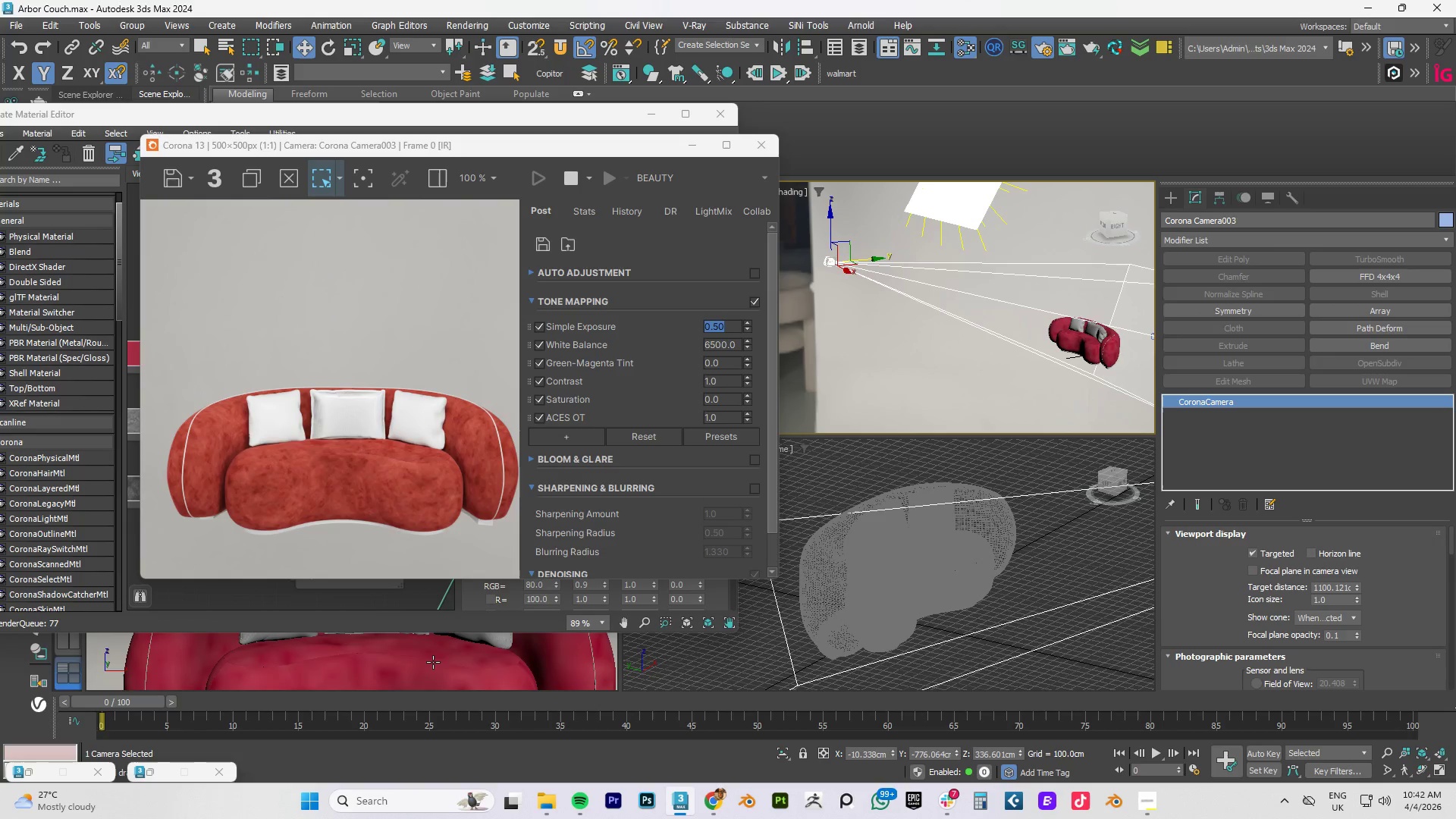 
left_click([433, 662])
 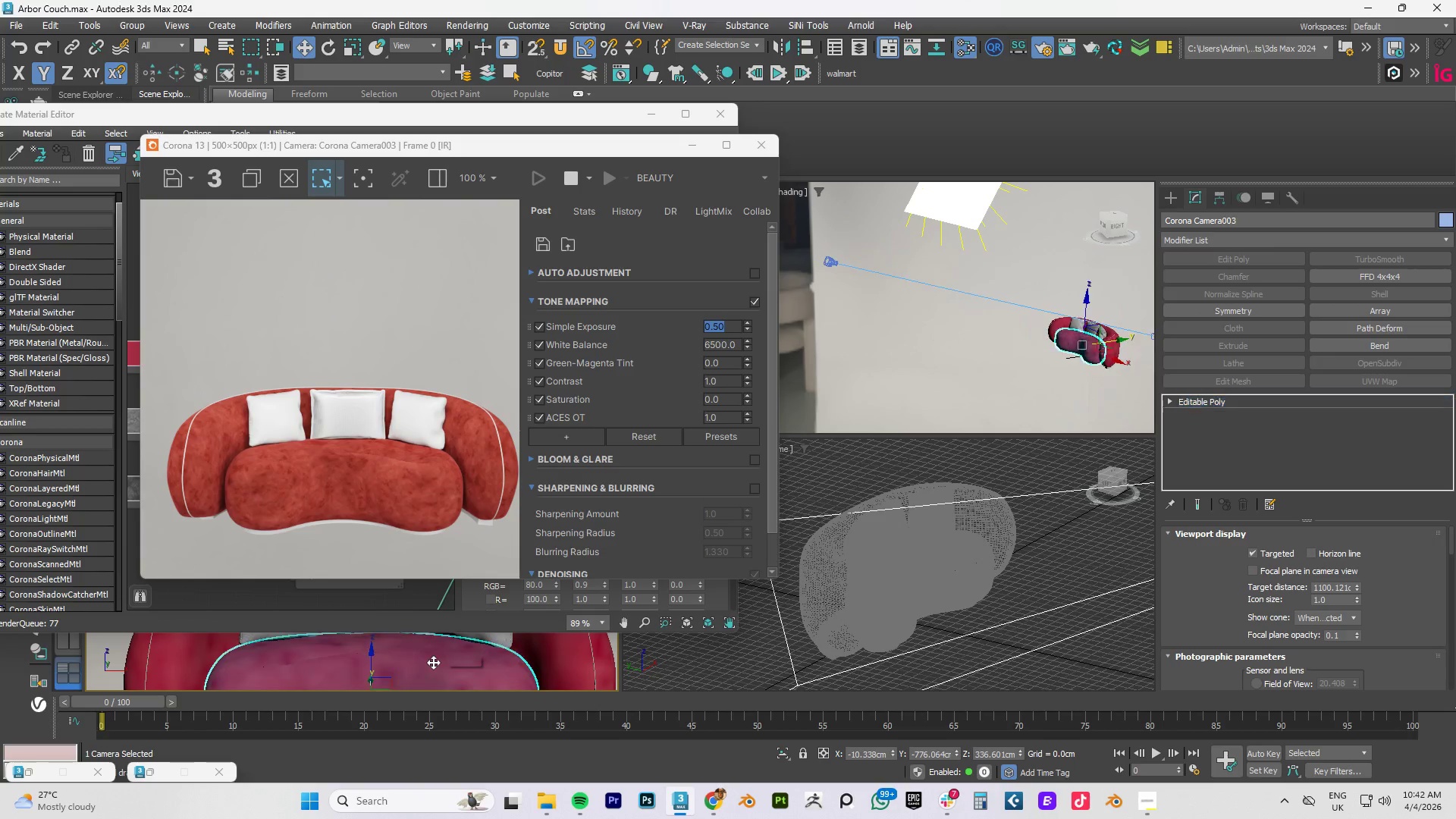 
key(Shift+F)
 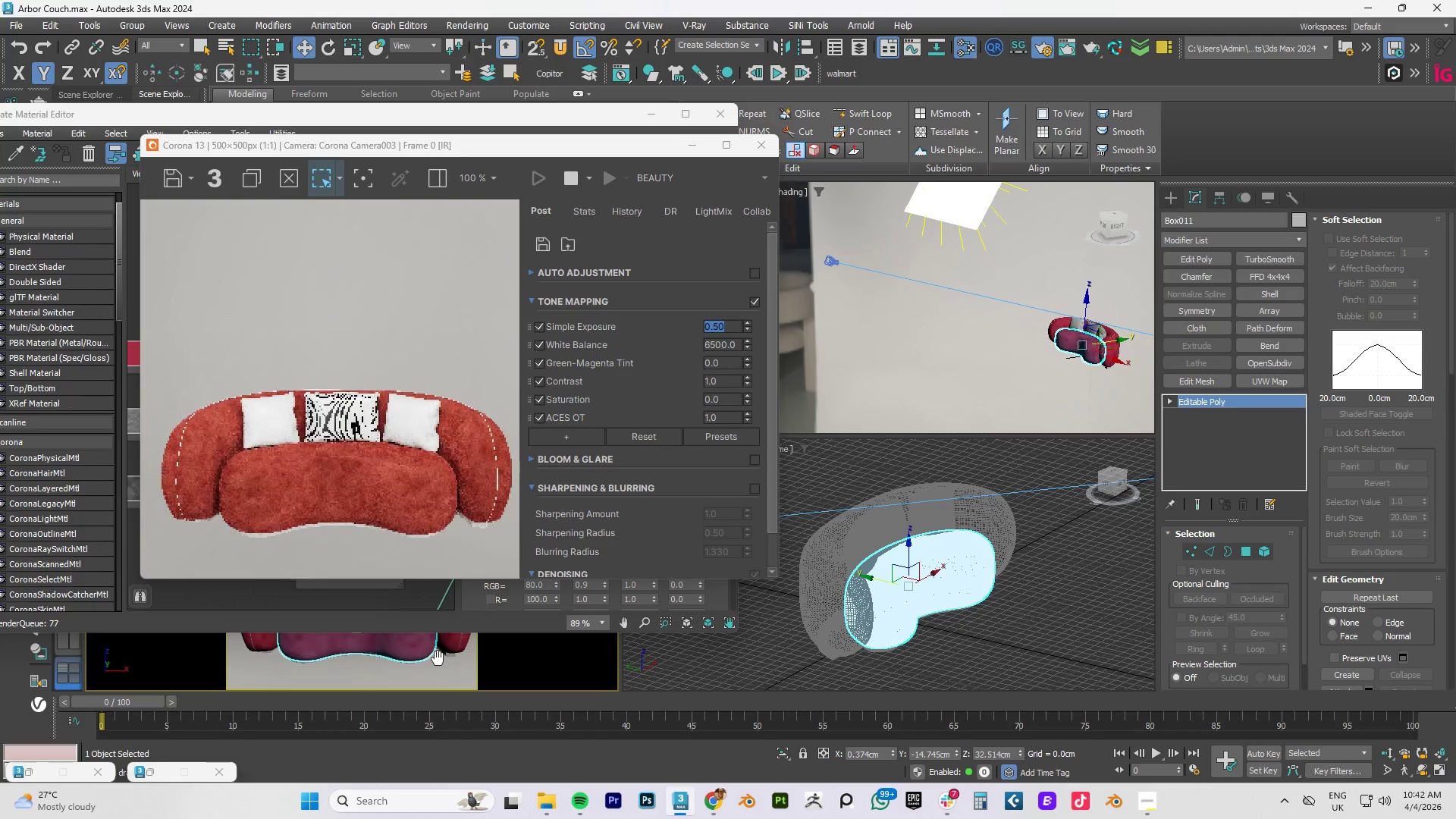 
wait(17.48)
 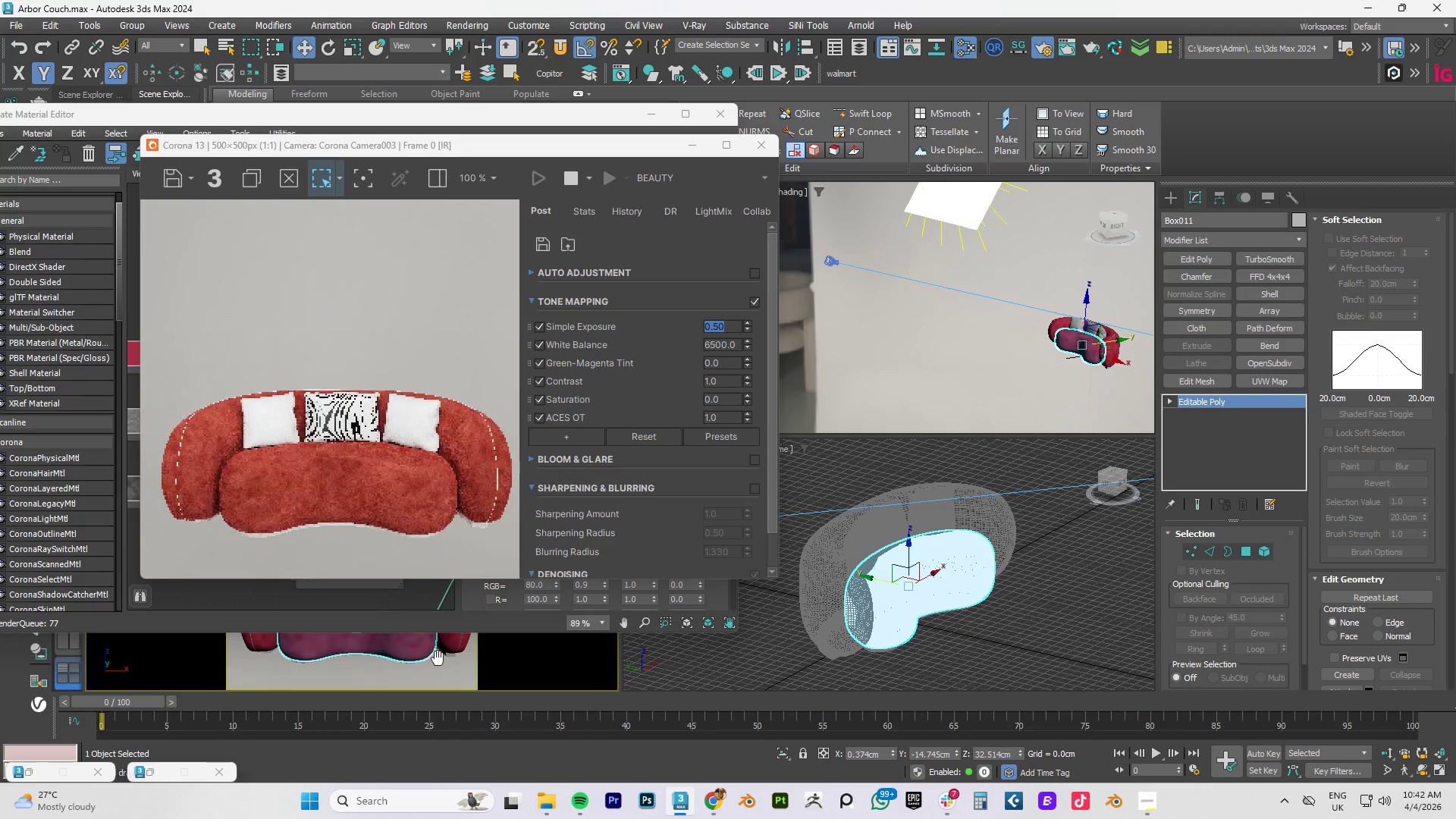 
left_click_drag(start_coordinate=[596, 150], to_coordinate=[853, 145])
 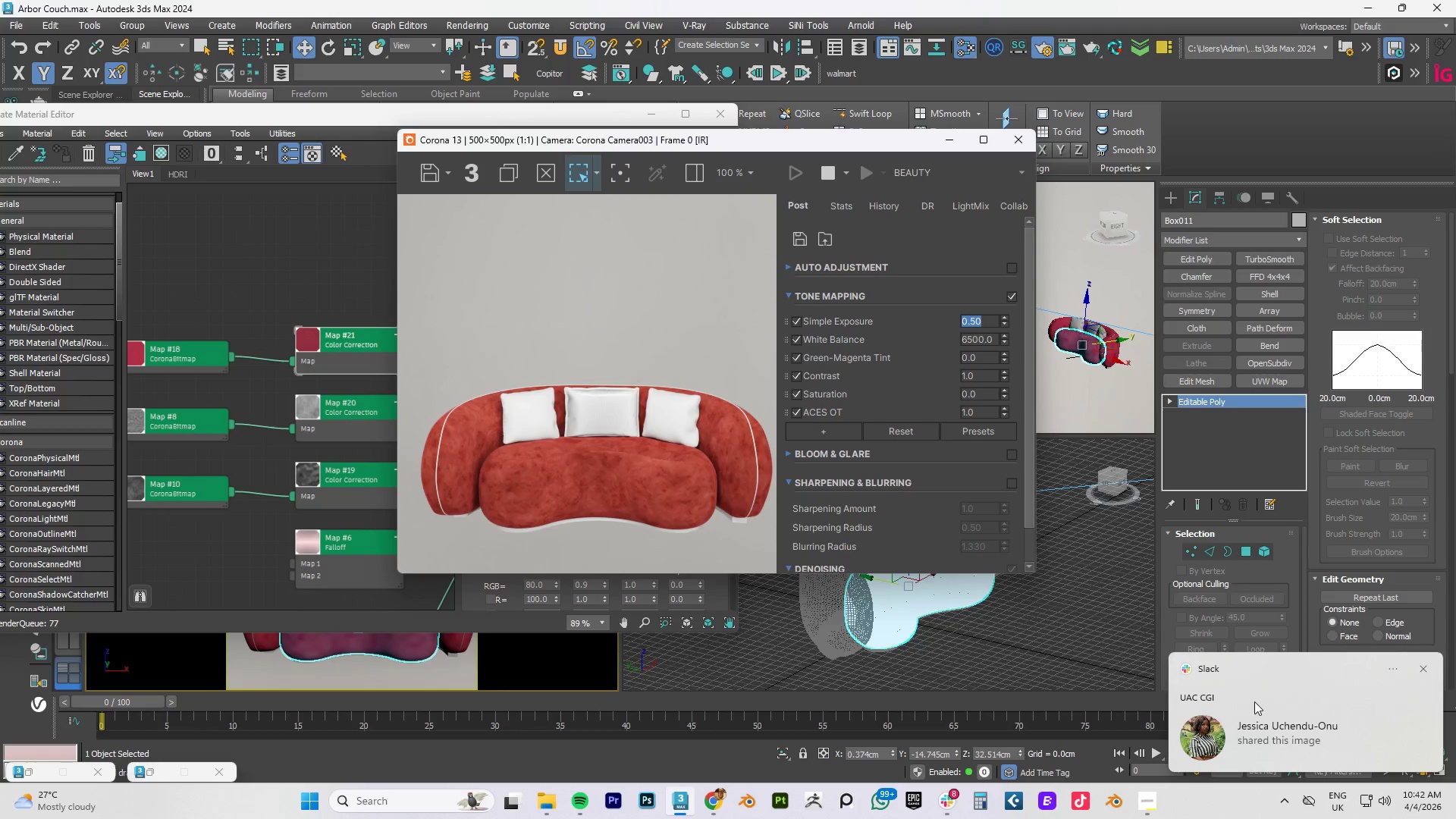 
left_click([1252, 699])
 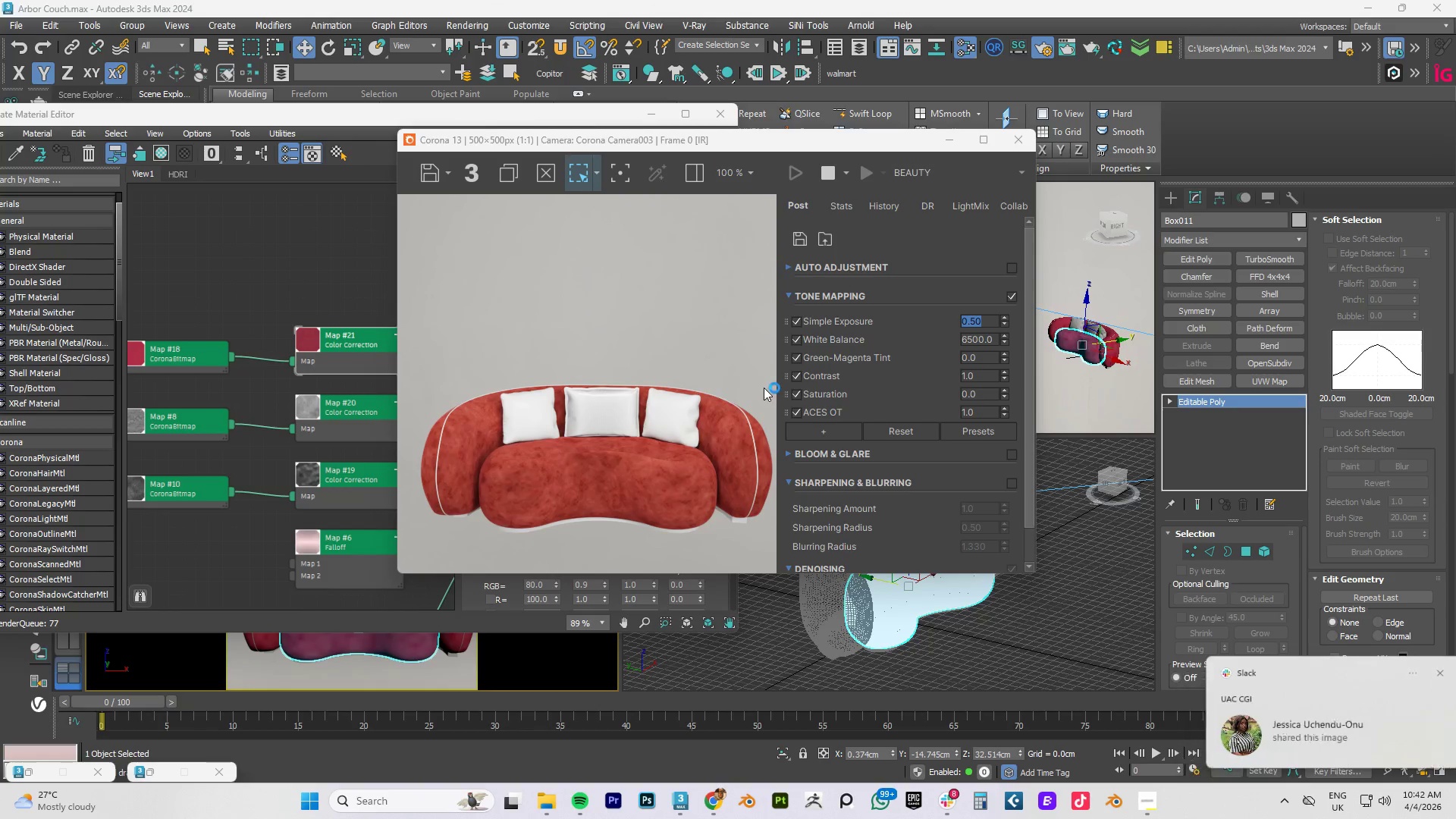 
key(Unknown)
 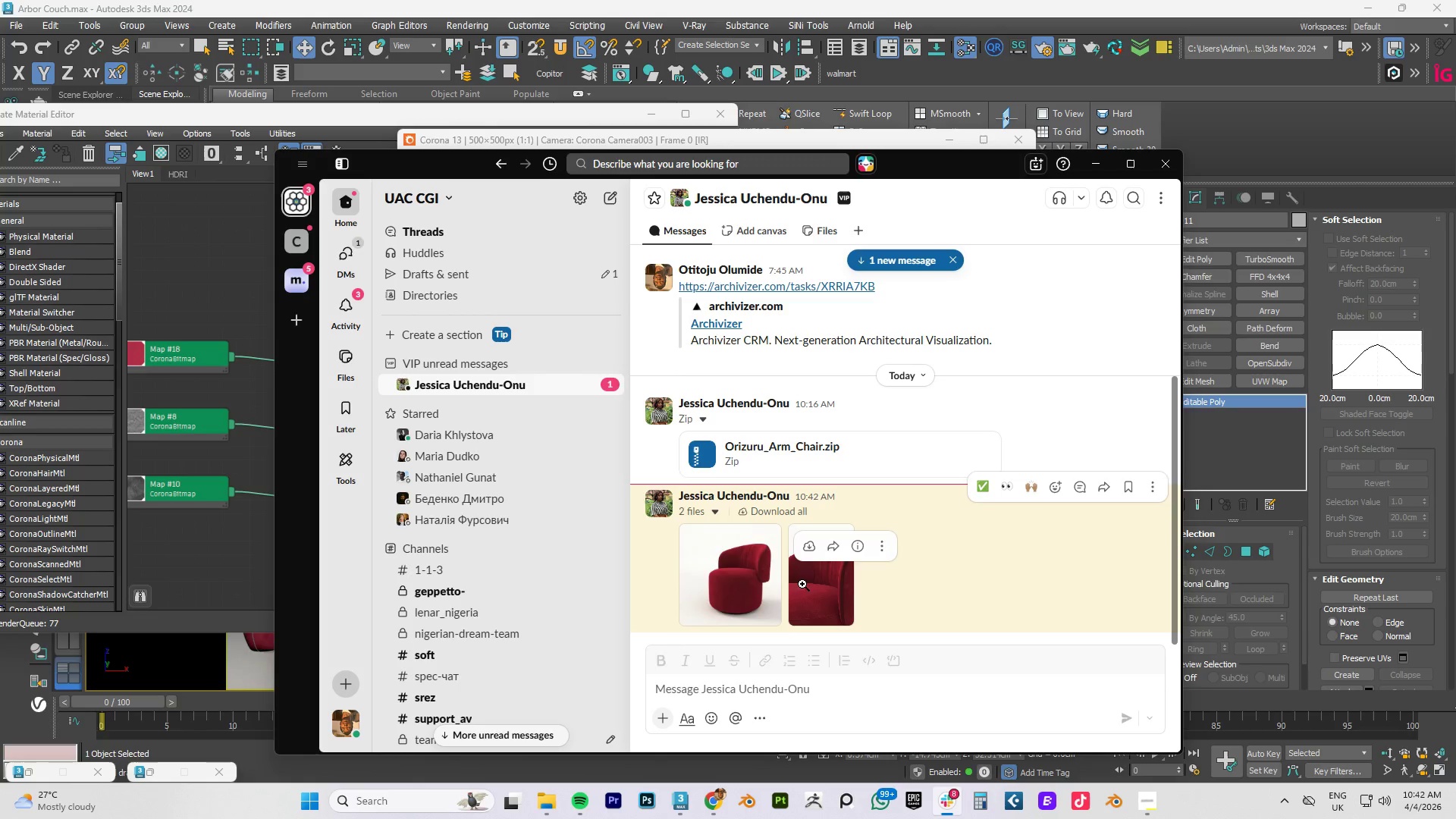 
left_click([710, 571])
 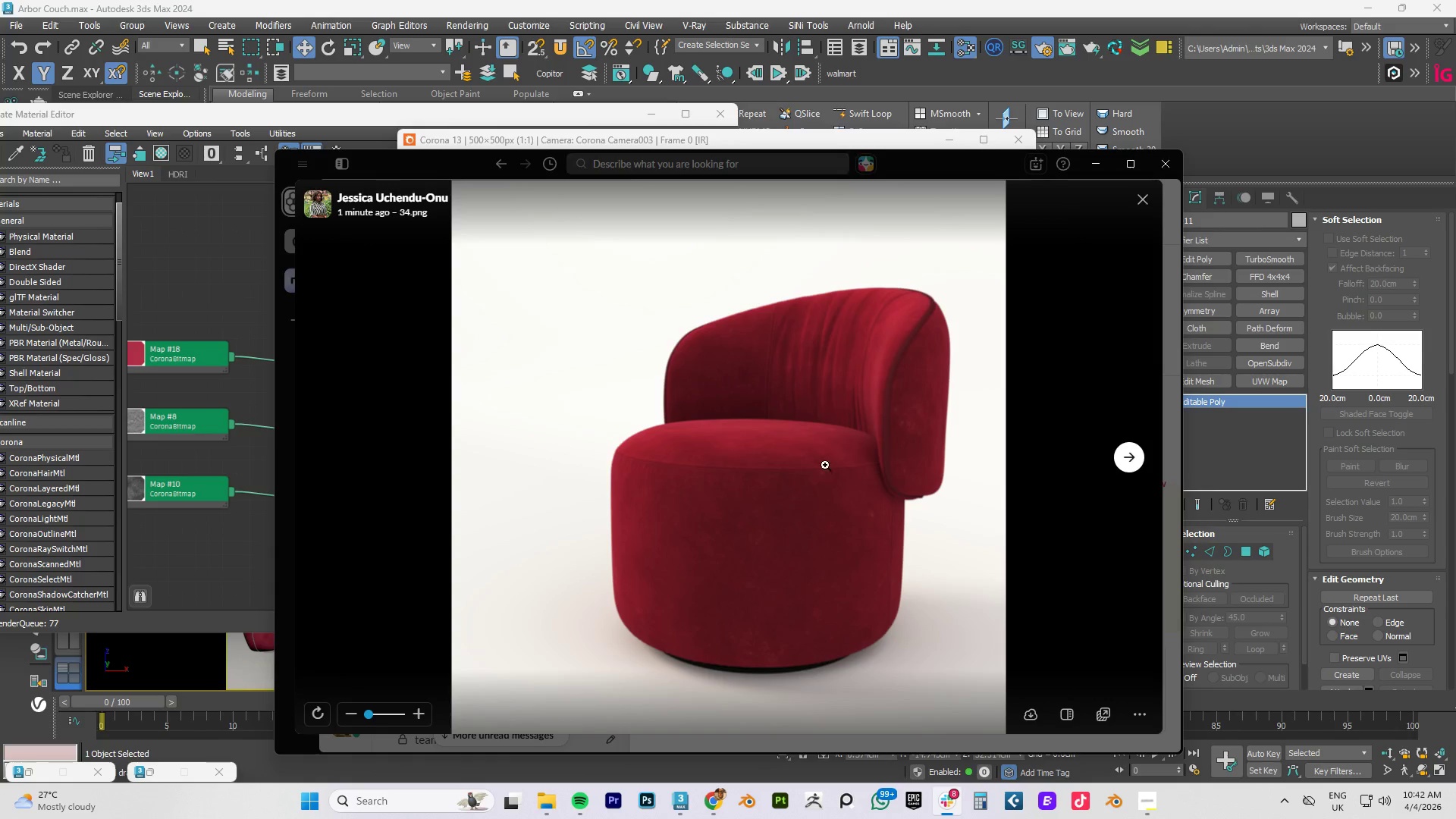 
left_click([725, 472])
 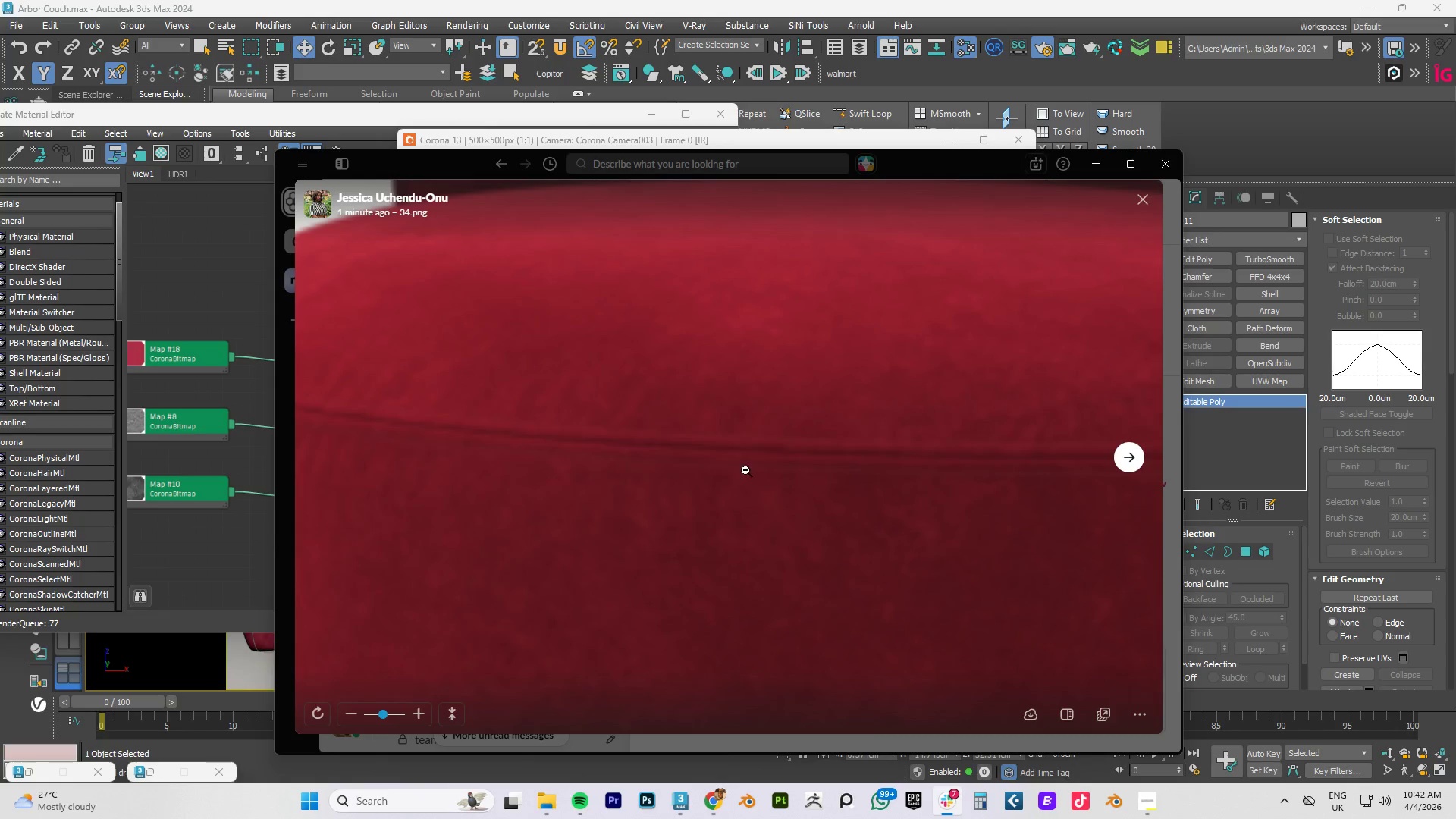 
scroll: coordinate [801, 467], scroll_direction: up, amount: 2.0
 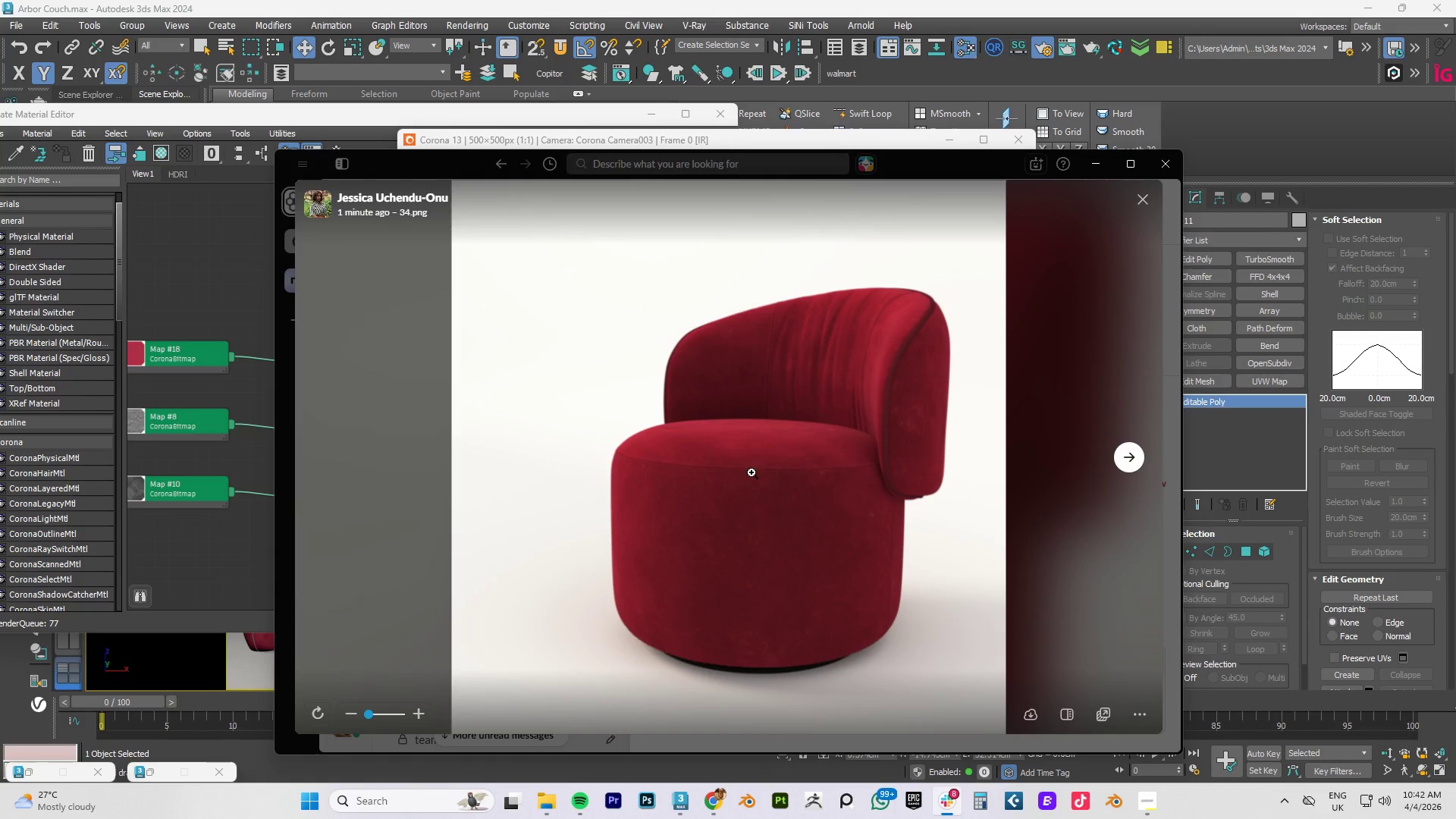 
left_click([779, 470])
 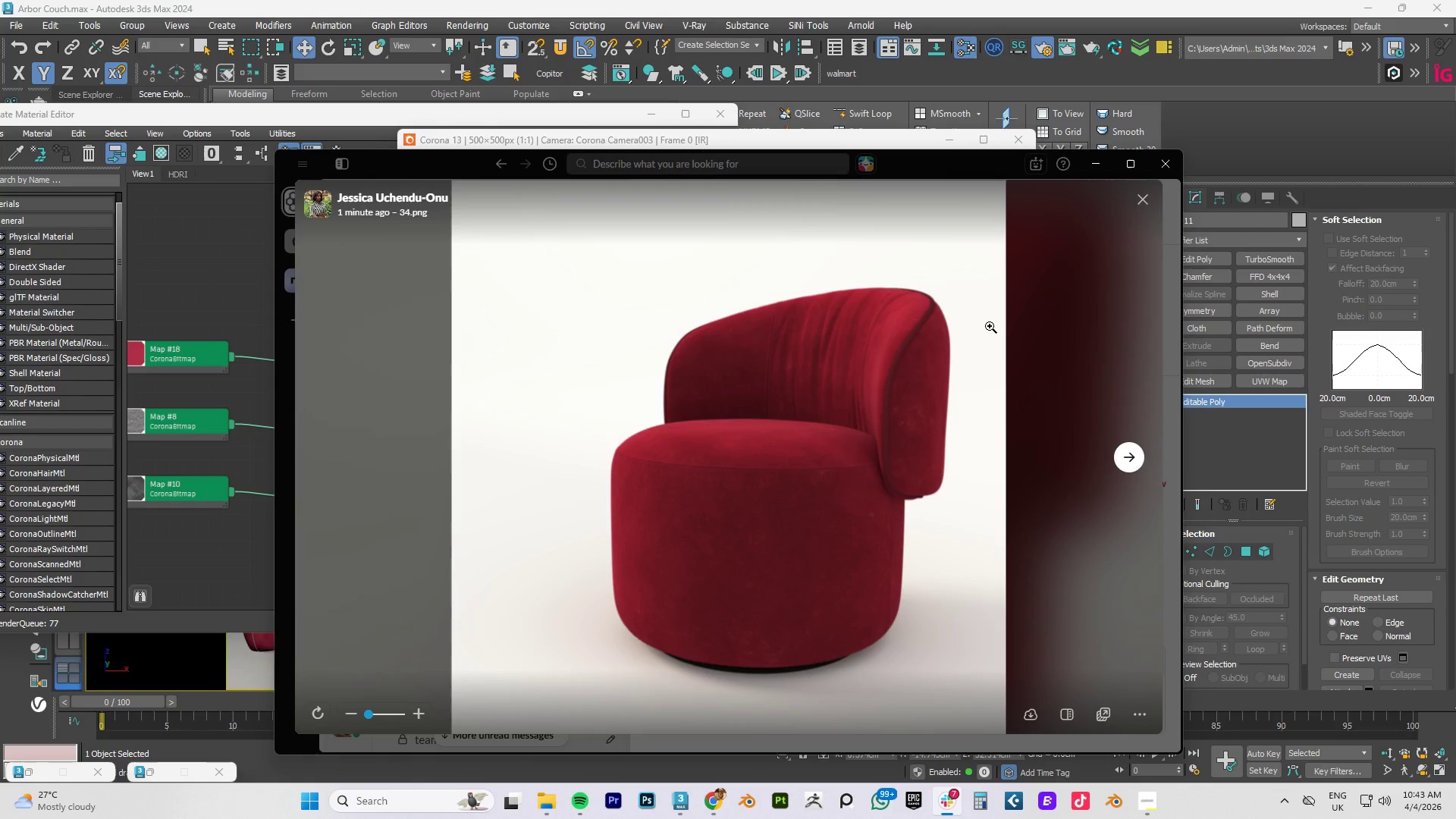 
scroll: coordinate [779, 470], scroll_direction: down, amount: 4.0
 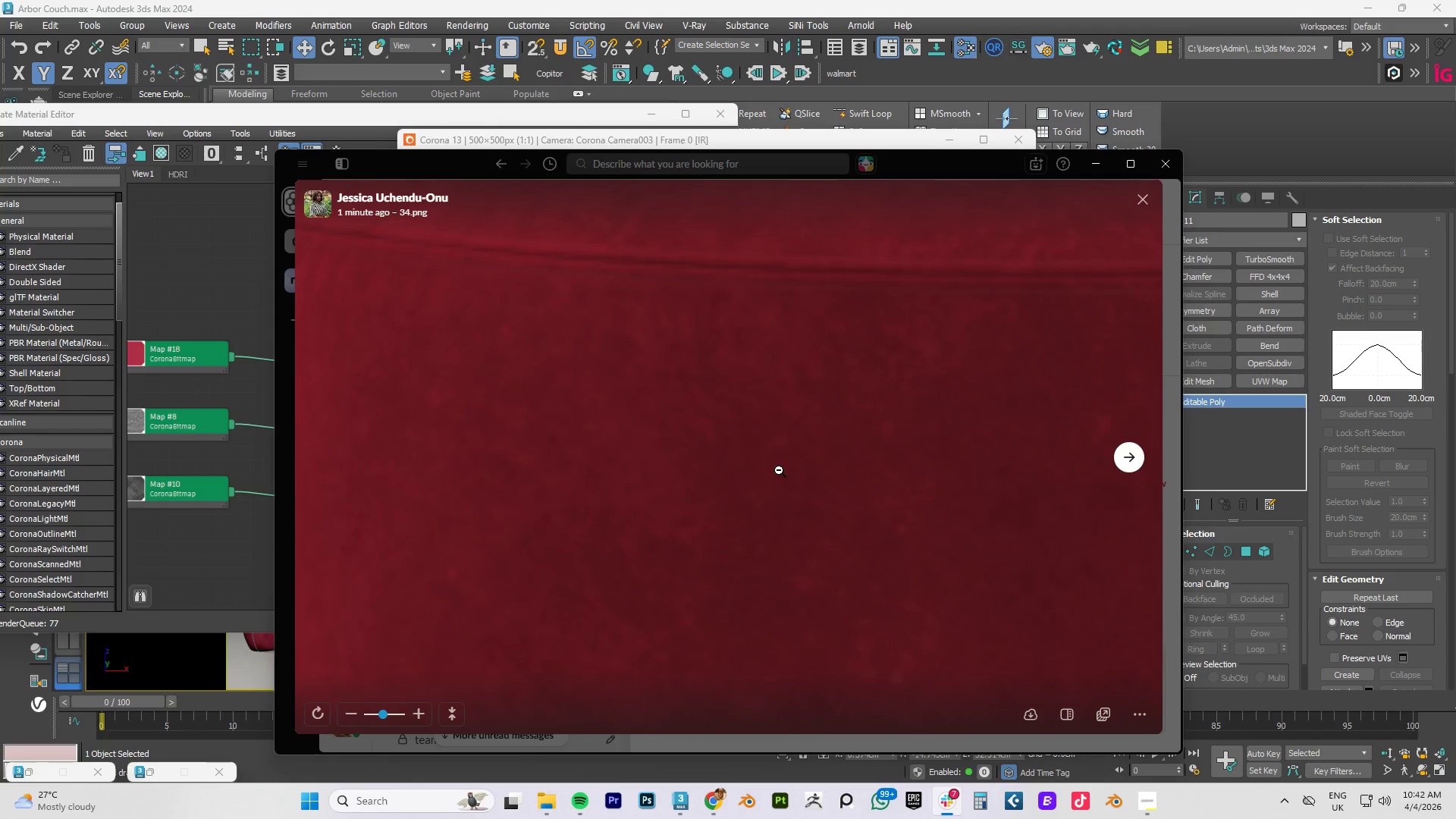 
wait(5.83)
 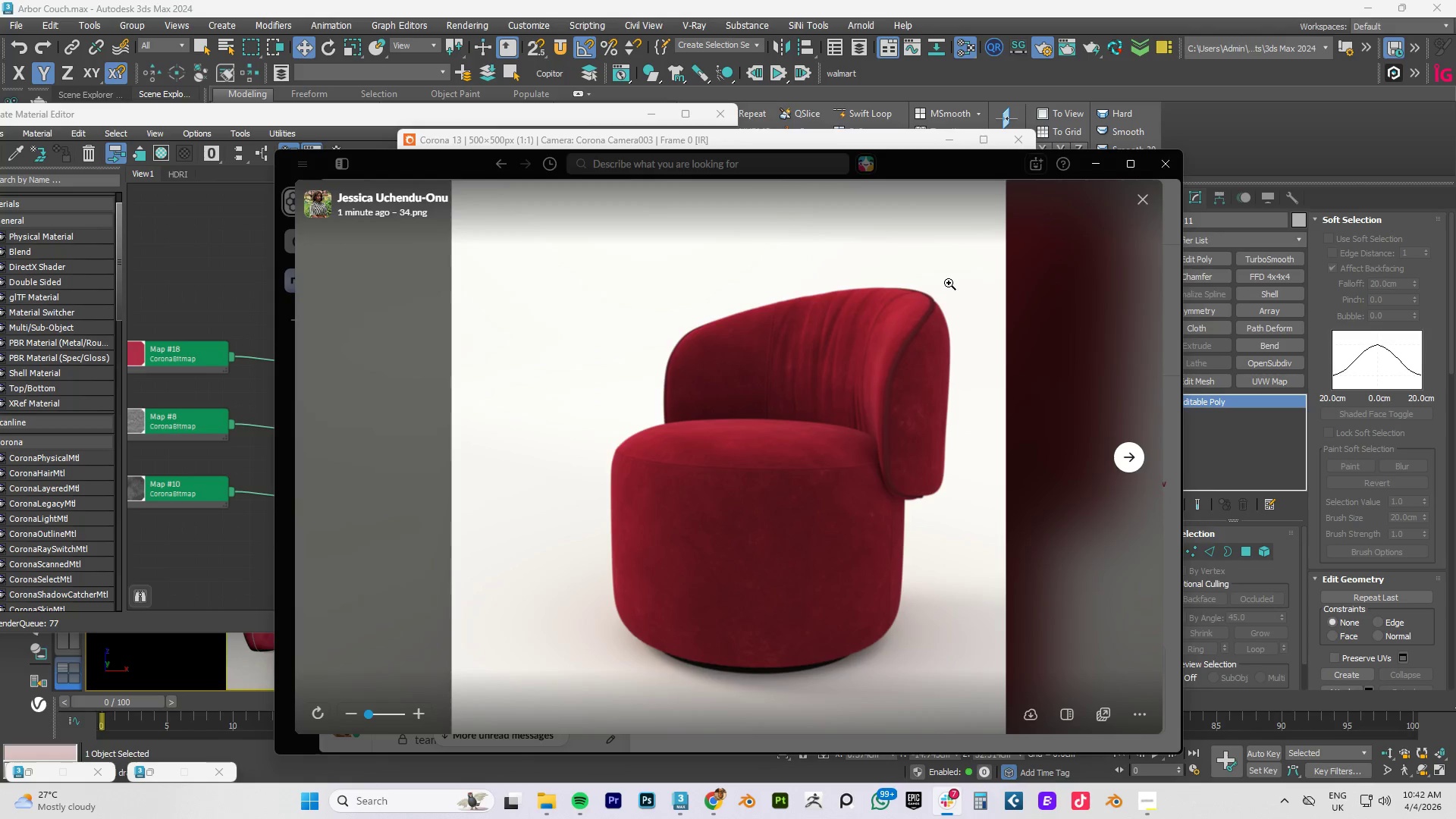 
left_click([1147, 190])
 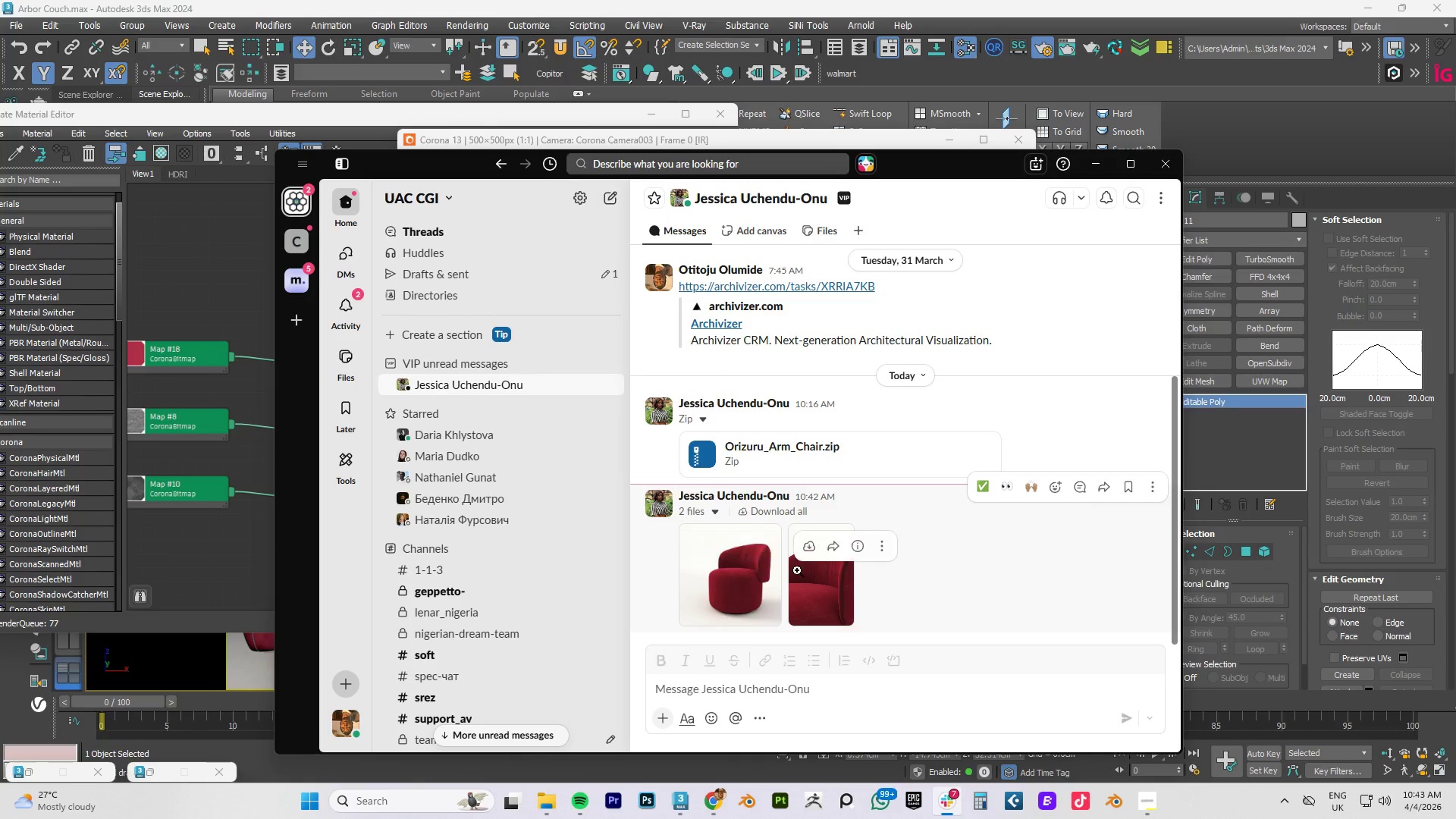 
left_click([811, 601])
 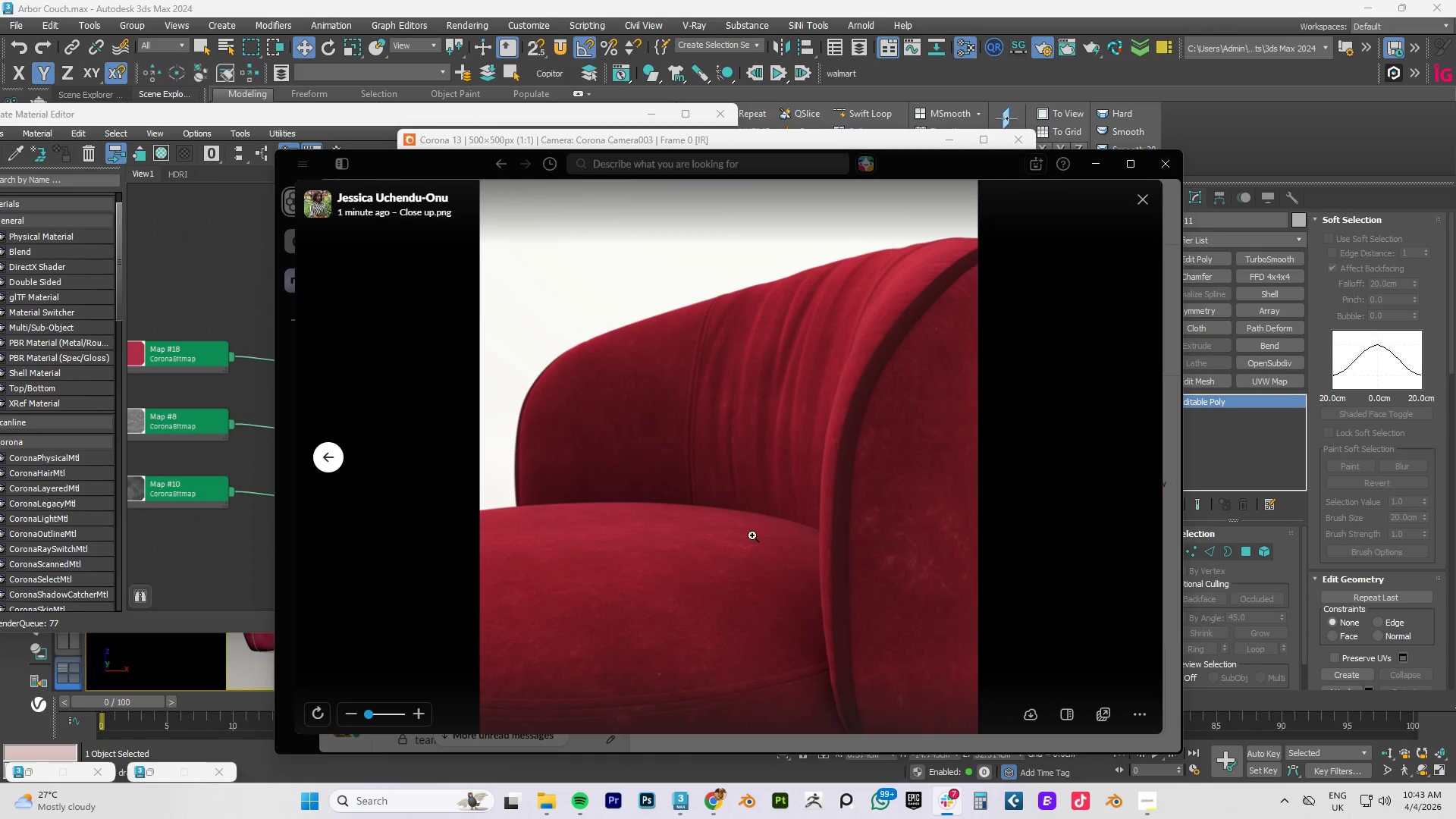 
left_click([745, 482])
 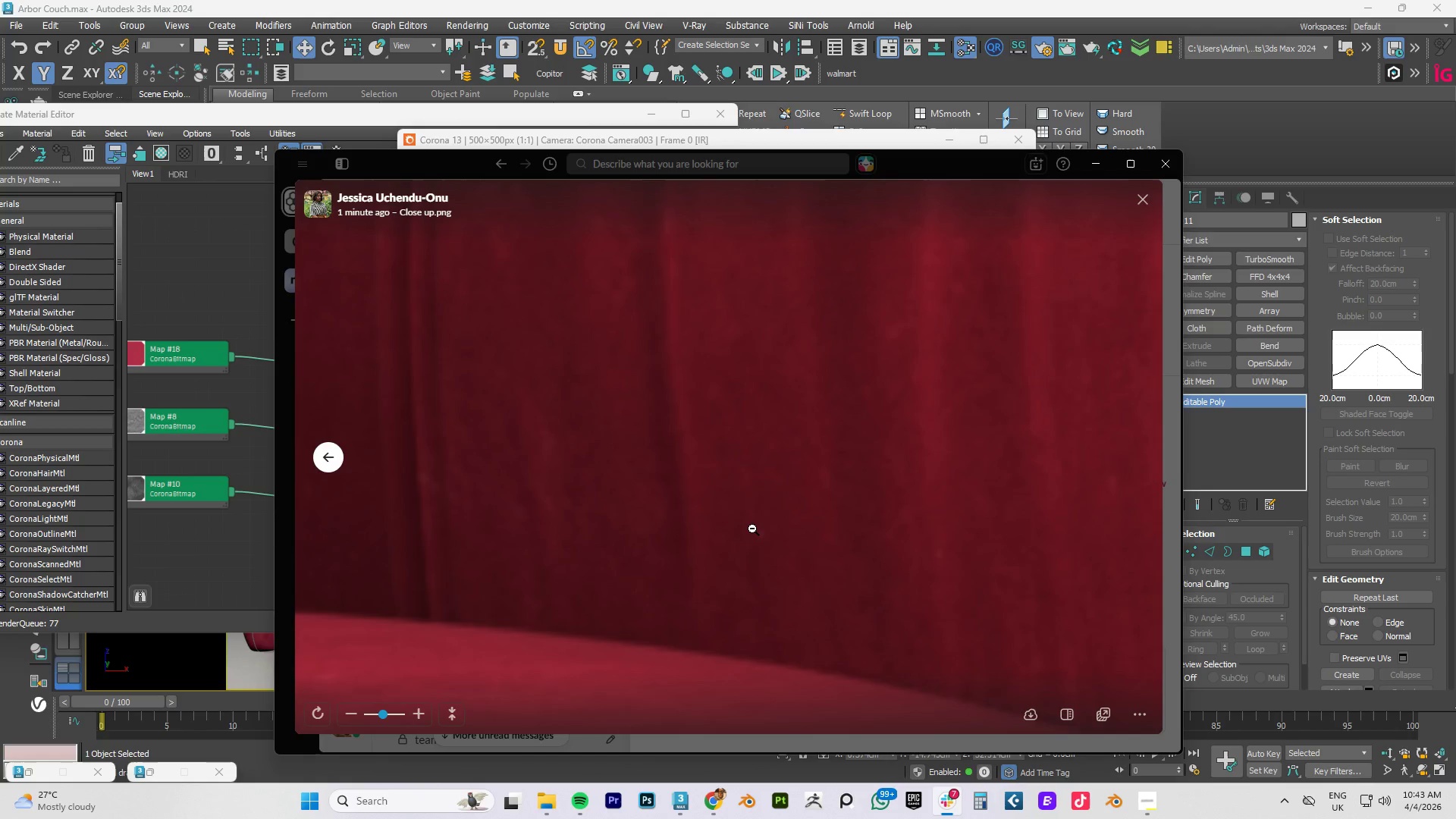 
left_click([753, 529])
 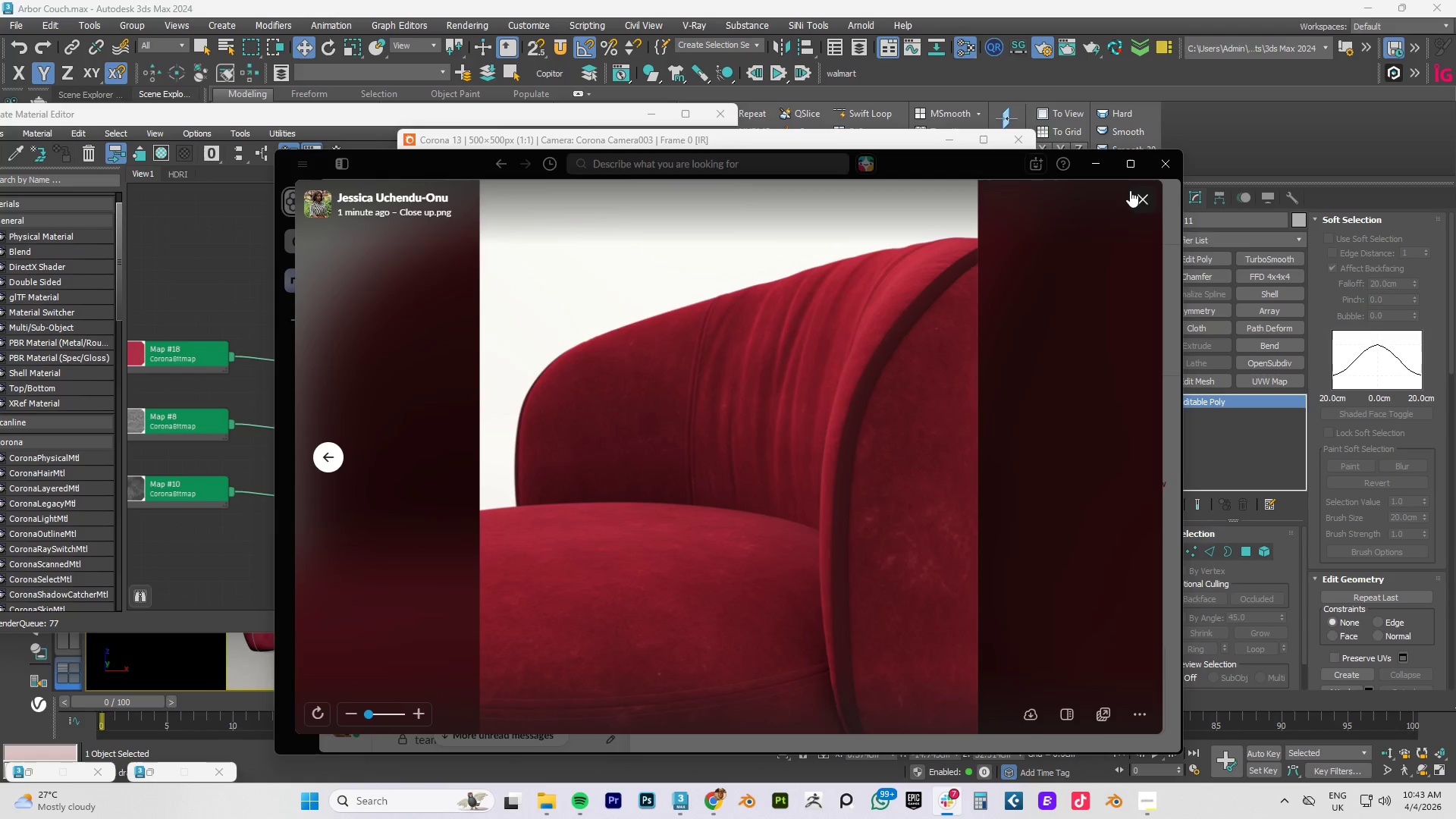 
left_click([1140, 193])
 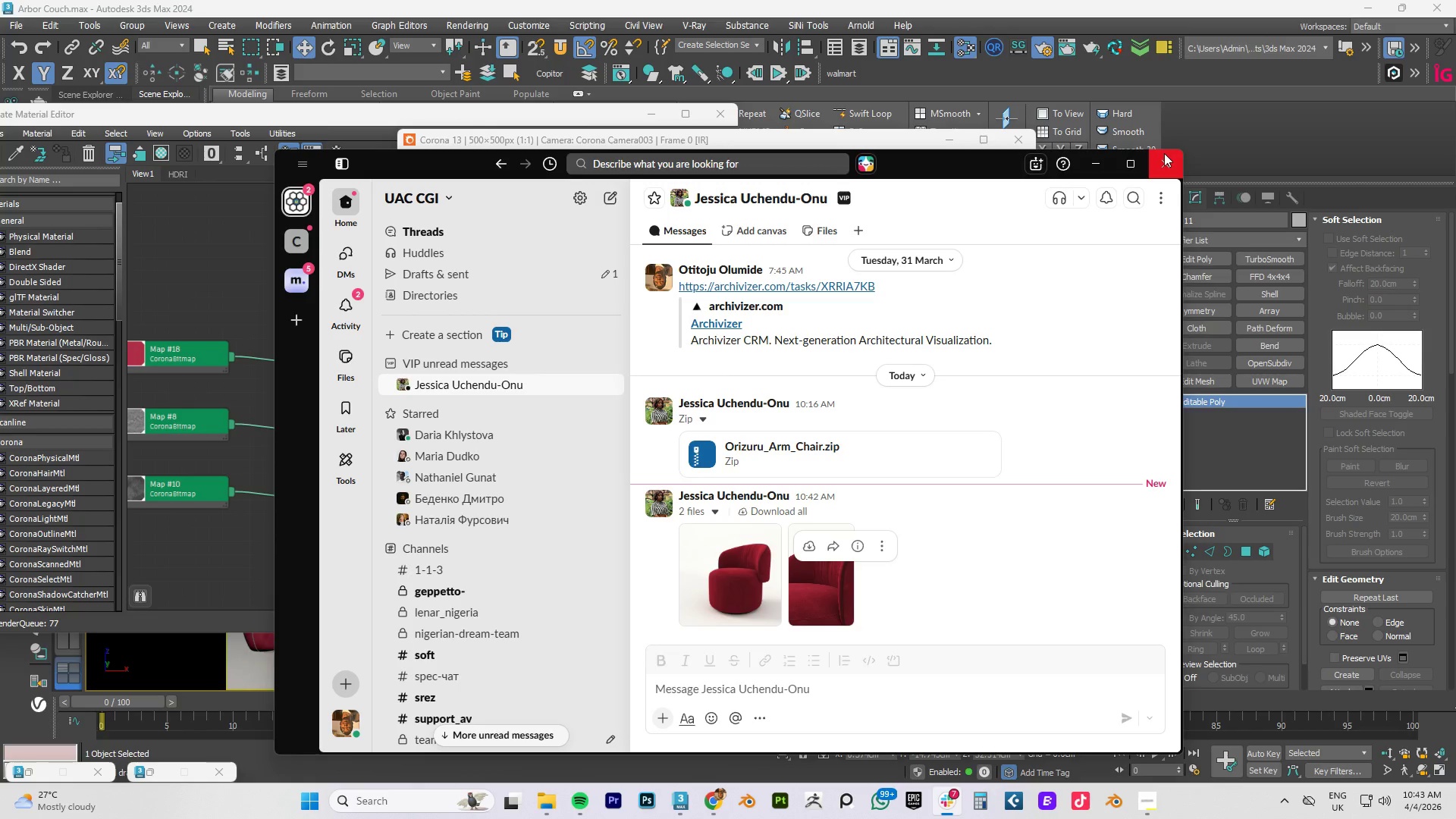 
left_click([1163, 161])
 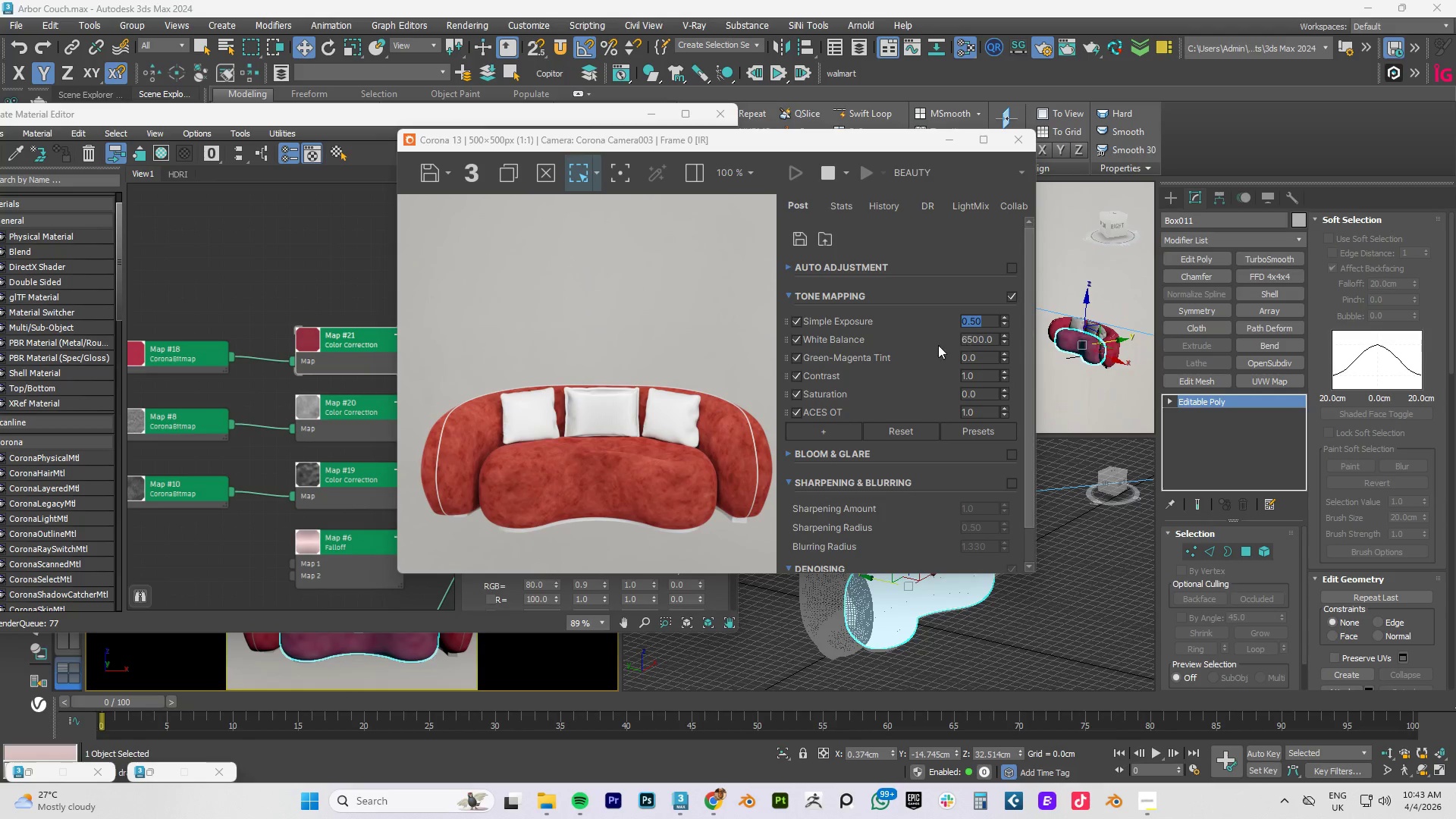 
left_click_drag(start_coordinate=[1003, 337], to_coordinate=[1012, 375])
 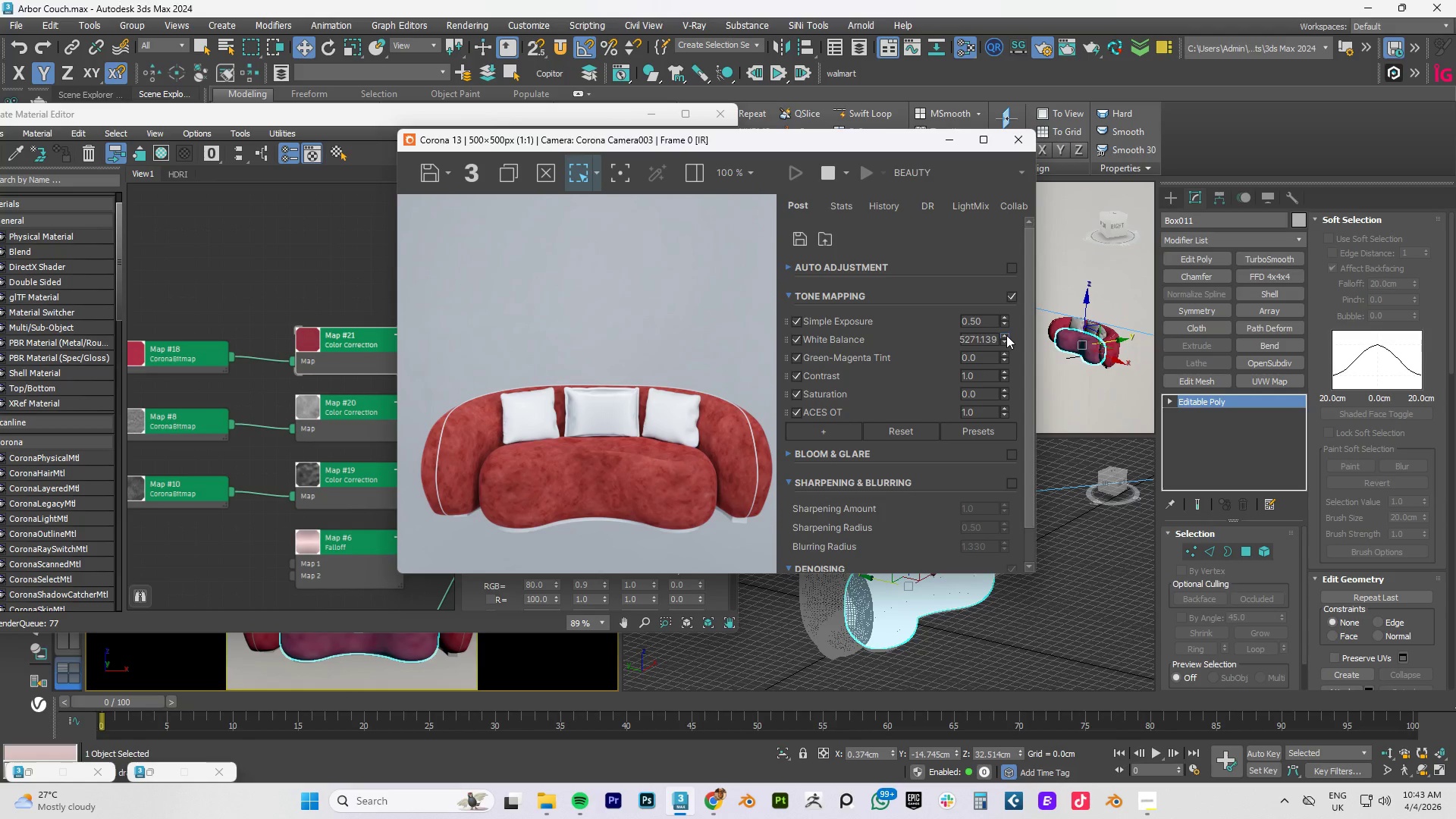 
right_click([1006, 335])
 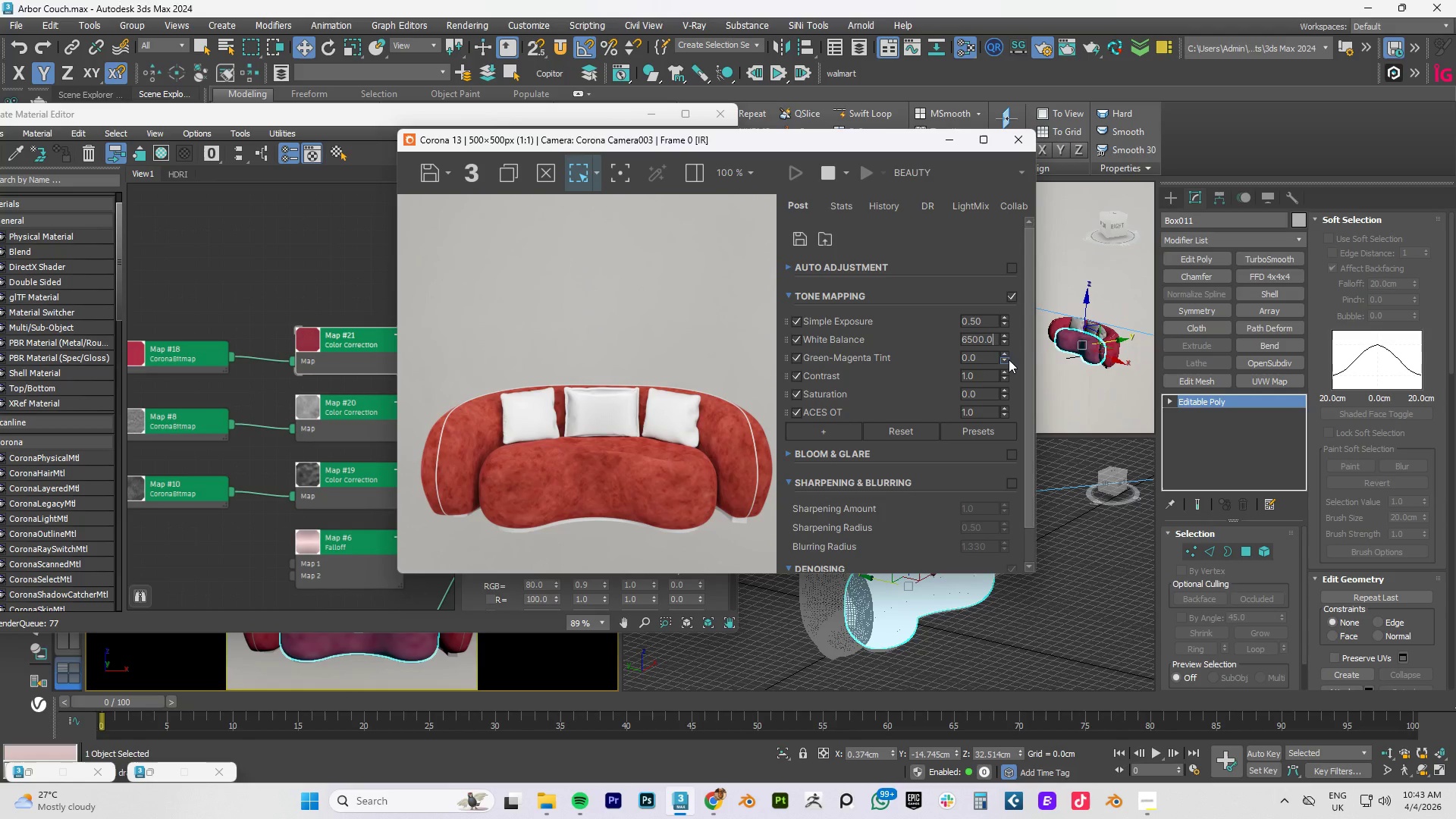 
left_click_drag(start_coordinate=[1003, 356], to_coordinate=[999, 344])
 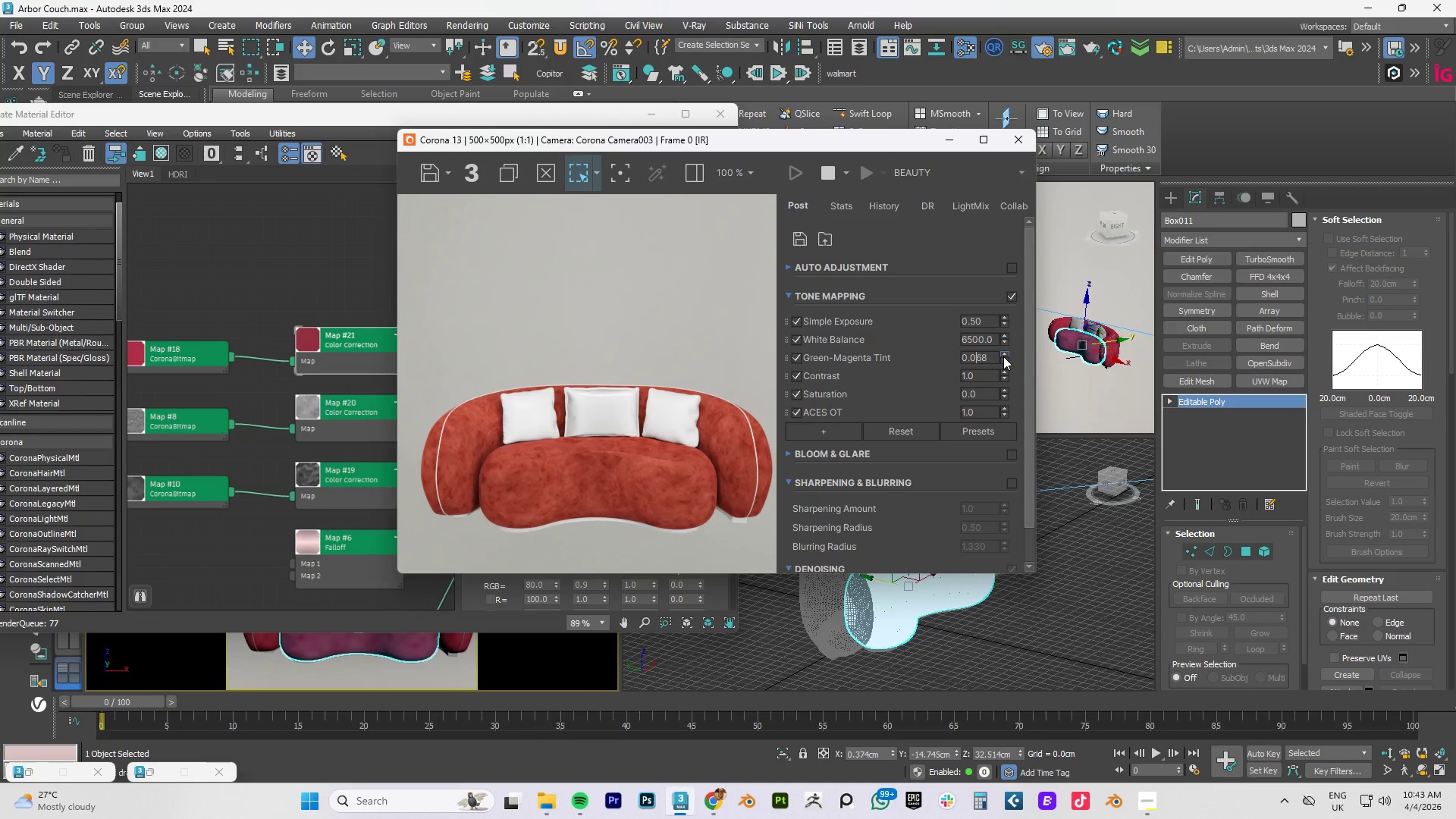 
right_click([1003, 356])
 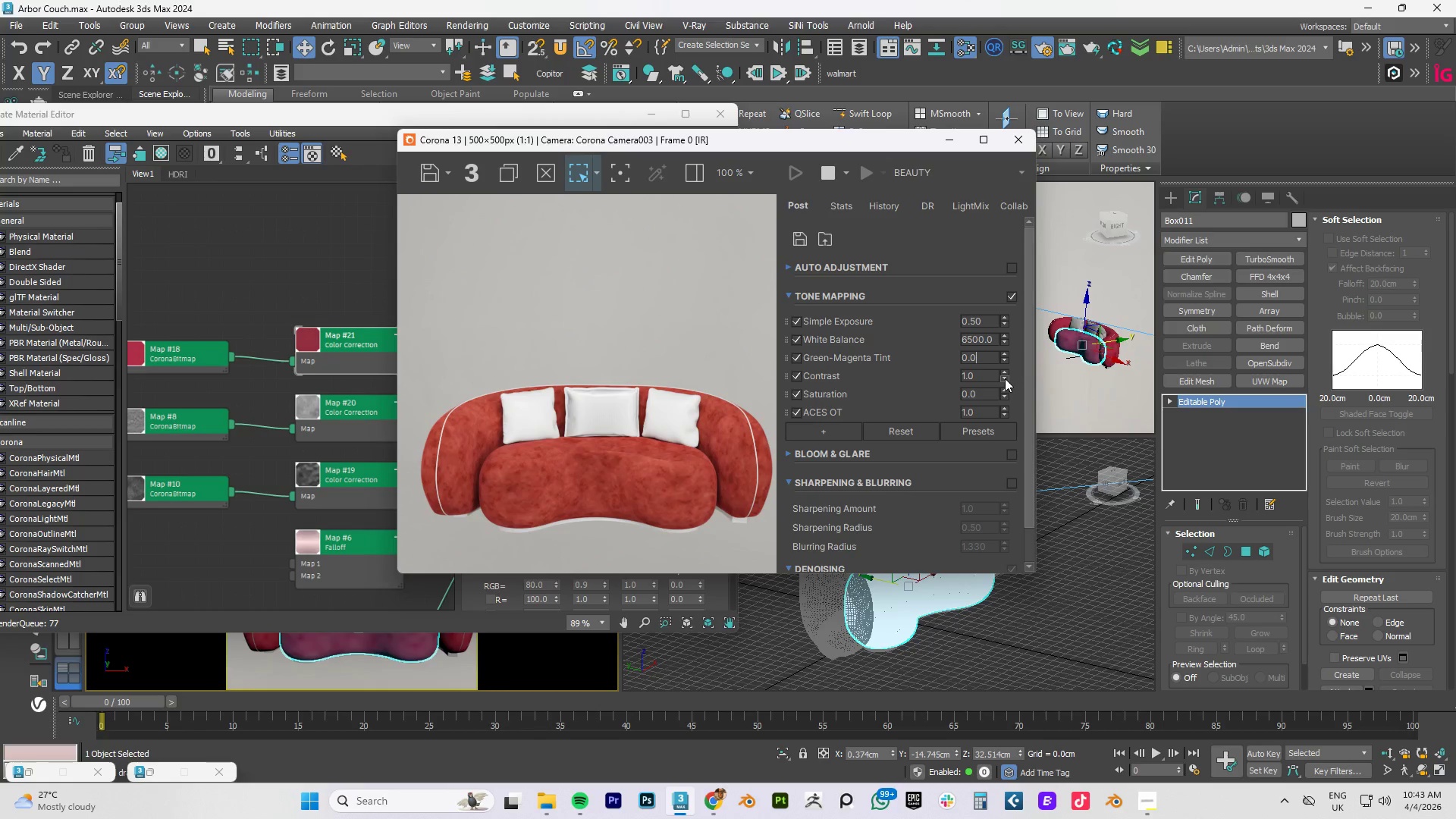 
left_click_drag(start_coordinate=[1004, 377], to_coordinate=[1012, 310])
 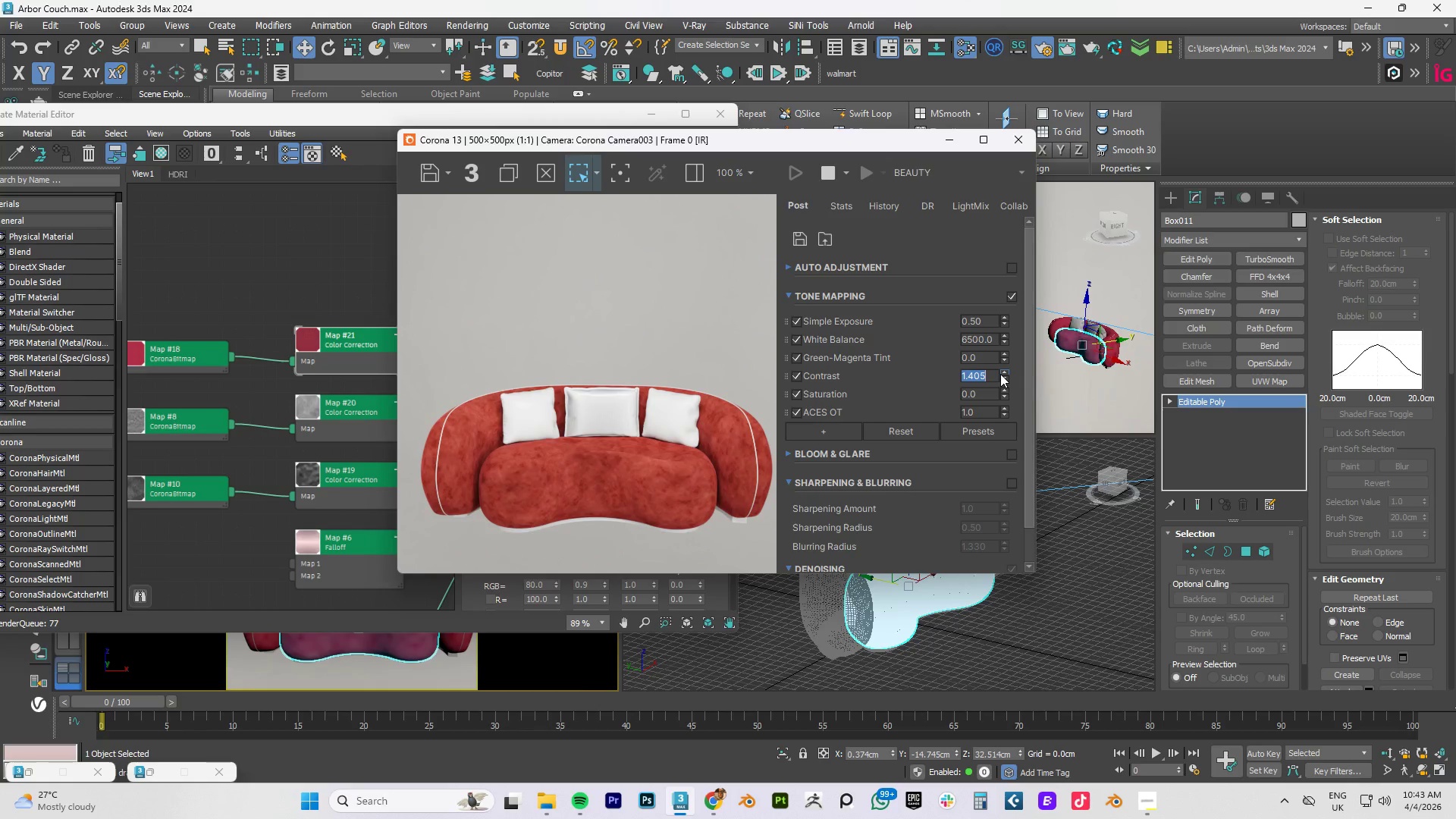 
right_click([1000, 374])
 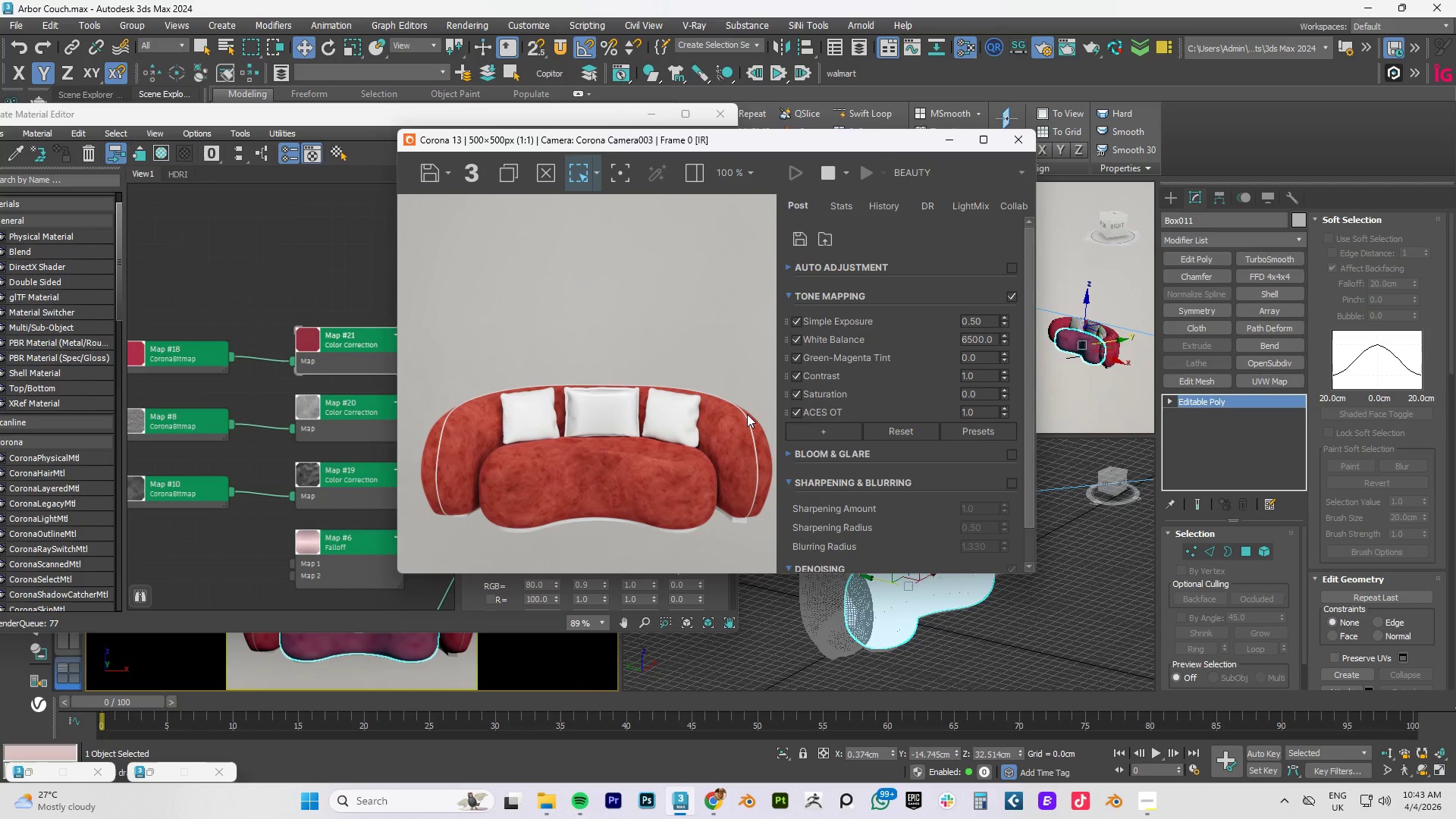 
scroll: coordinate [623, 433], scroll_direction: none, amount: 0.0
 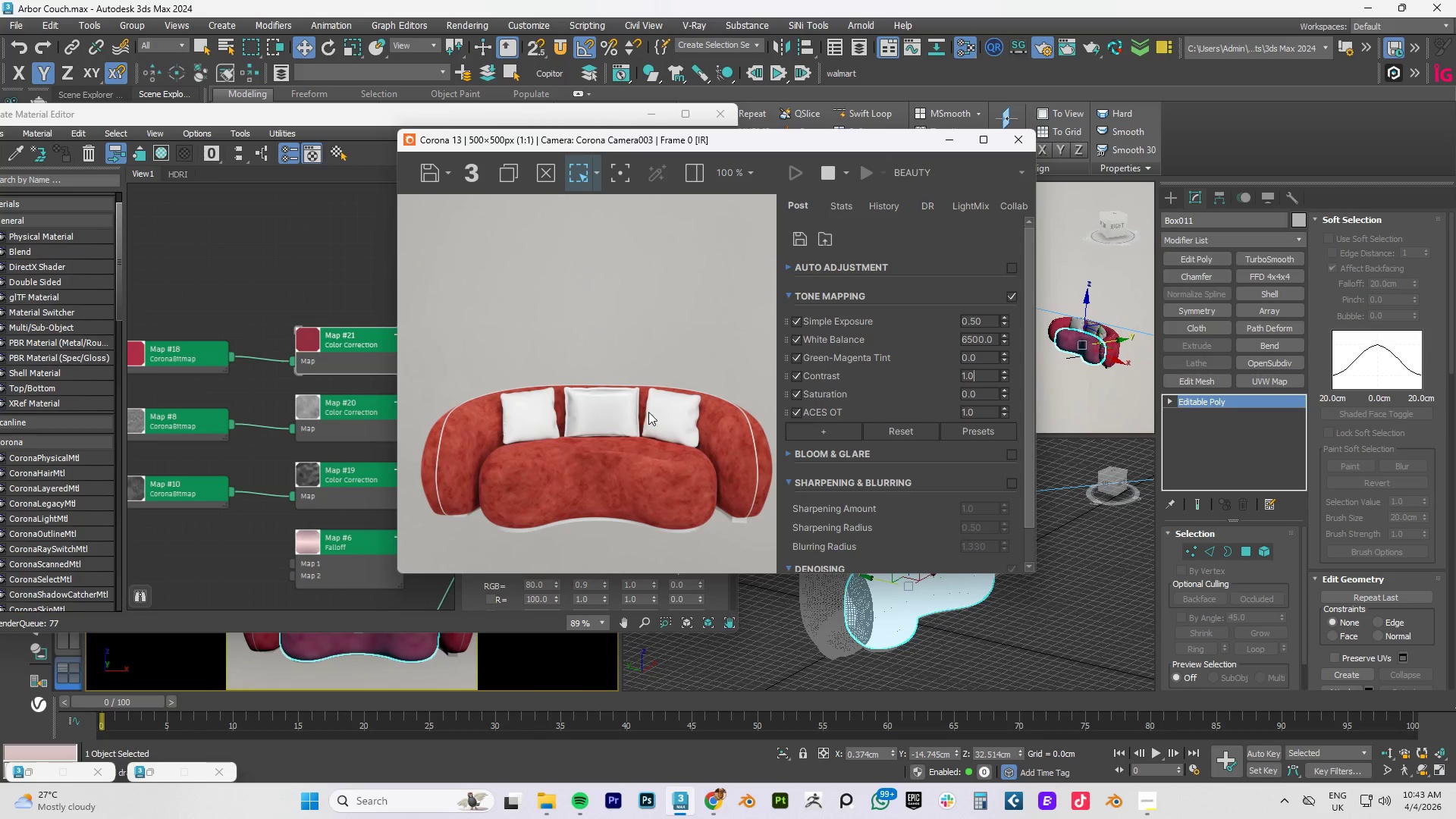 
wait(5.29)
 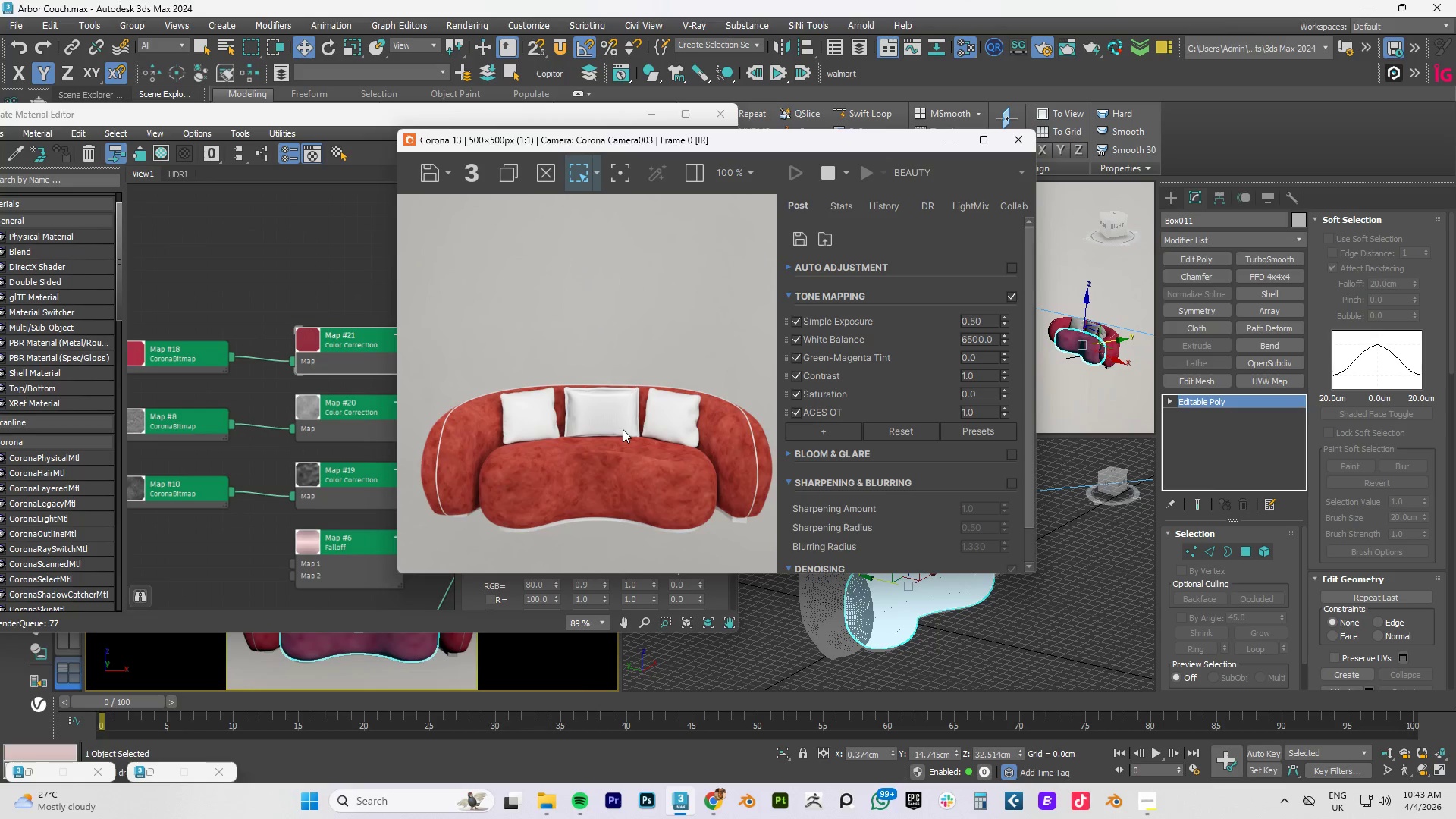 
left_click([275, 471])
 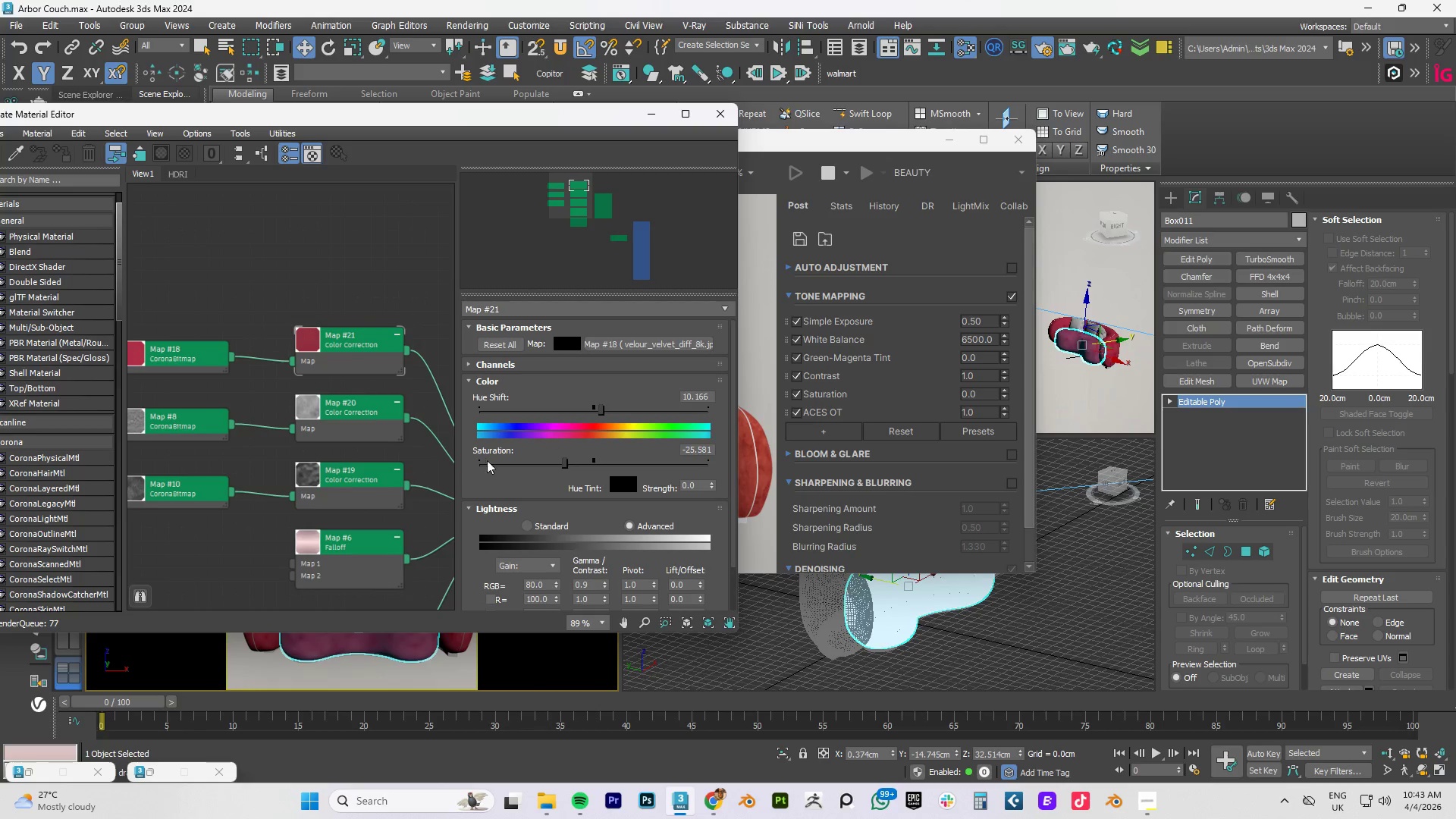 
scroll: coordinate [371, 422], scroll_direction: down, amount: 3.0
 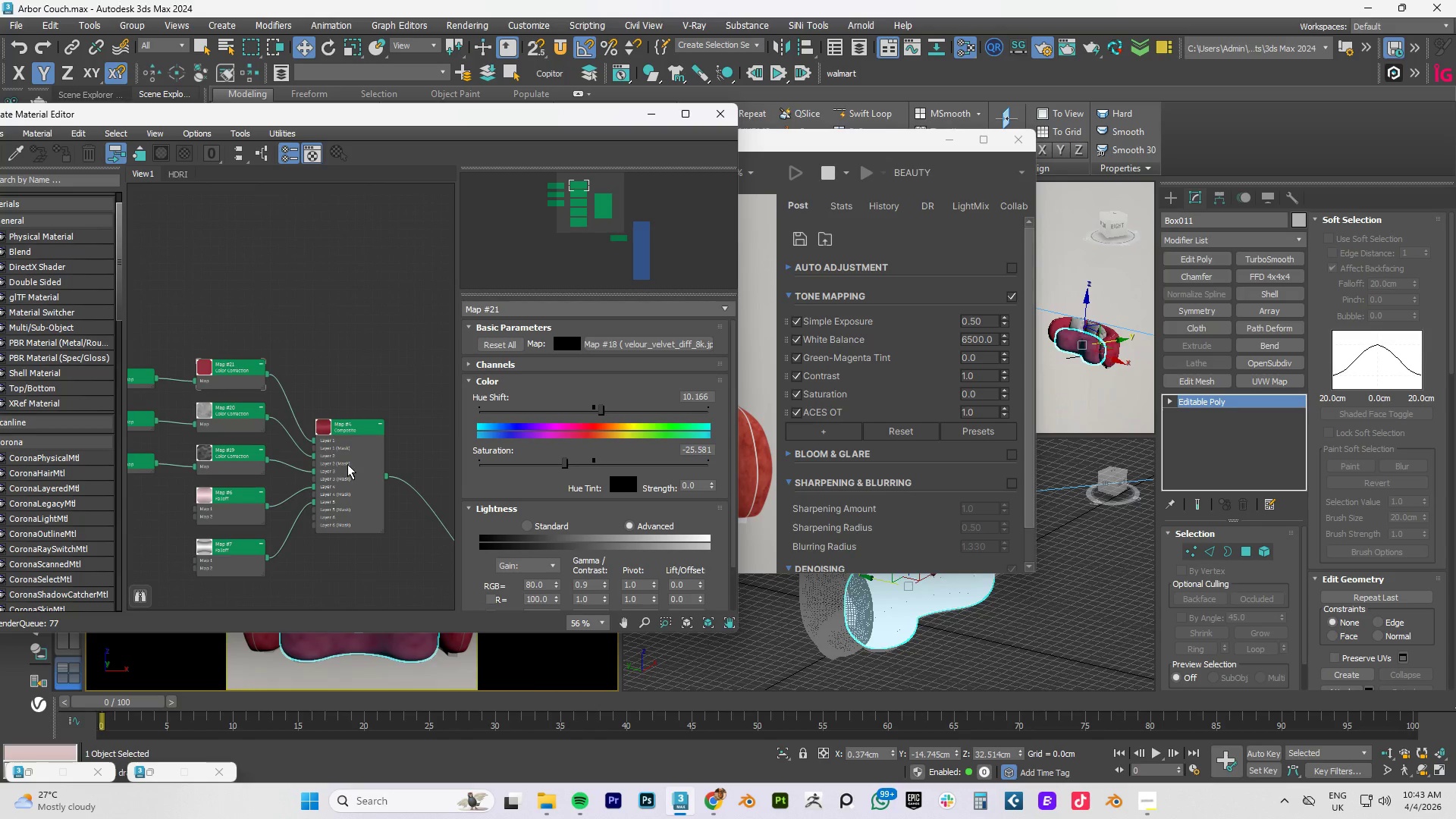 
scroll: coordinate [348, 457], scroll_direction: up, amount: 3.0
 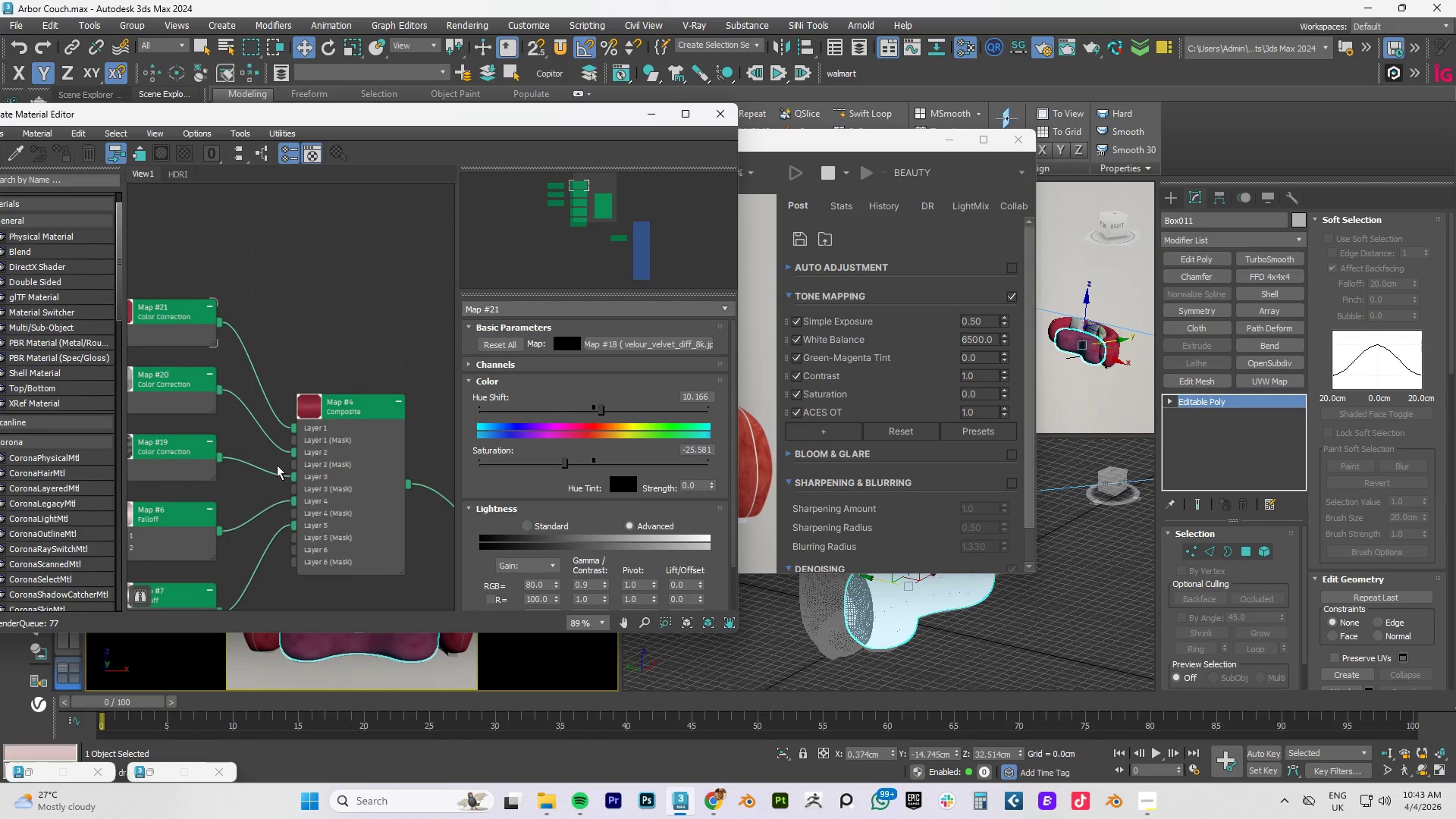 
key(Alt+AltLeft)
 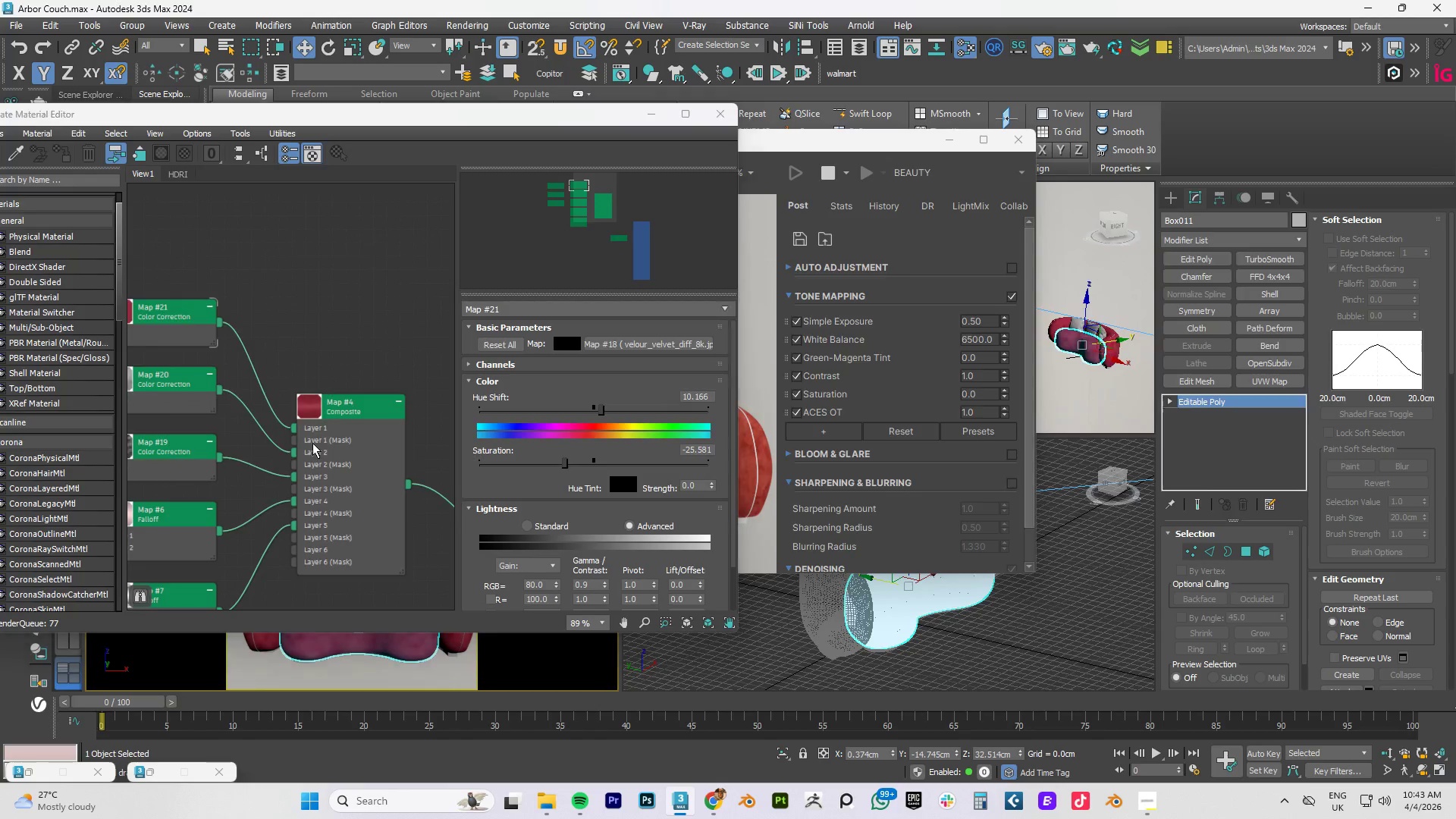 
key(Alt+Tab)
 